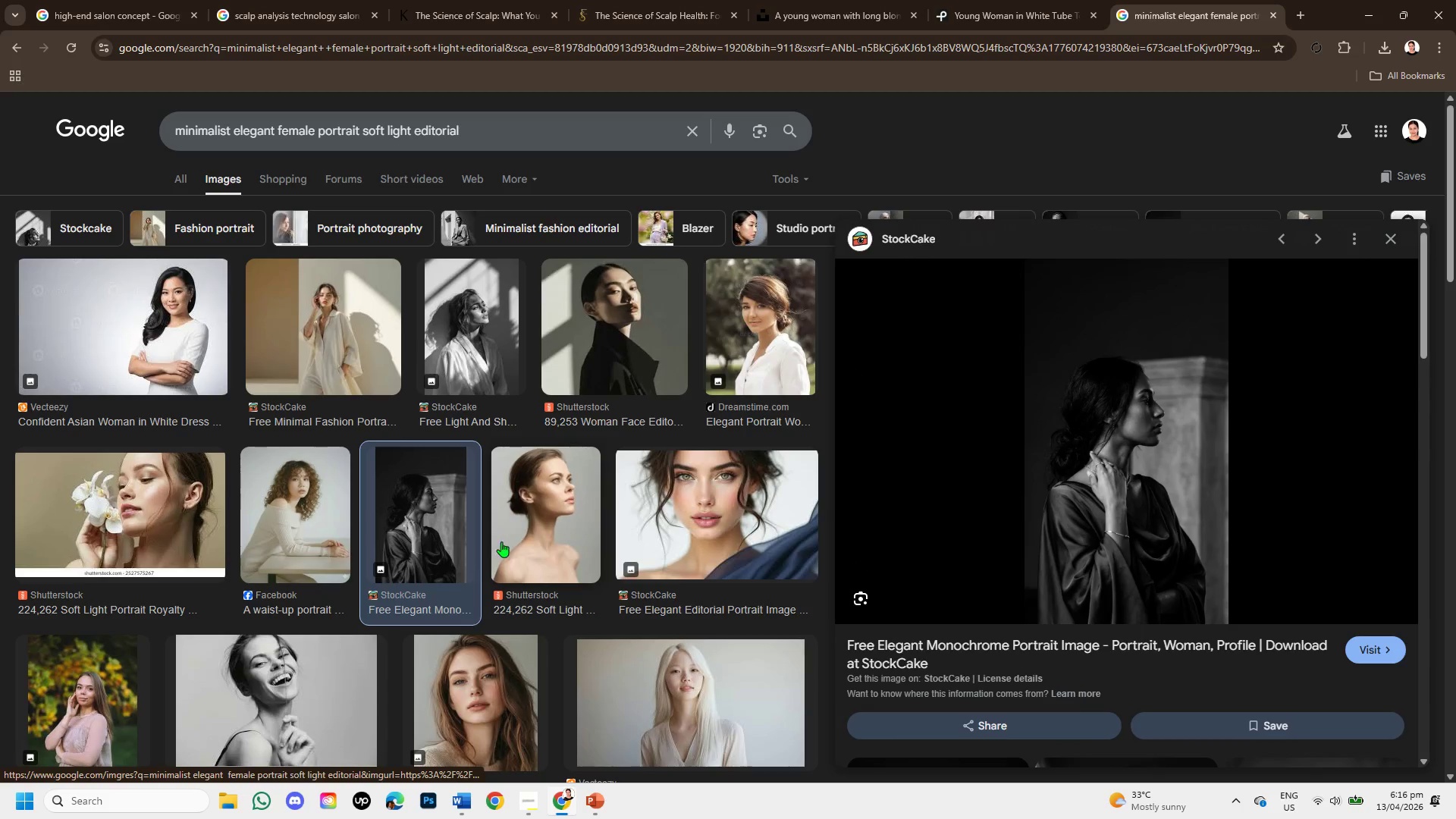 
scroll: coordinate [513, 595], scroll_direction: down, amount: 1.0
 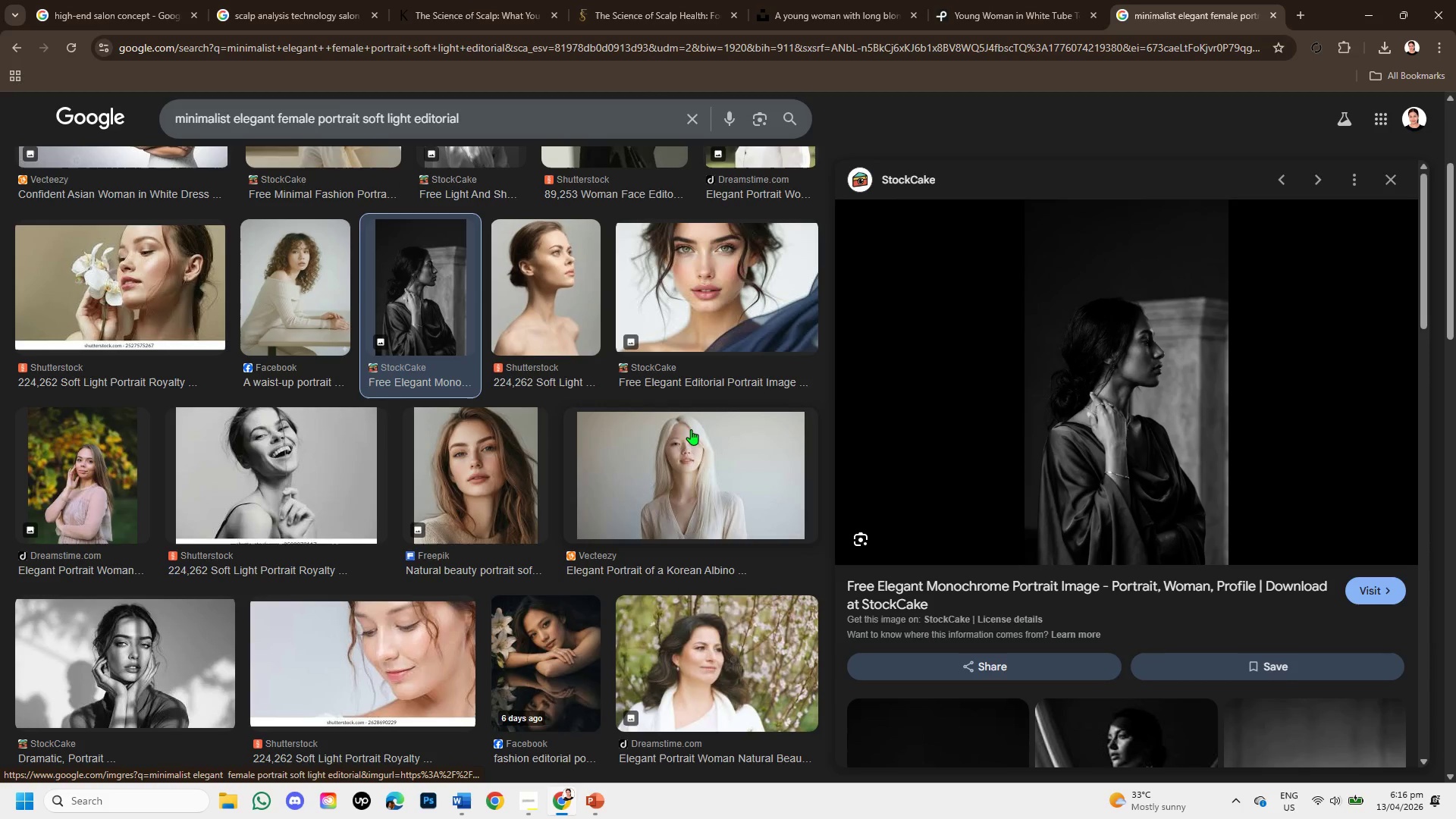 
scroll: coordinate [497, 342], scroll_direction: up, amount: 3.0
 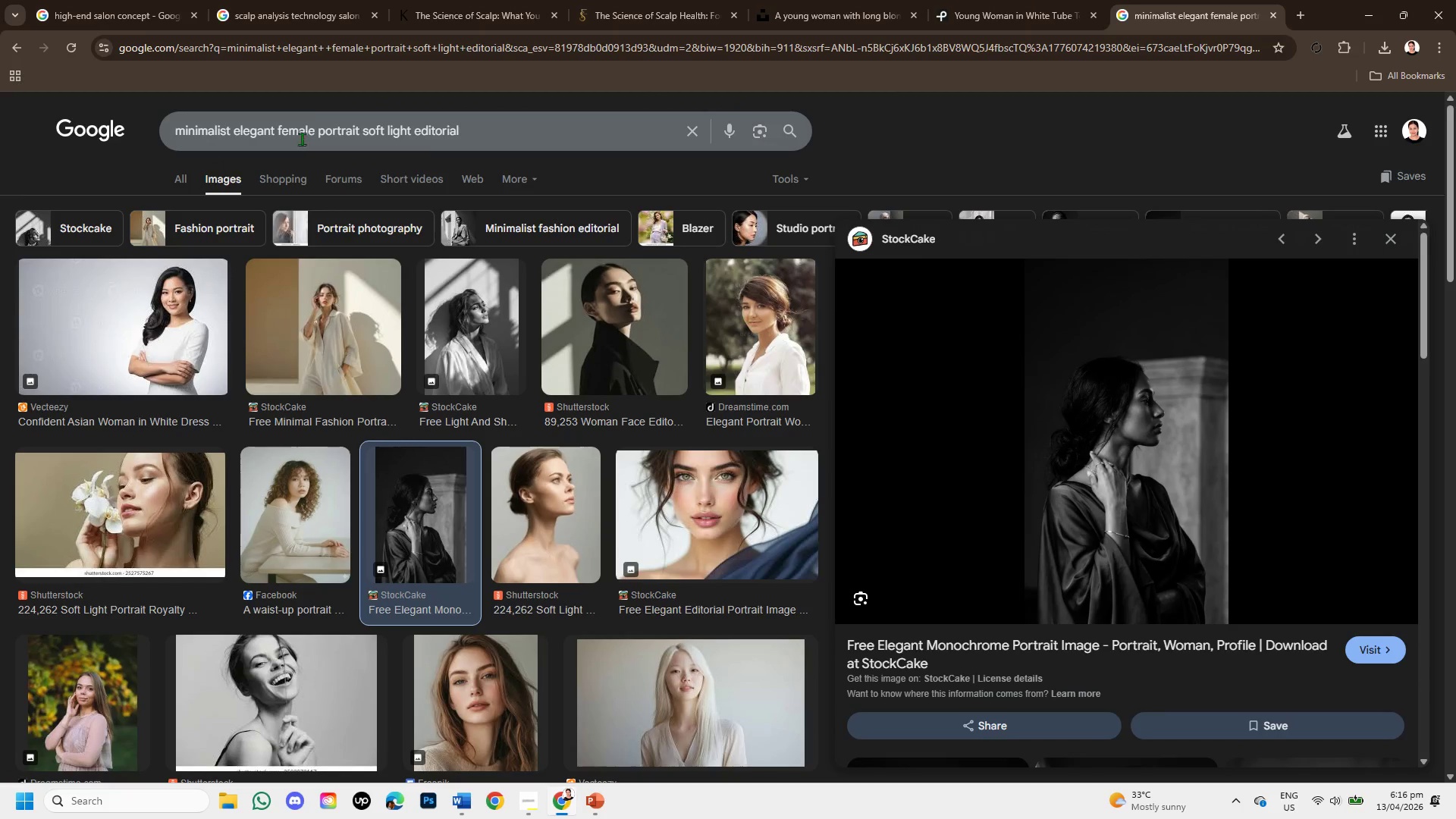 
left_click([319, 133])
 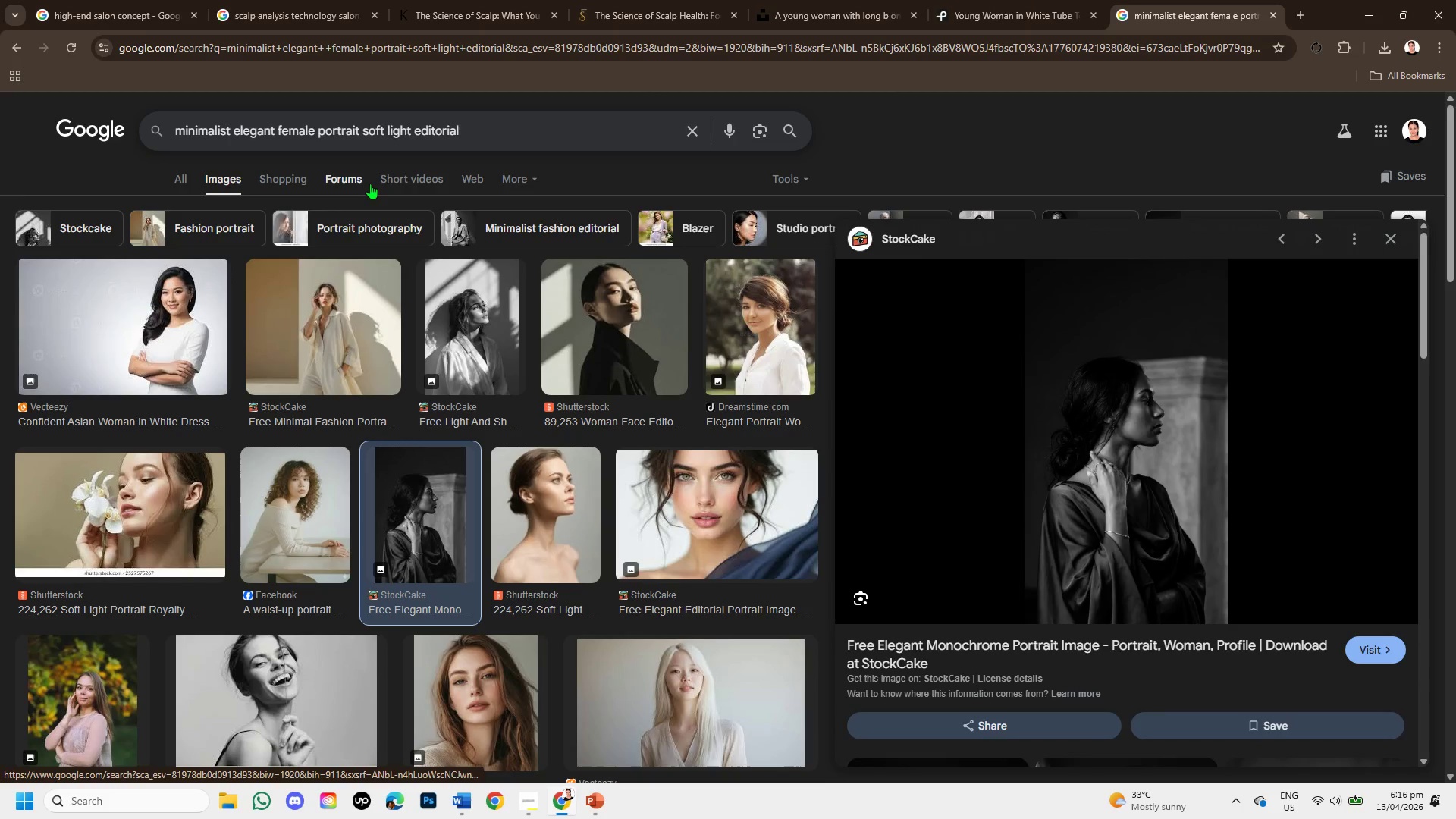 
type(side view )
 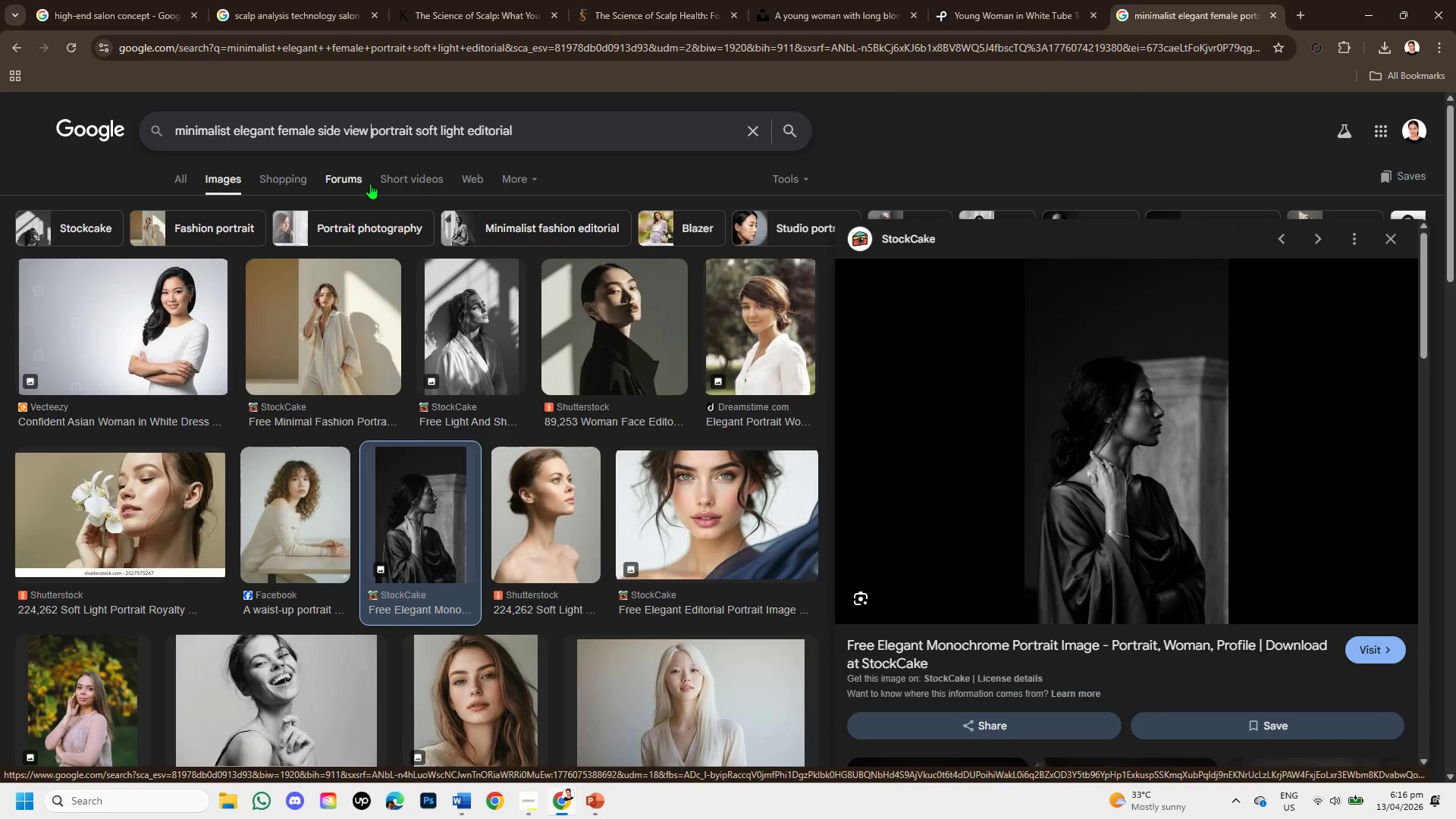 
key(Enter)
 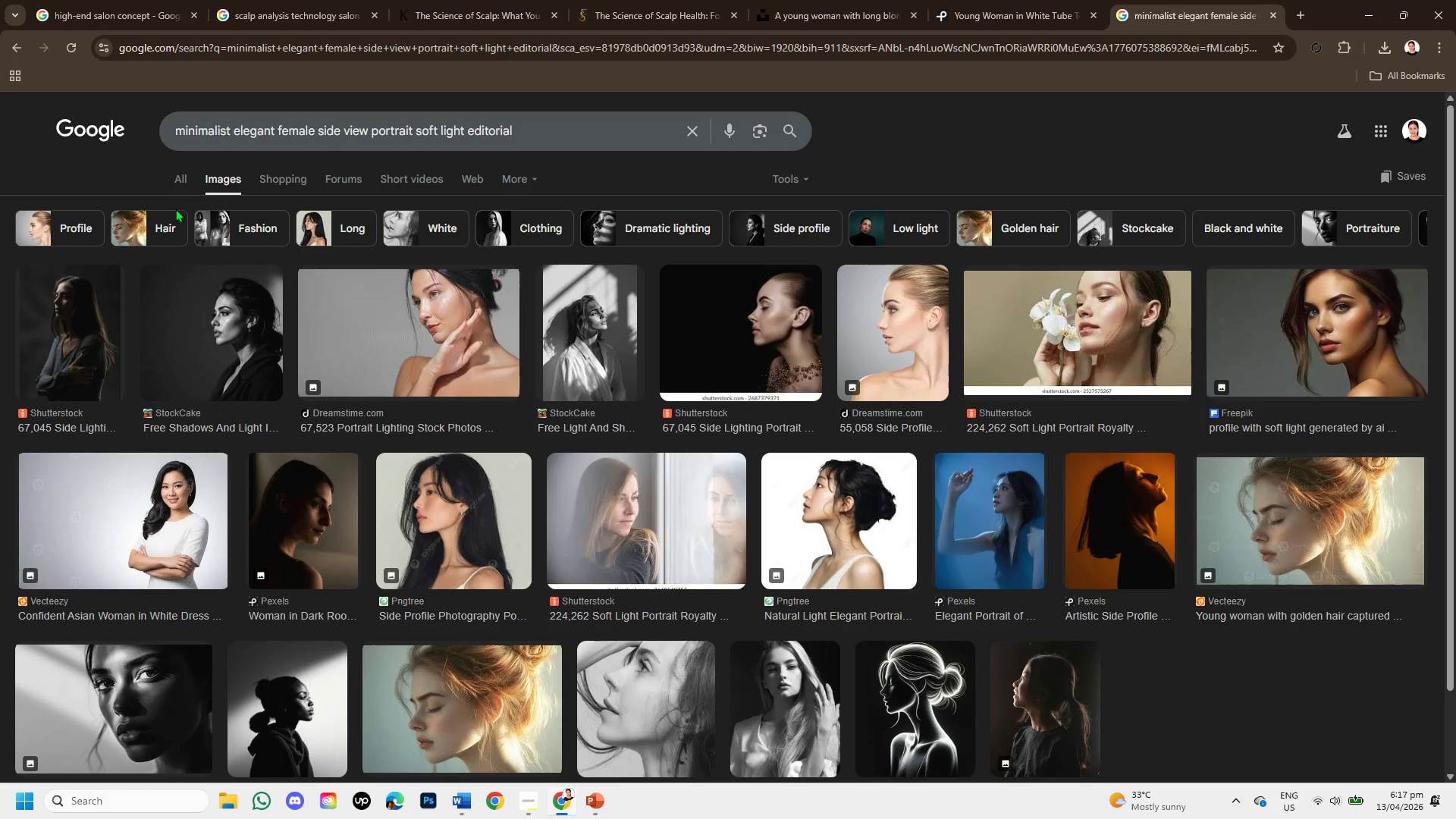 
wait(8.94)
 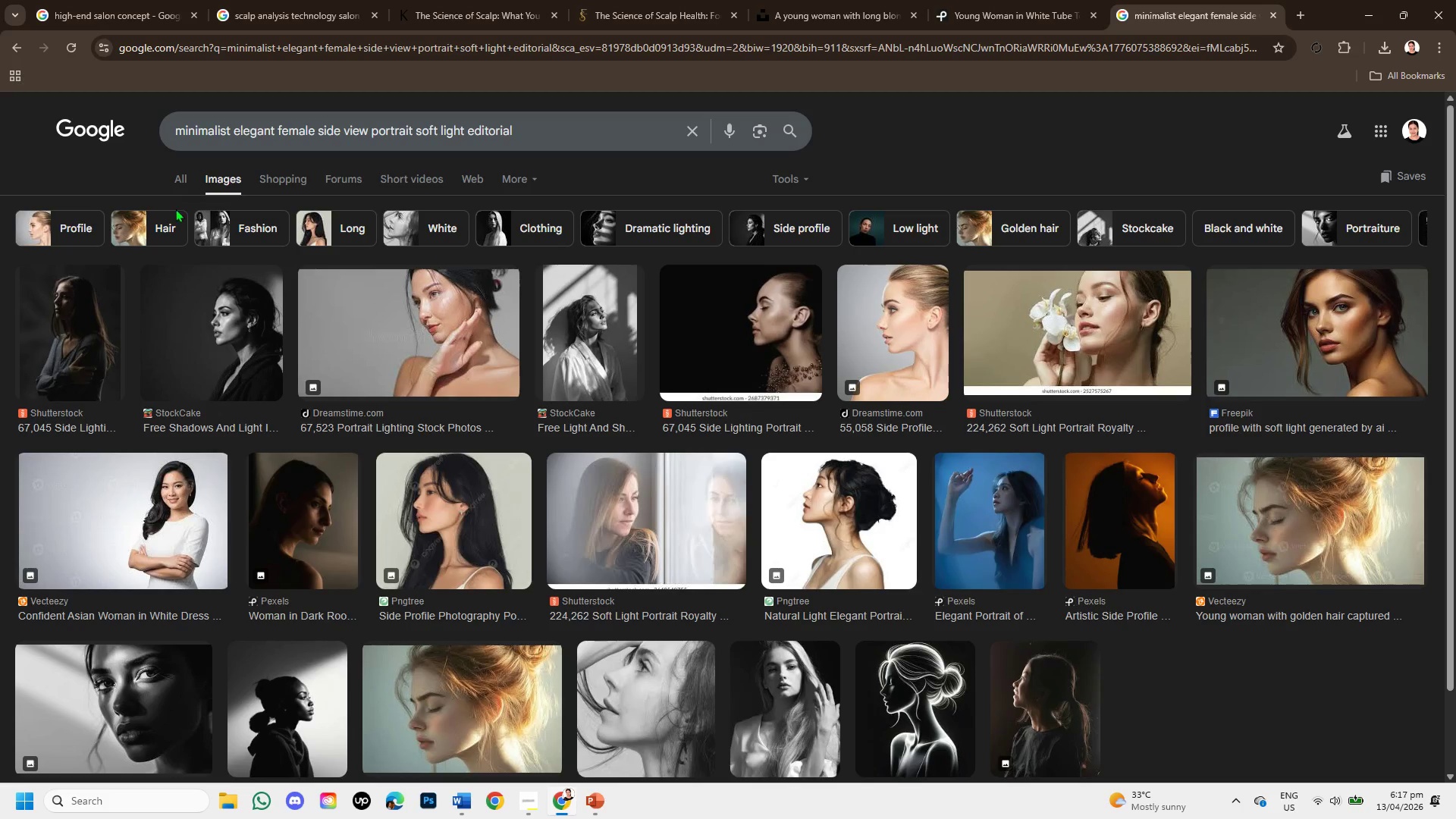 
scroll: coordinate [543, 482], scroll_direction: down, amount: 2.0
 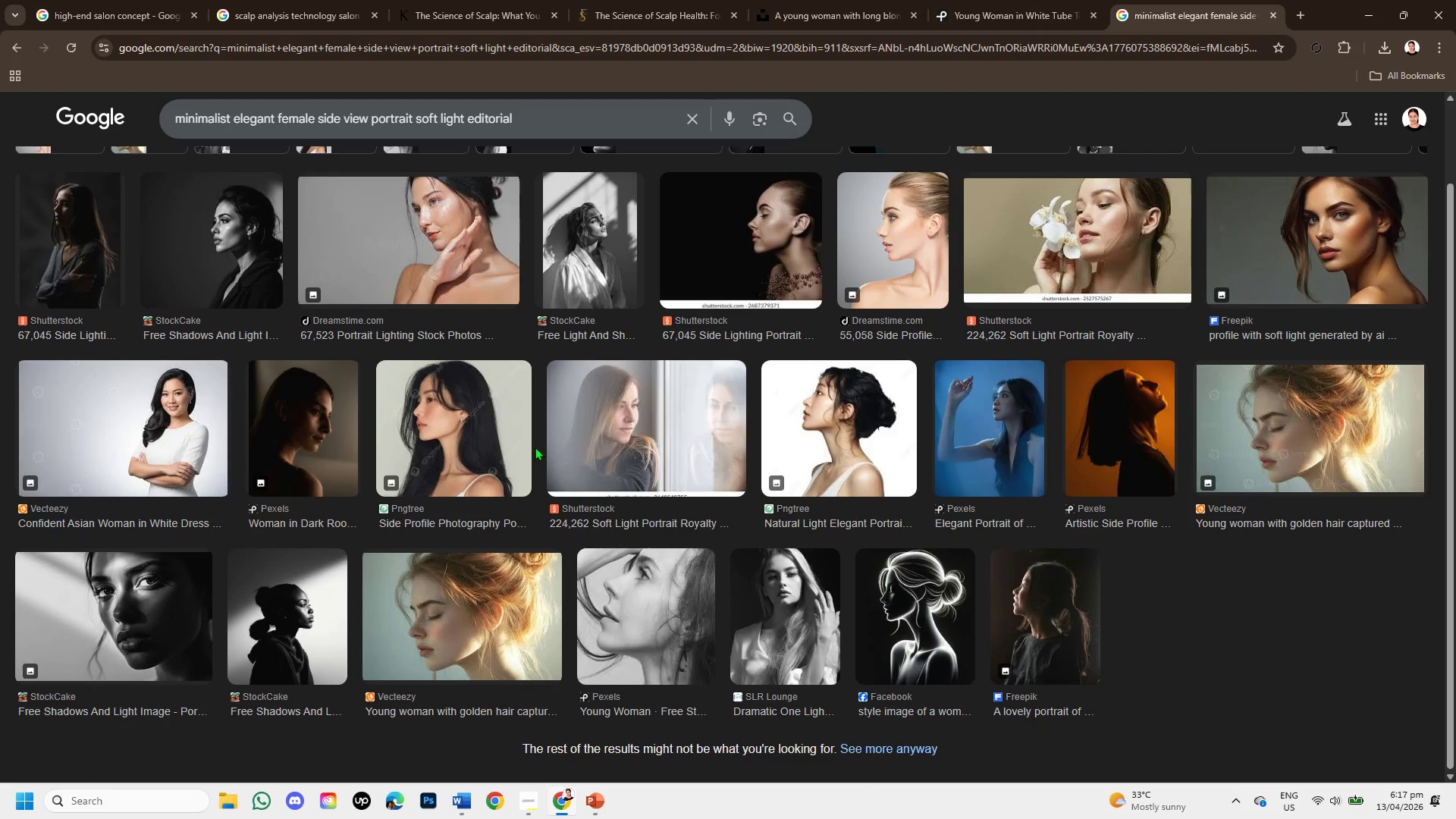 
scroll: coordinate [535, 447], scroll_direction: up, amount: 3.0
 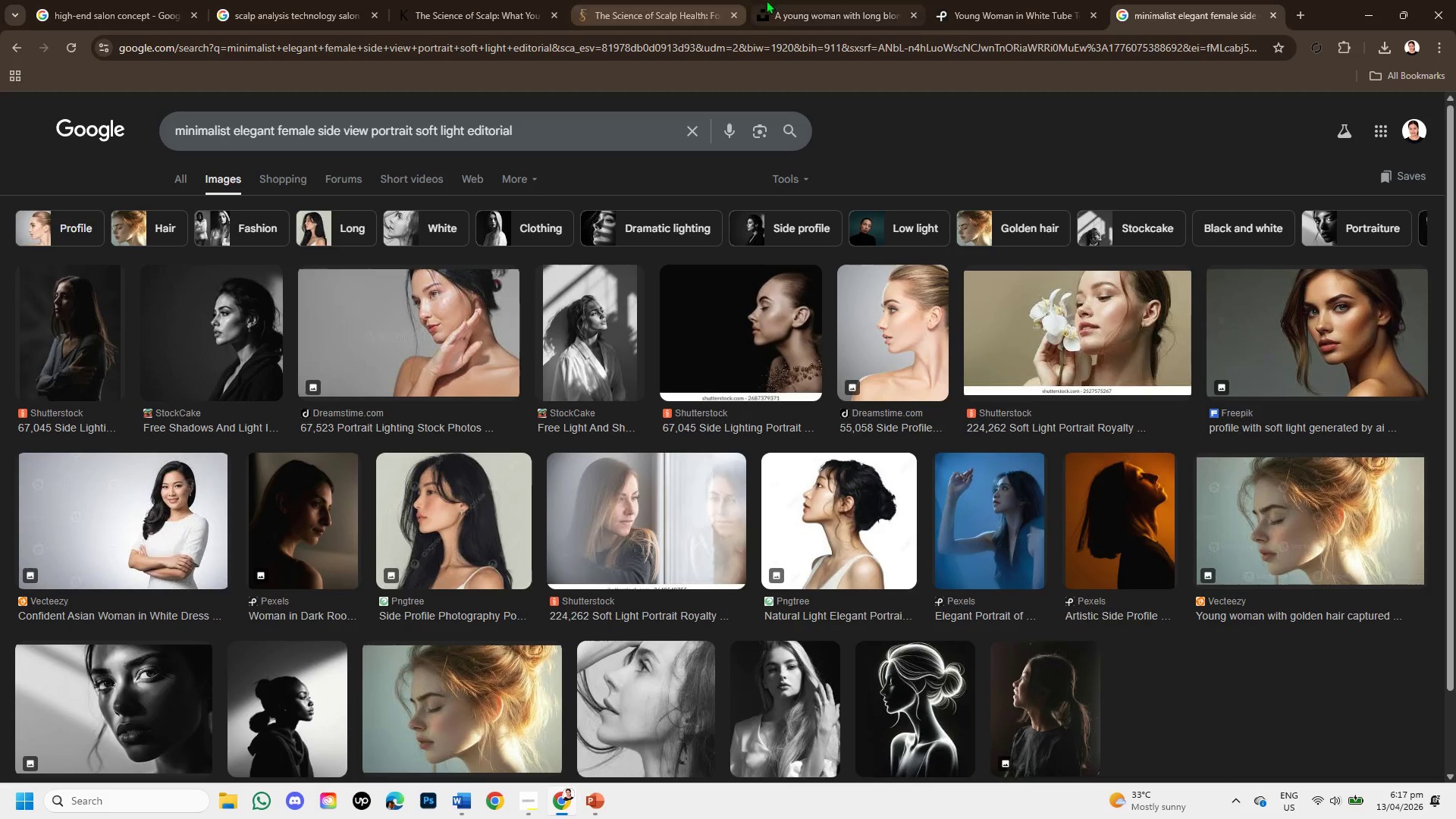 
left_click([1004, 0])
 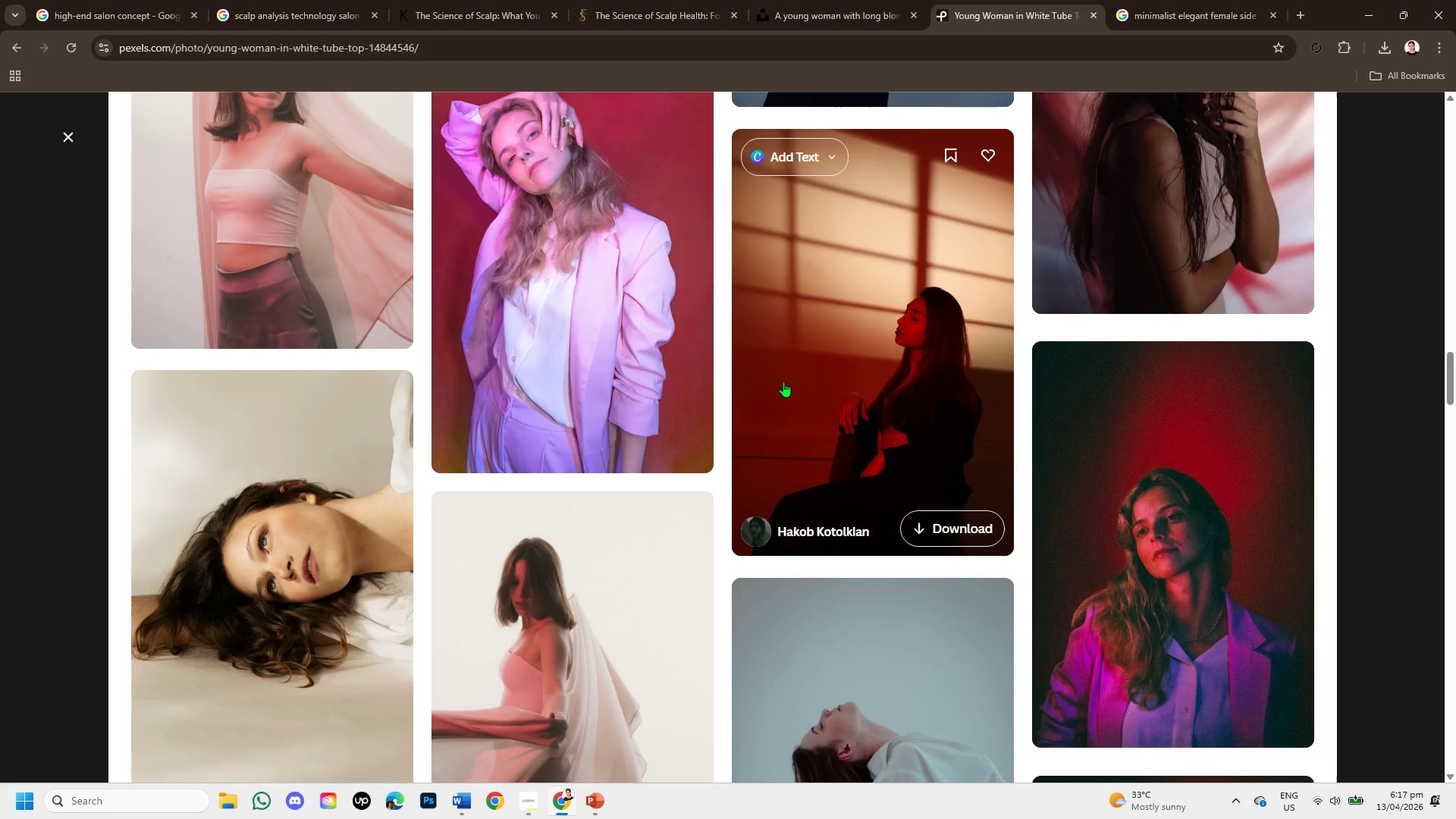 
scroll: coordinate [185, 219], scroll_direction: up, amount: 16.0
 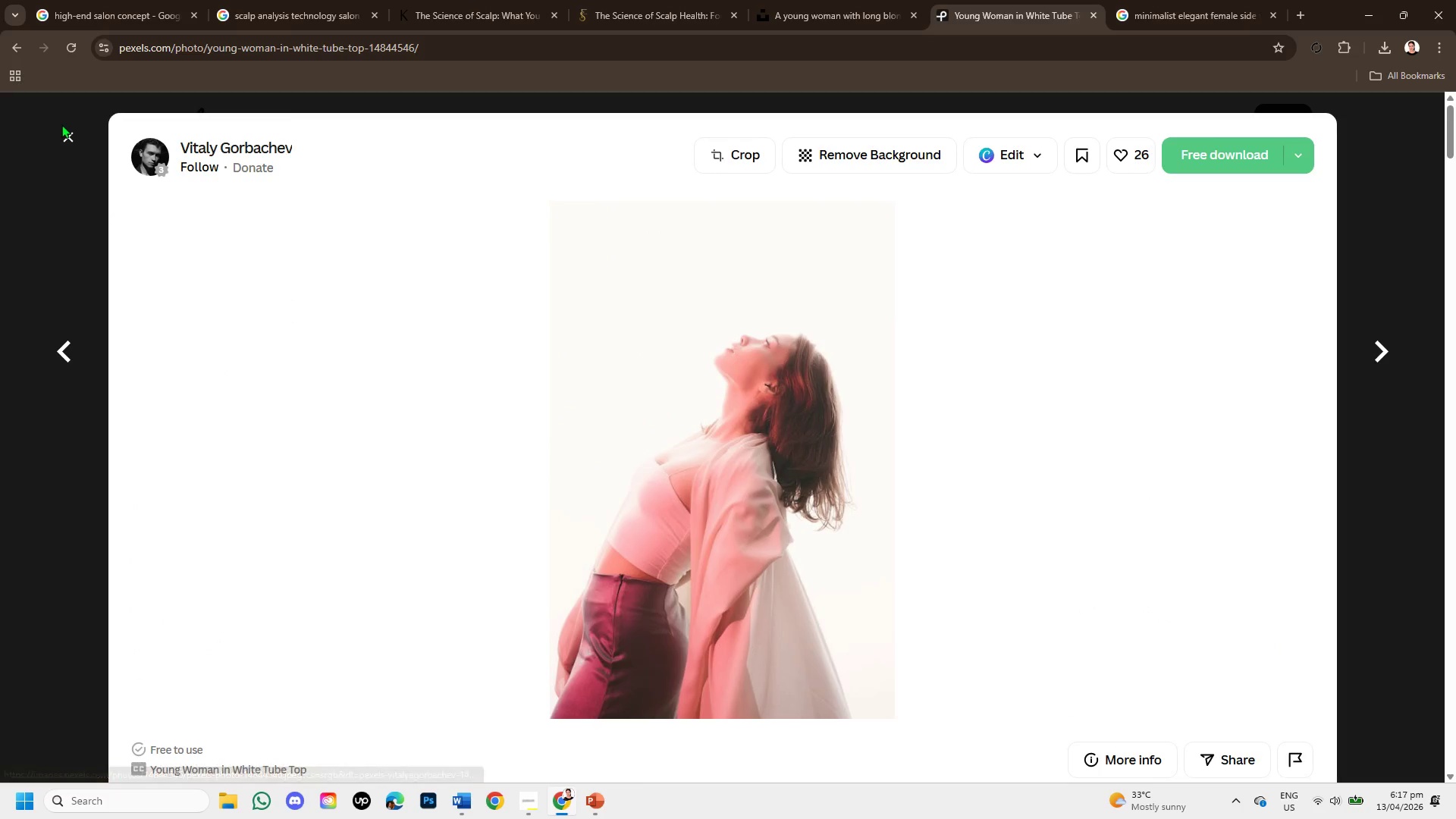 
left_click([61, 130])
 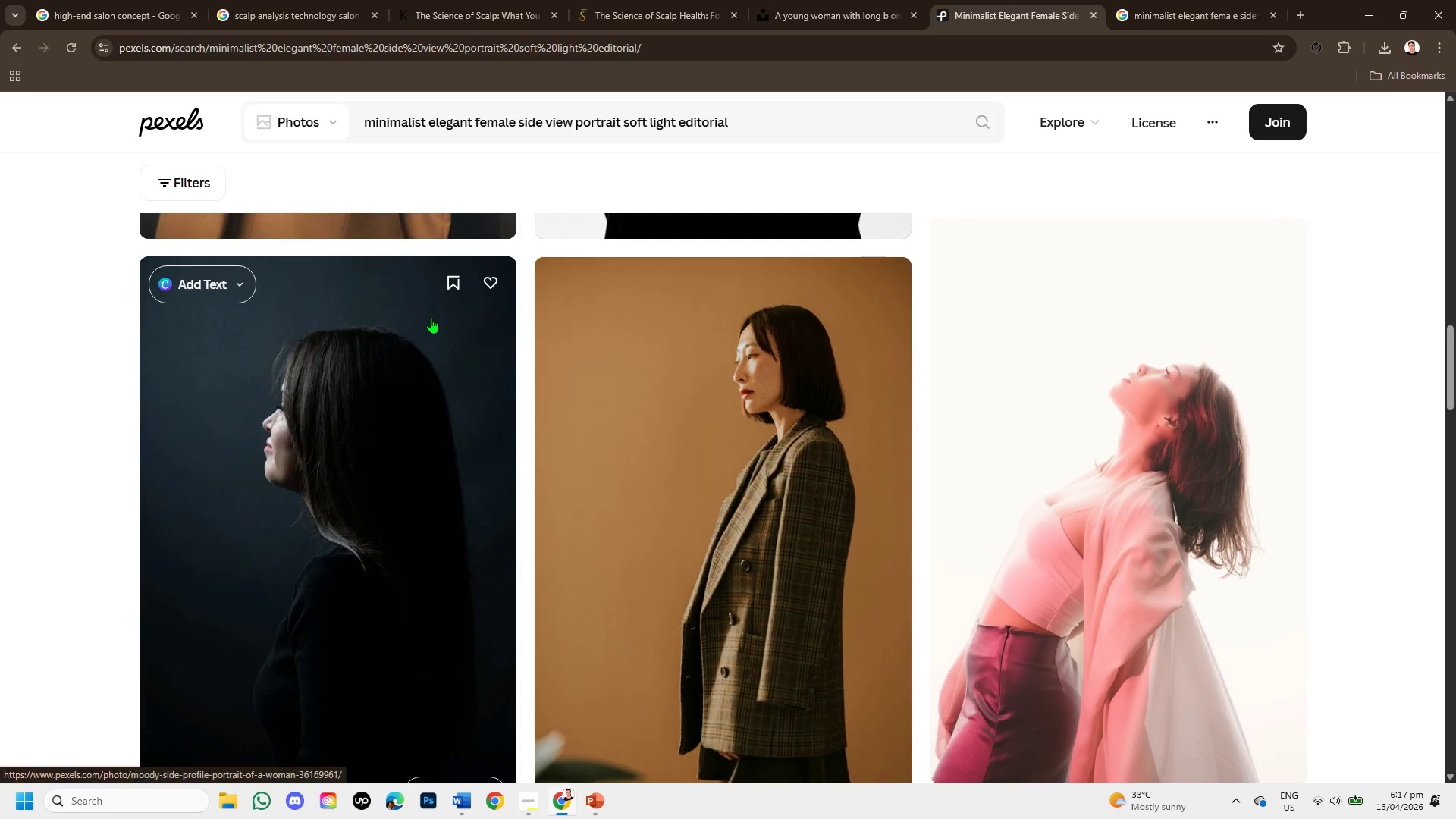 
scroll: coordinate [466, 423], scroll_direction: down, amount: 8.0
 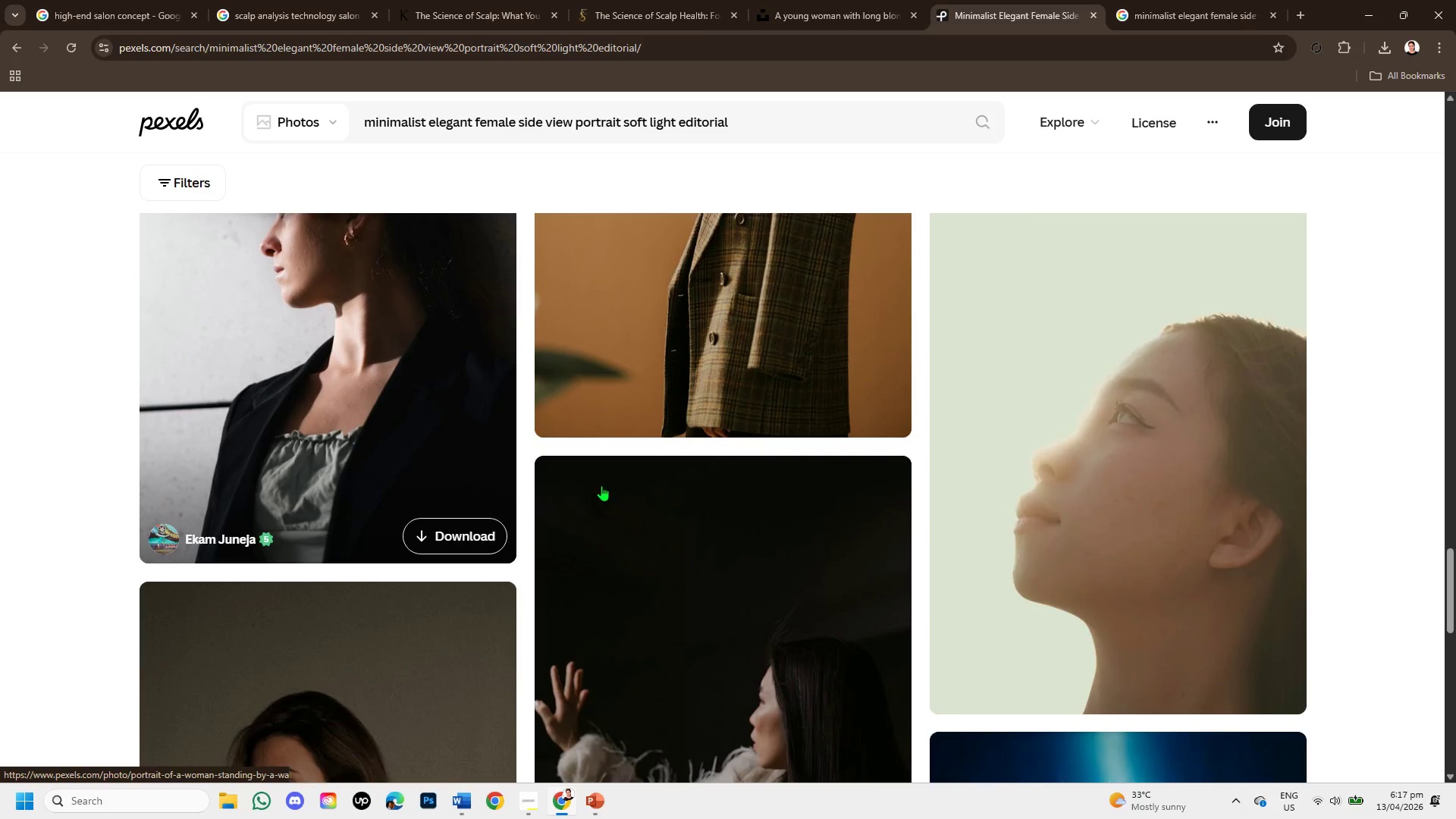 
scroll: coordinate [667, 428], scroll_direction: down, amount: 3.0
 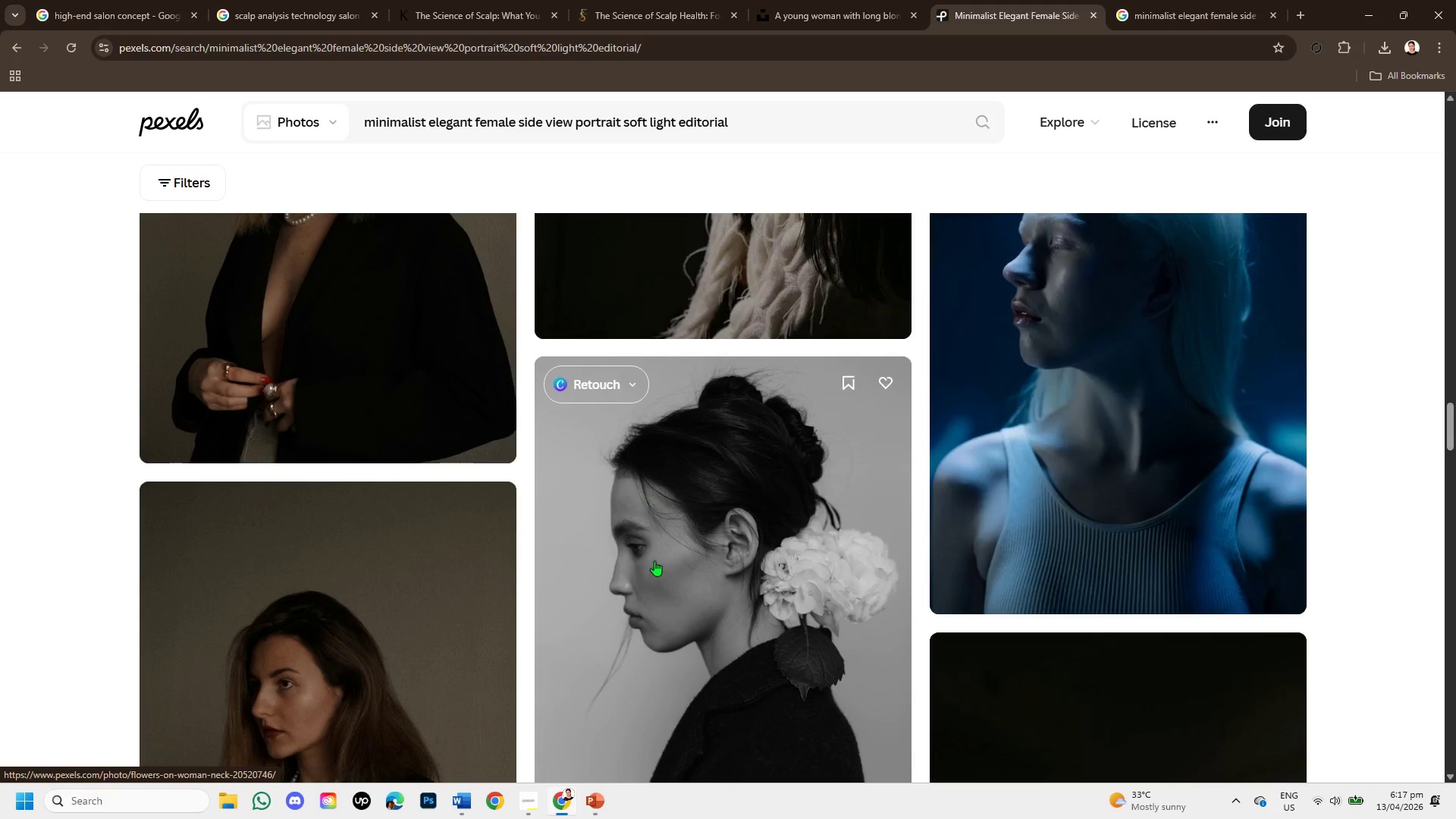 
scroll: coordinate [657, 453], scroll_direction: up, amount: 1.0
 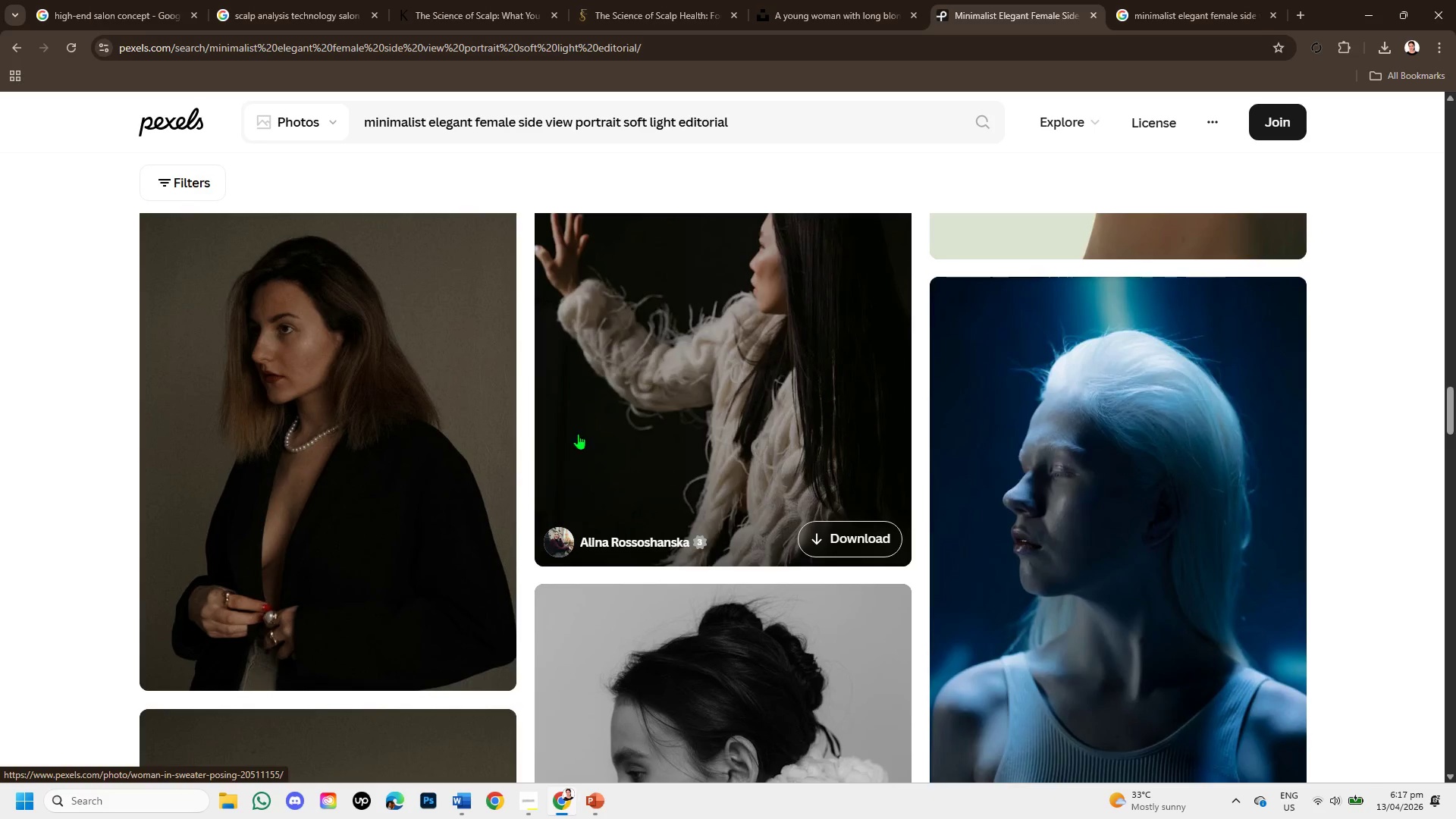 
scroll: coordinate [934, 560], scroll_direction: down, amount: 8.0
 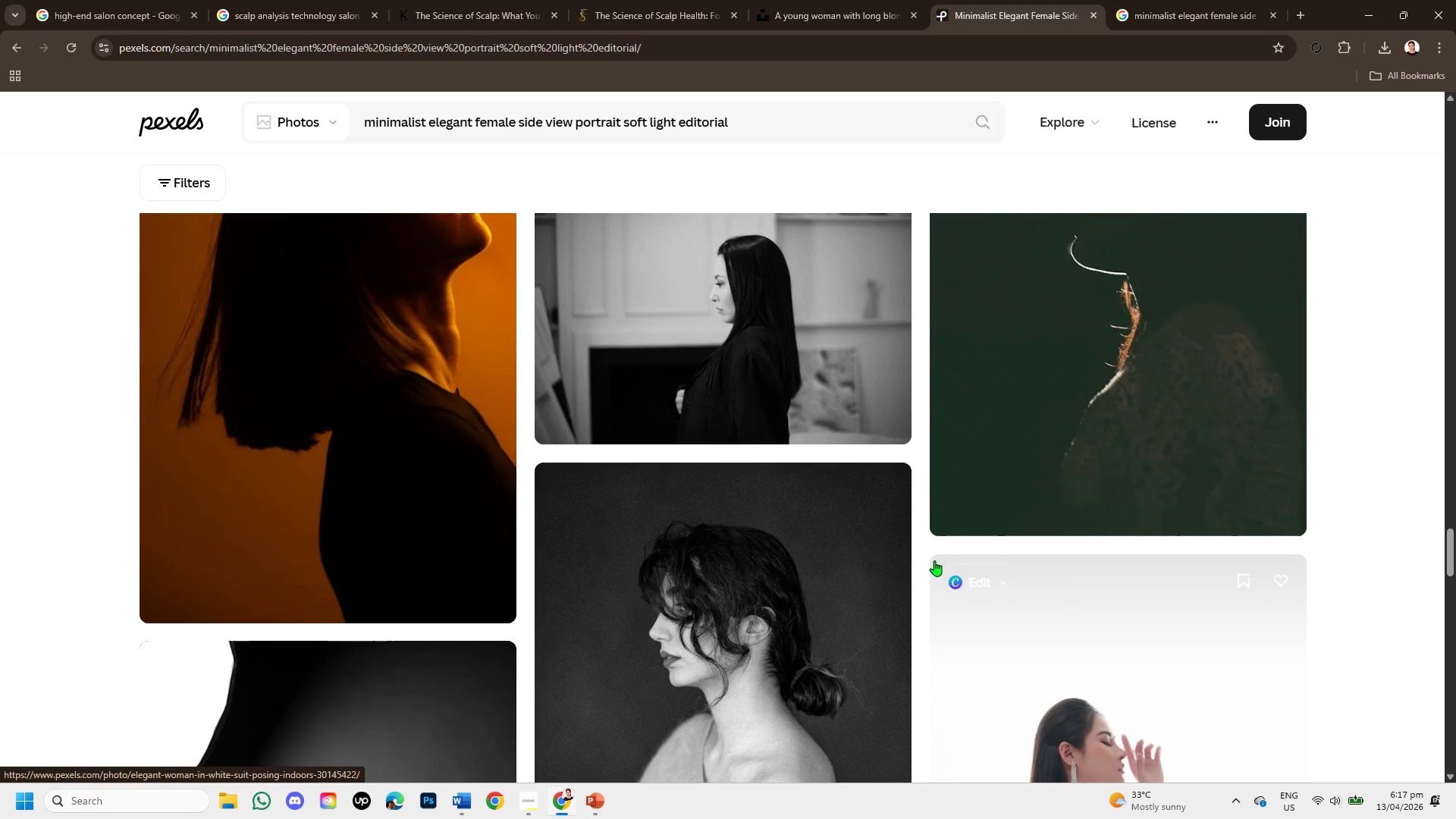 
scroll: coordinate [934, 563], scroll_direction: down, amount: 6.0
 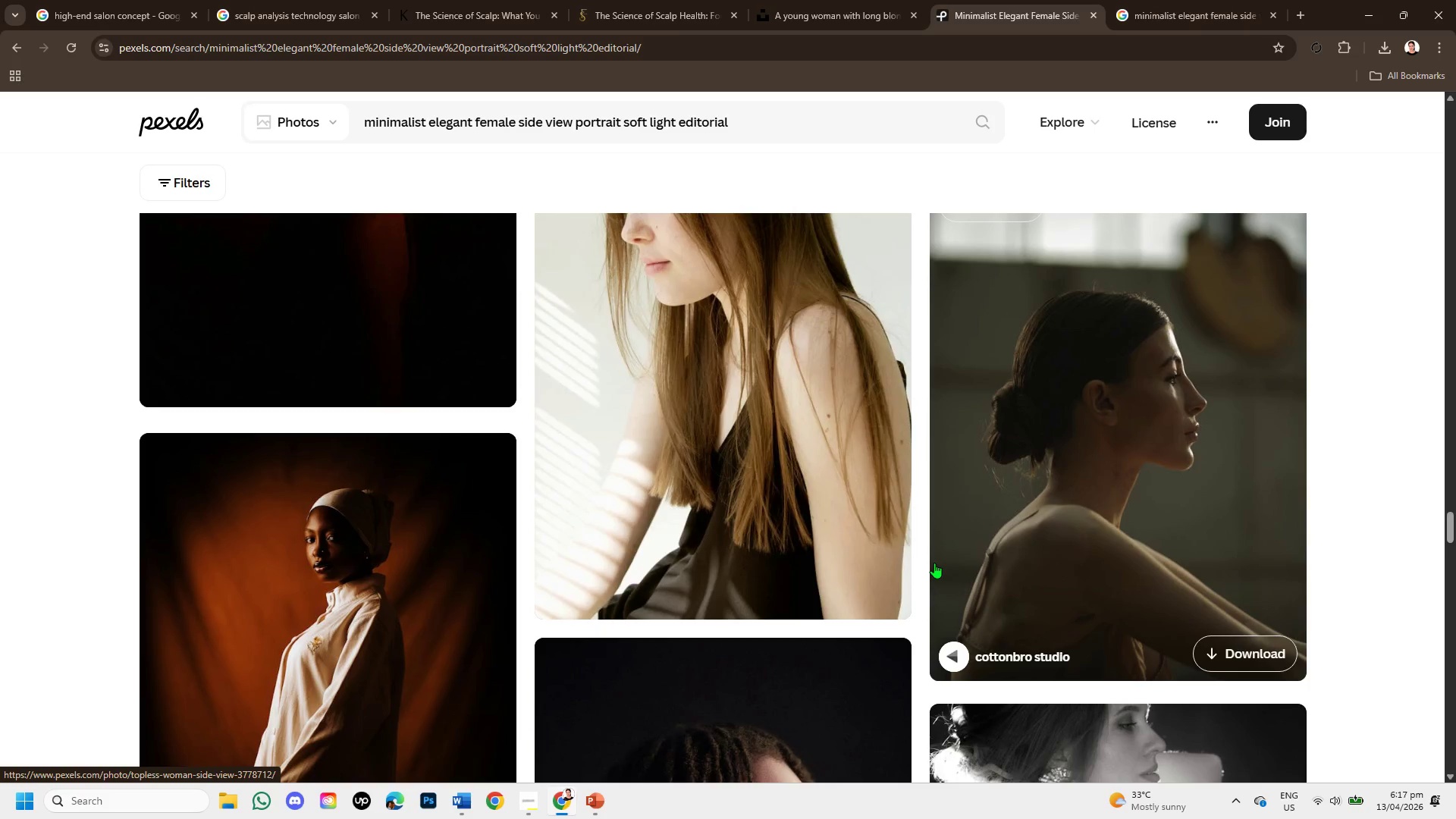 
scroll: coordinate [934, 563], scroll_direction: down, amount: 8.0
 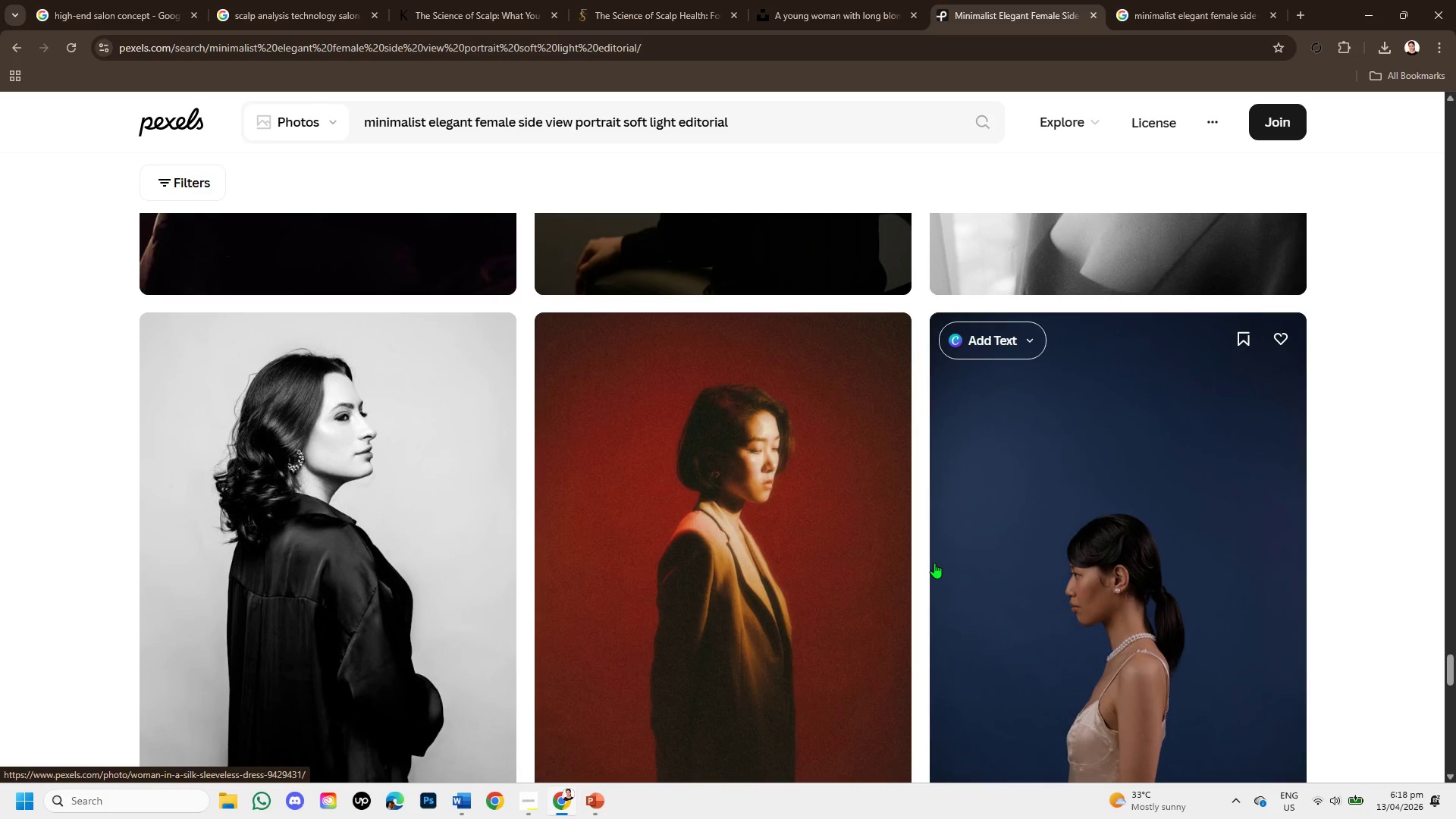 
scroll: coordinate [934, 563], scroll_direction: down, amount: 2.0
 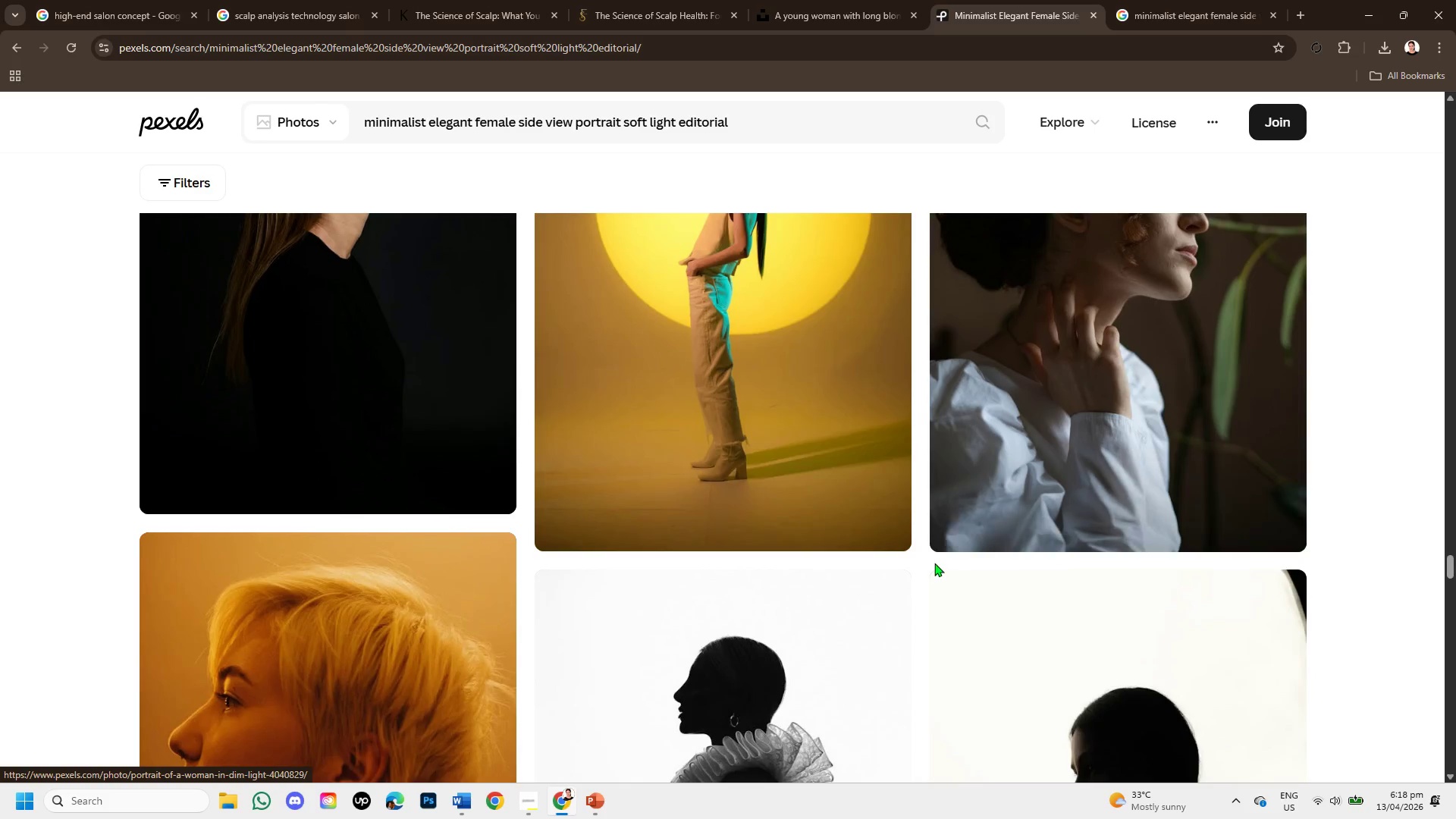 
scroll: coordinate [934, 563], scroll_direction: up, amount: 1.0
 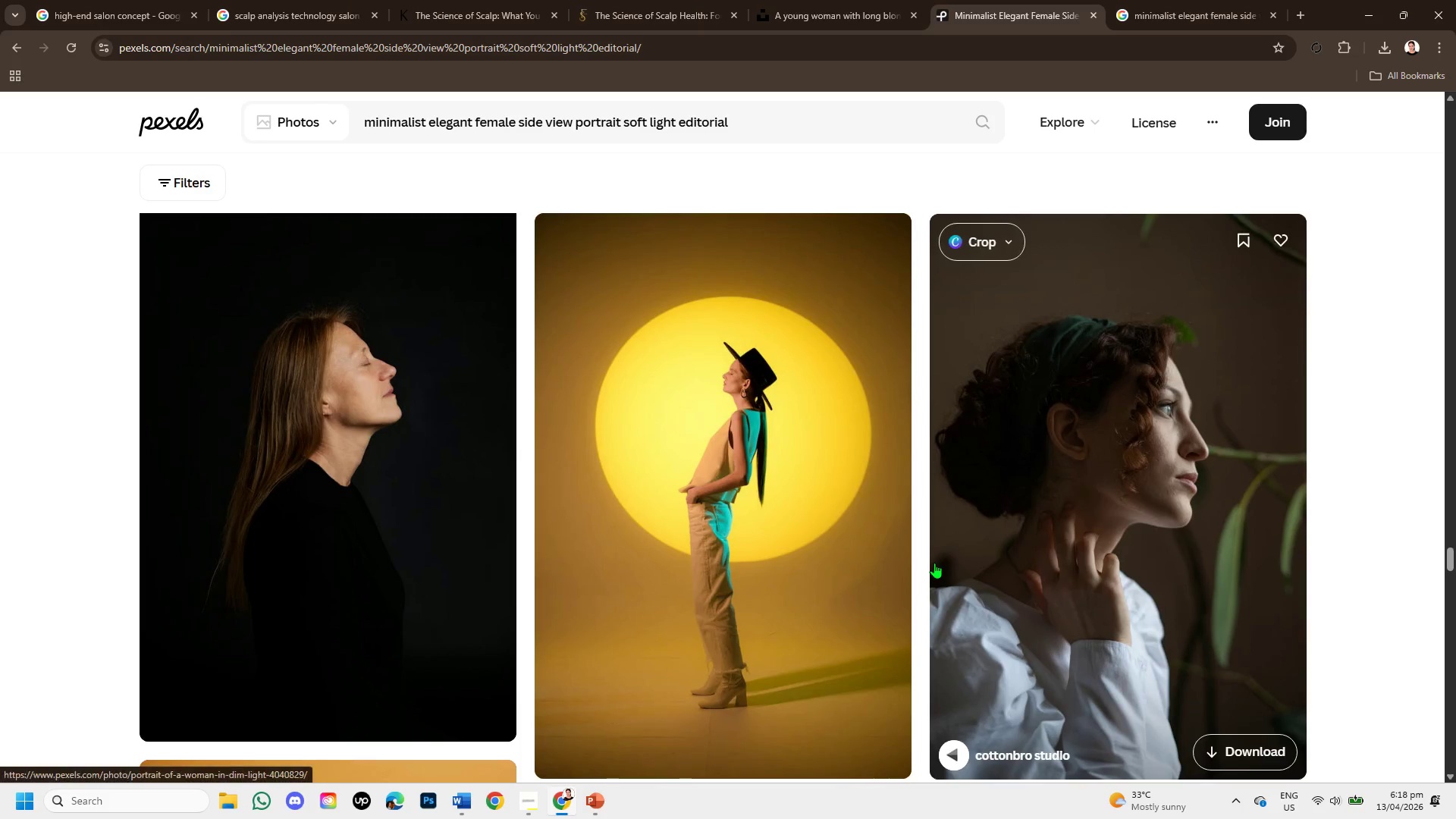 
scroll: coordinate [934, 563], scroll_direction: down, amount: 6.0
 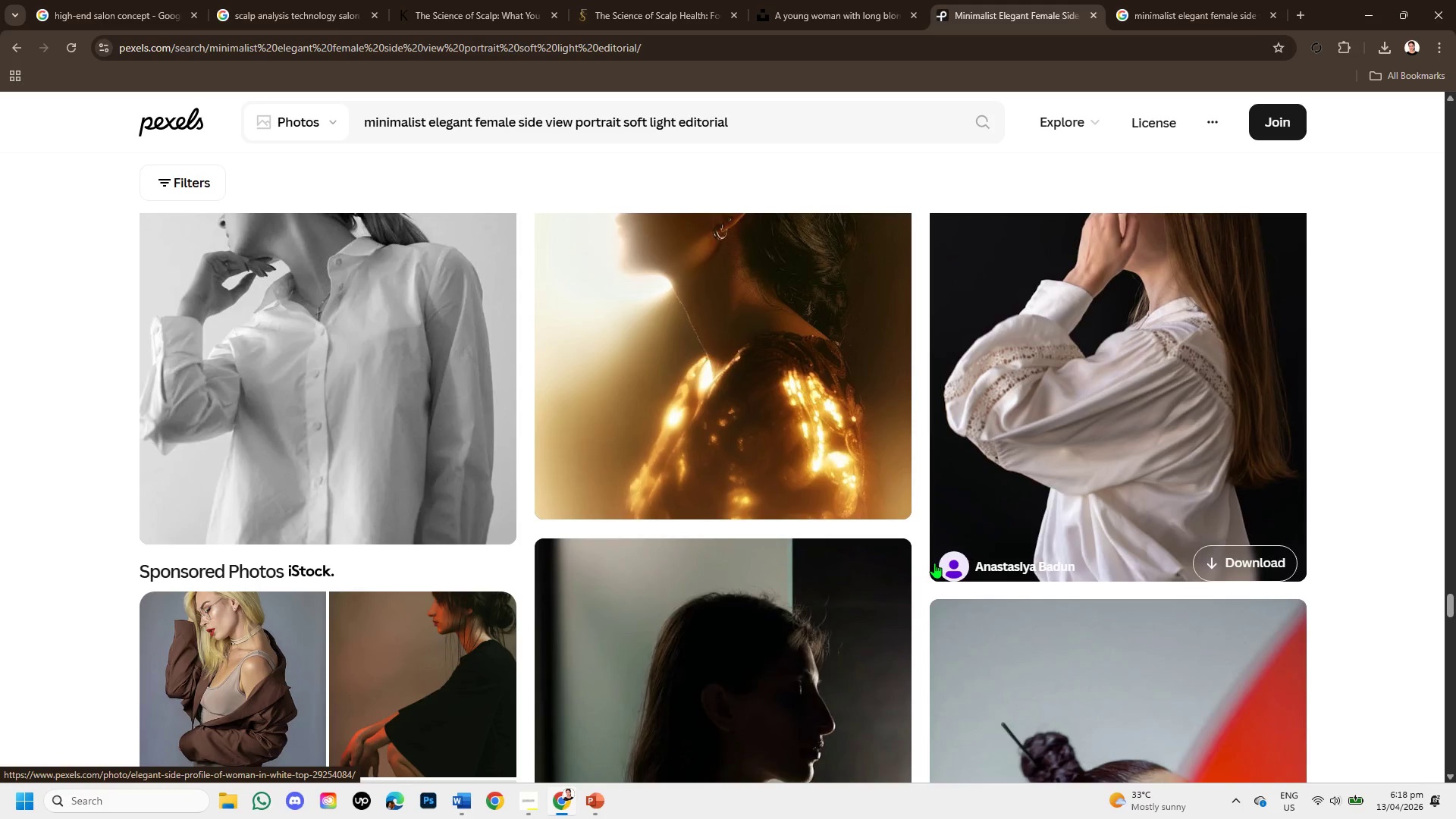 
scroll: coordinate [934, 563], scroll_direction: up, amount: 1.0
 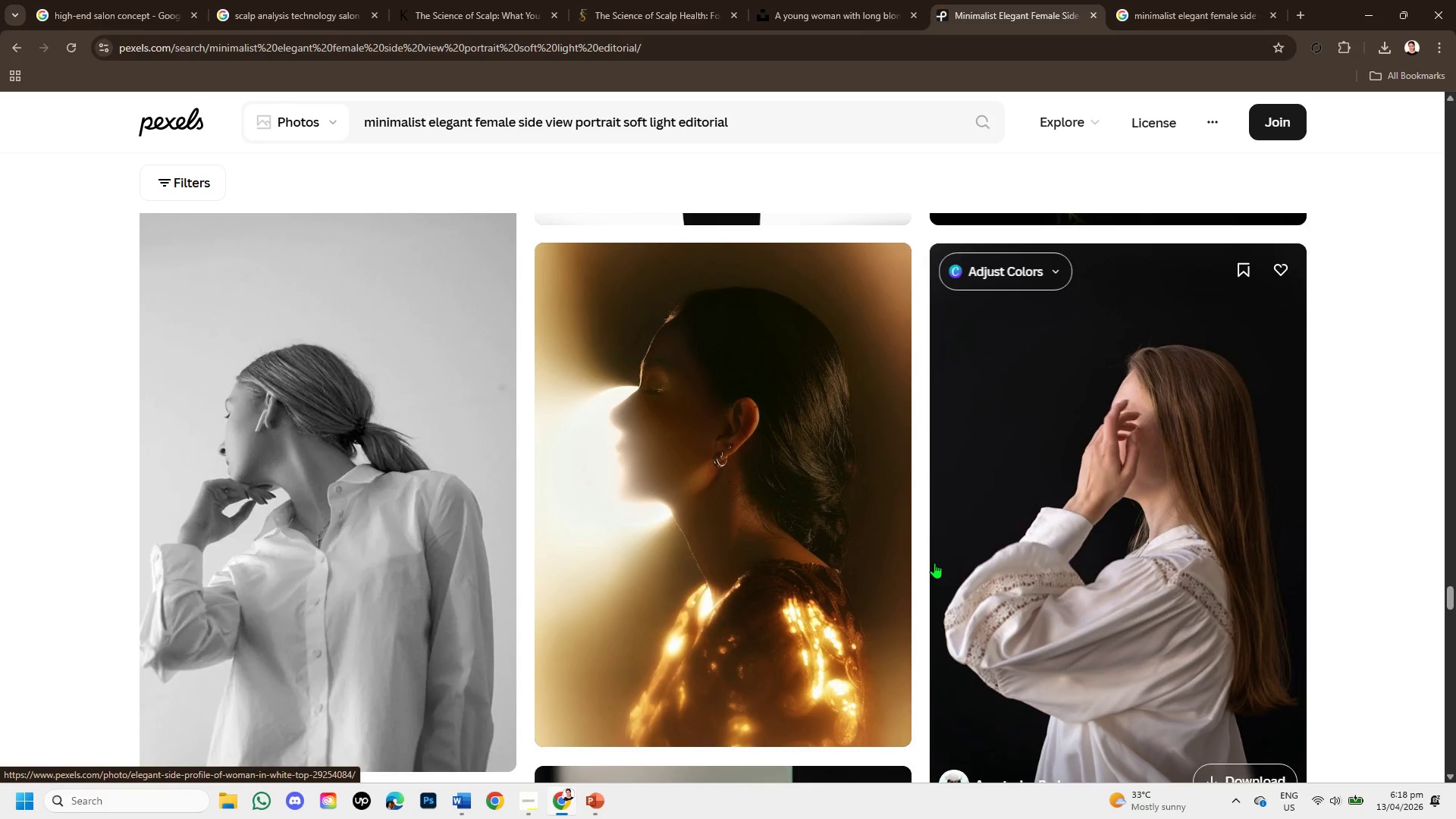 
scroll: coordinate [943, 606], scroll_direction: down, amount: 5.0
 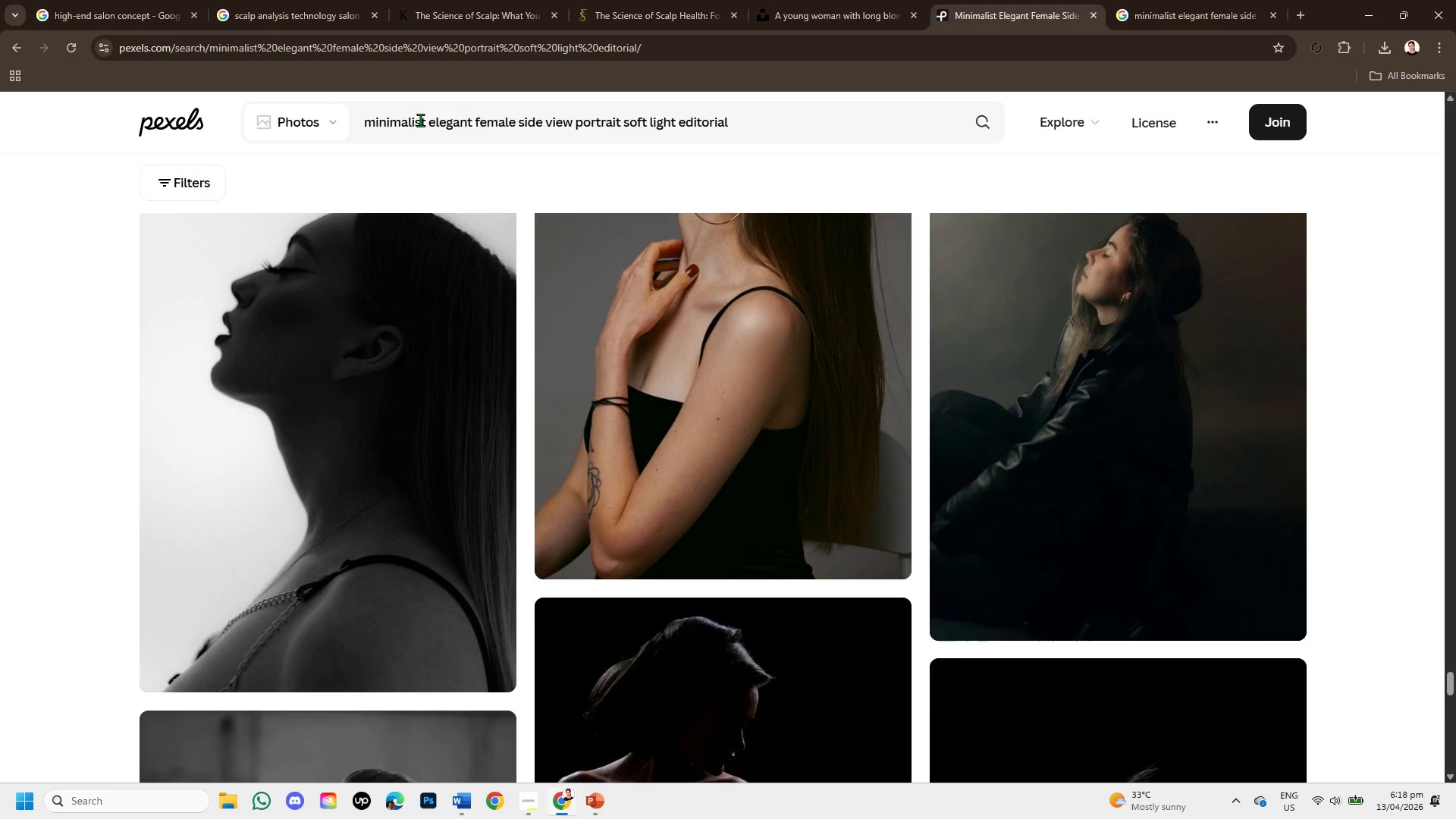 
left_click([757, 119])
 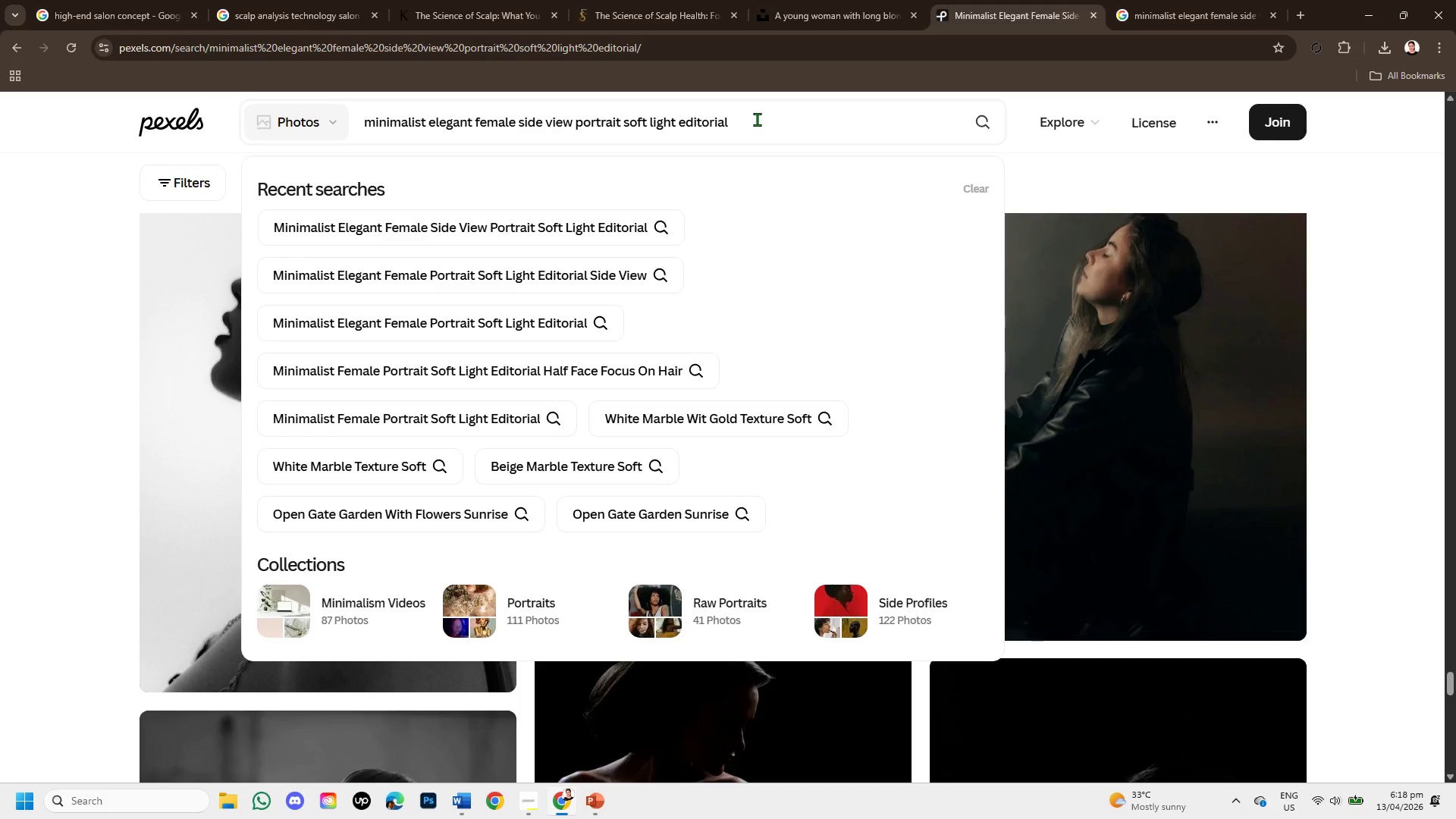 
type( elegnat )
key(Backspace)
key(Backspace)
key(Backspace)
key(Backspace)
key(Backspace)
type(gant clothes )
 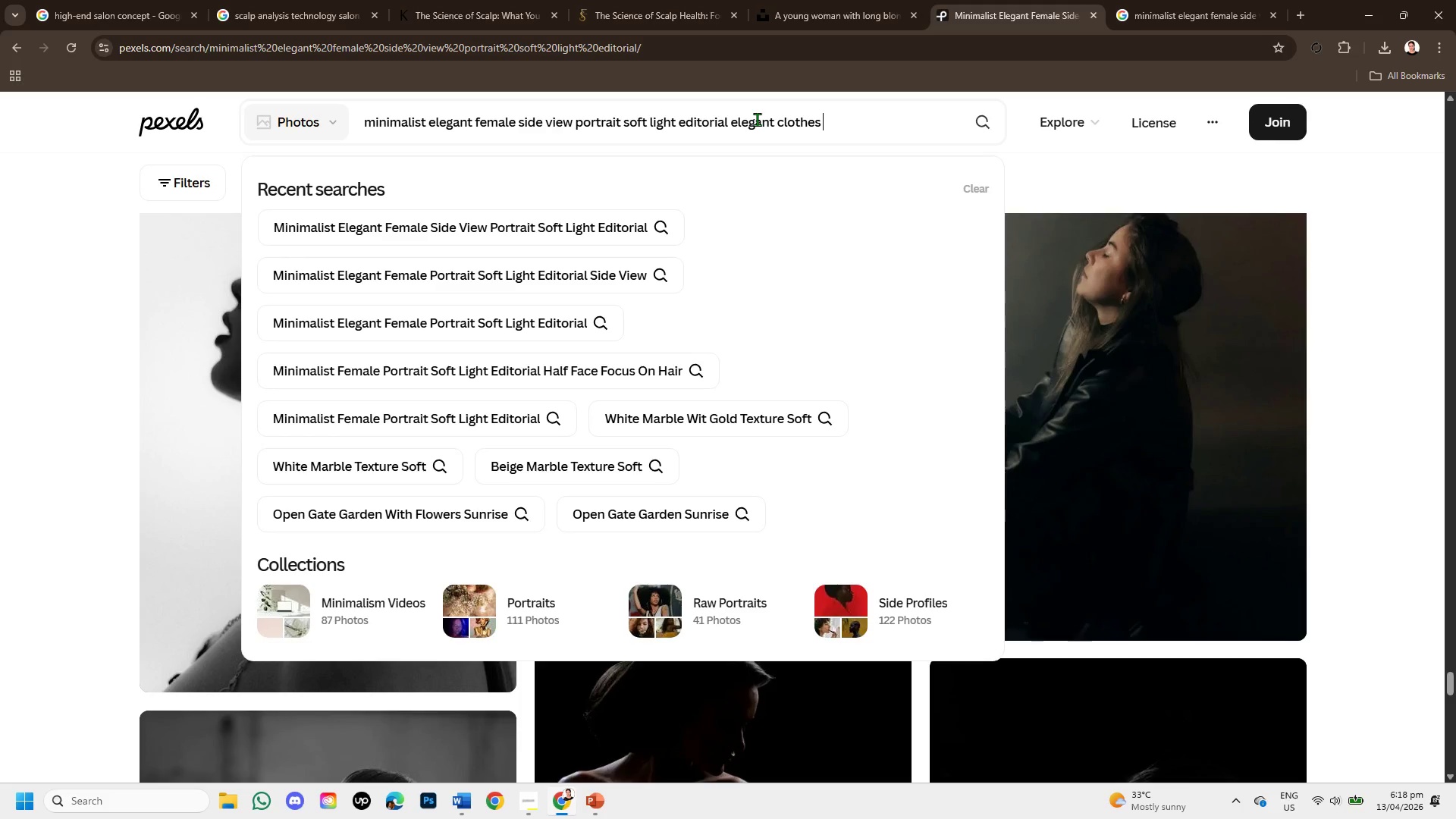 
key(Enter)
 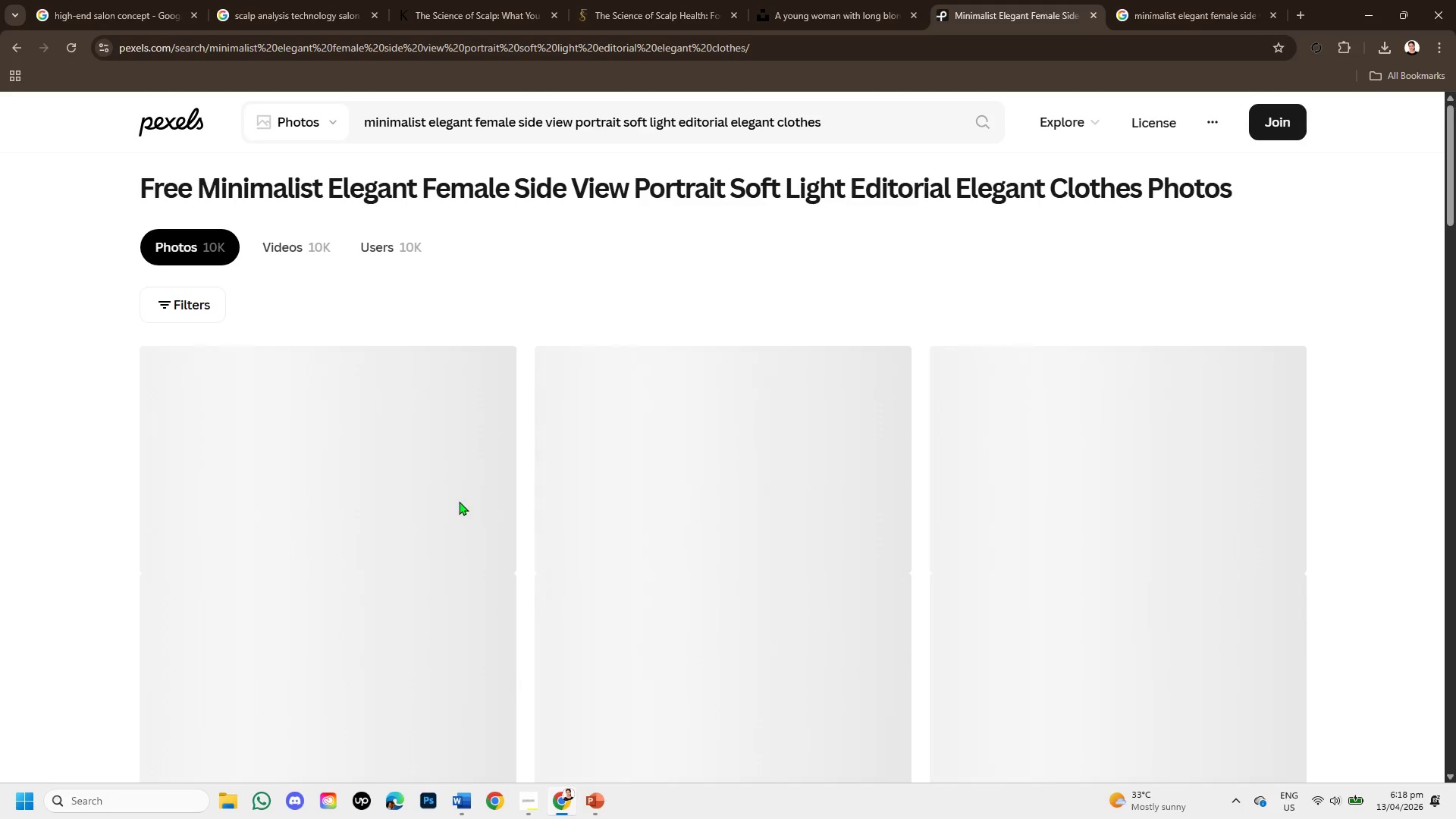 
scroll: coordinate [757, 527], scroll_direction: down, amount: 7.0
 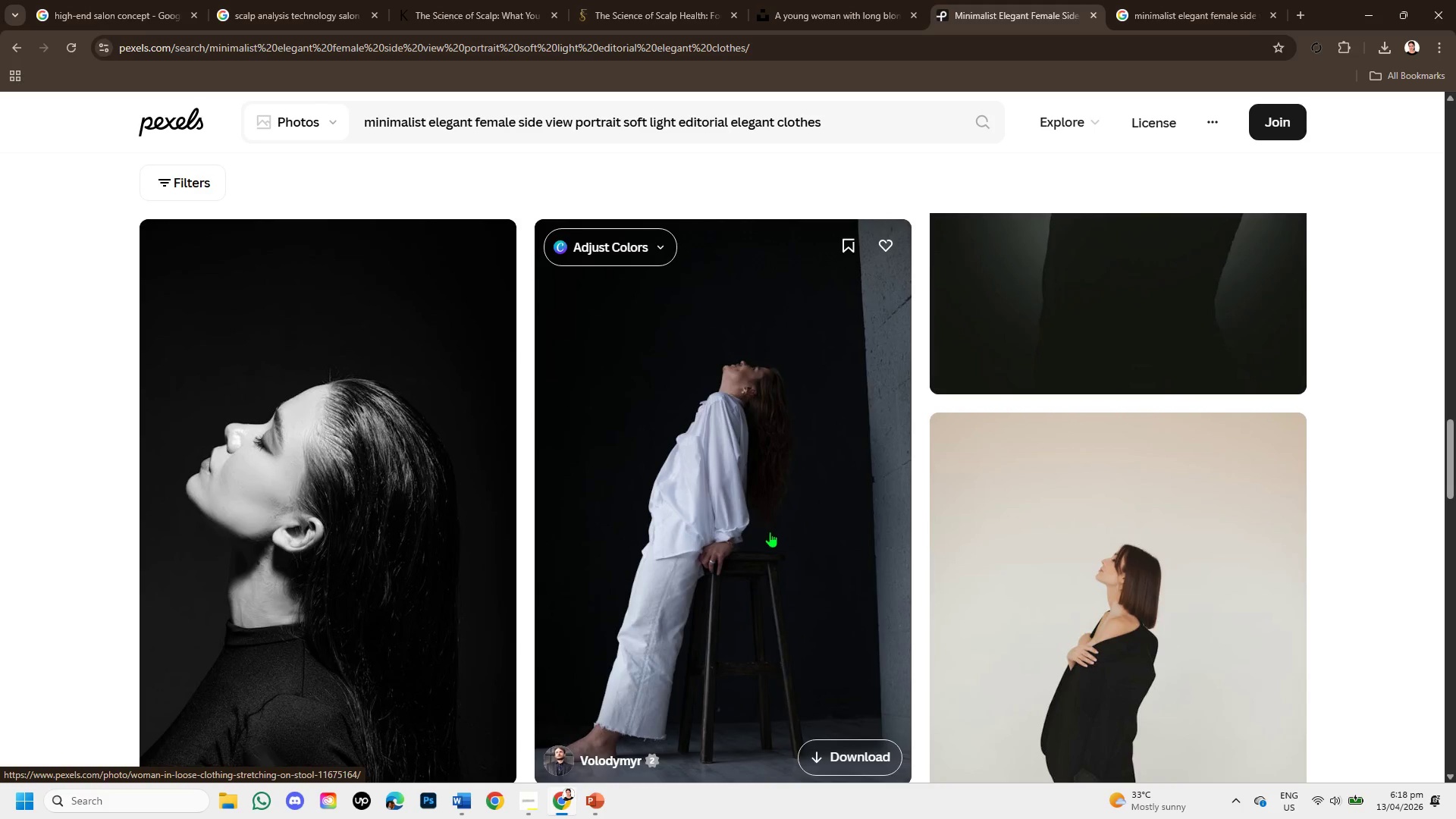 
scroll: coordinate [751, 497], scroll_direction: down, amount: 7.0
 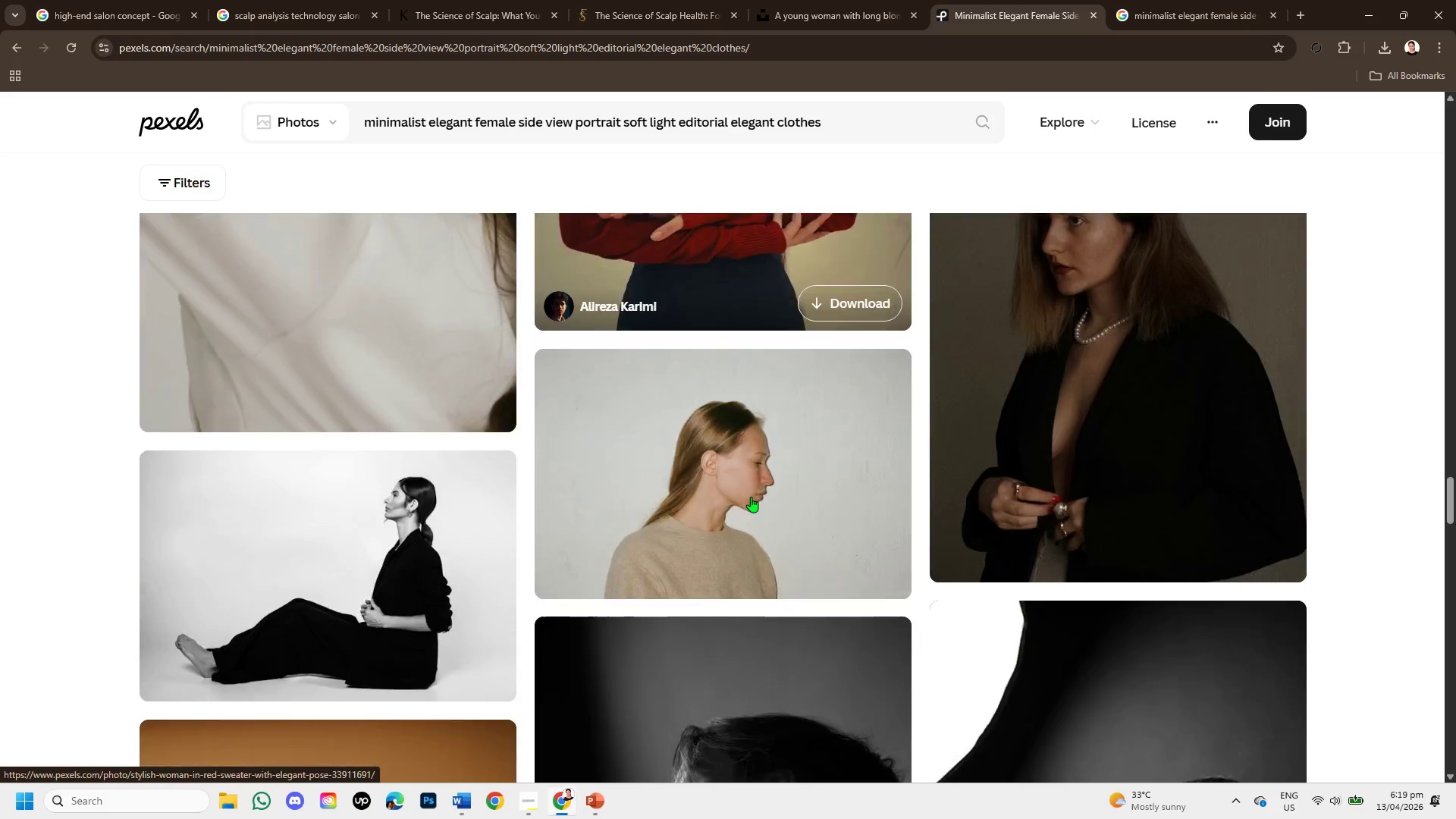 
scroll: coordinate [749, 494], scroll_direction: down, amount: 5.0
 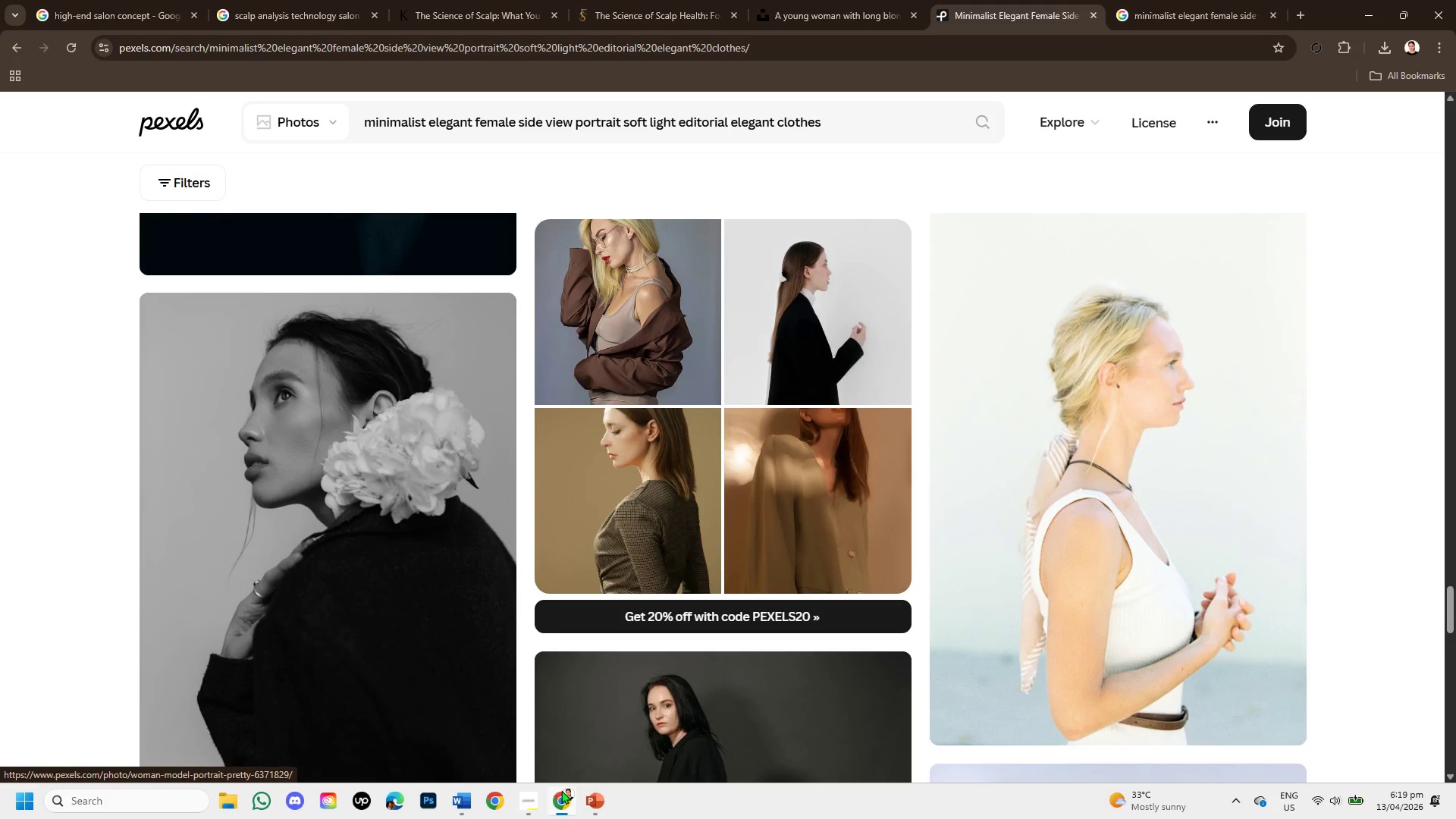 
left_click([598, 812])
 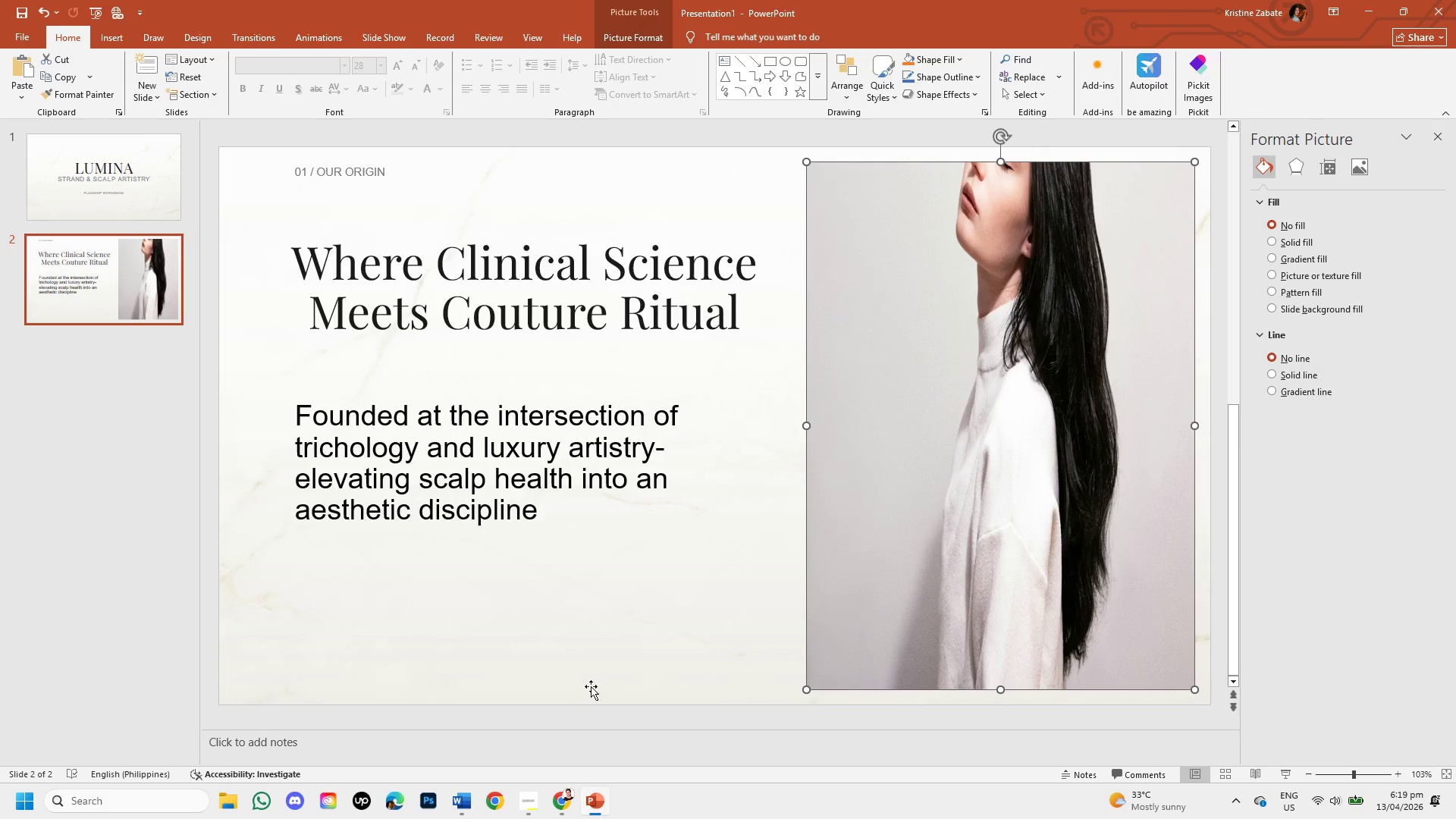 
left_click([628, 626])
 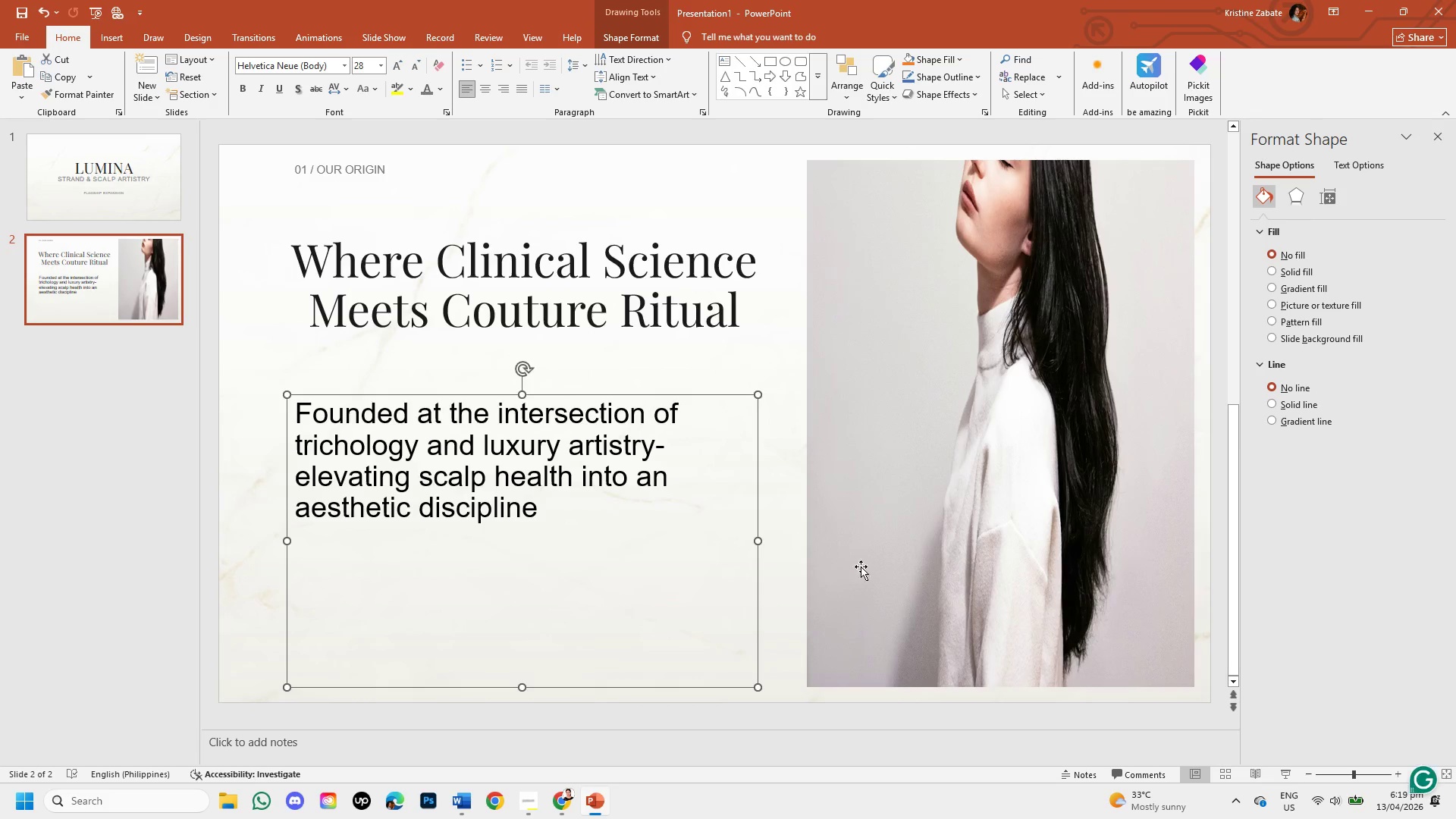 
left_click([905, 541])
 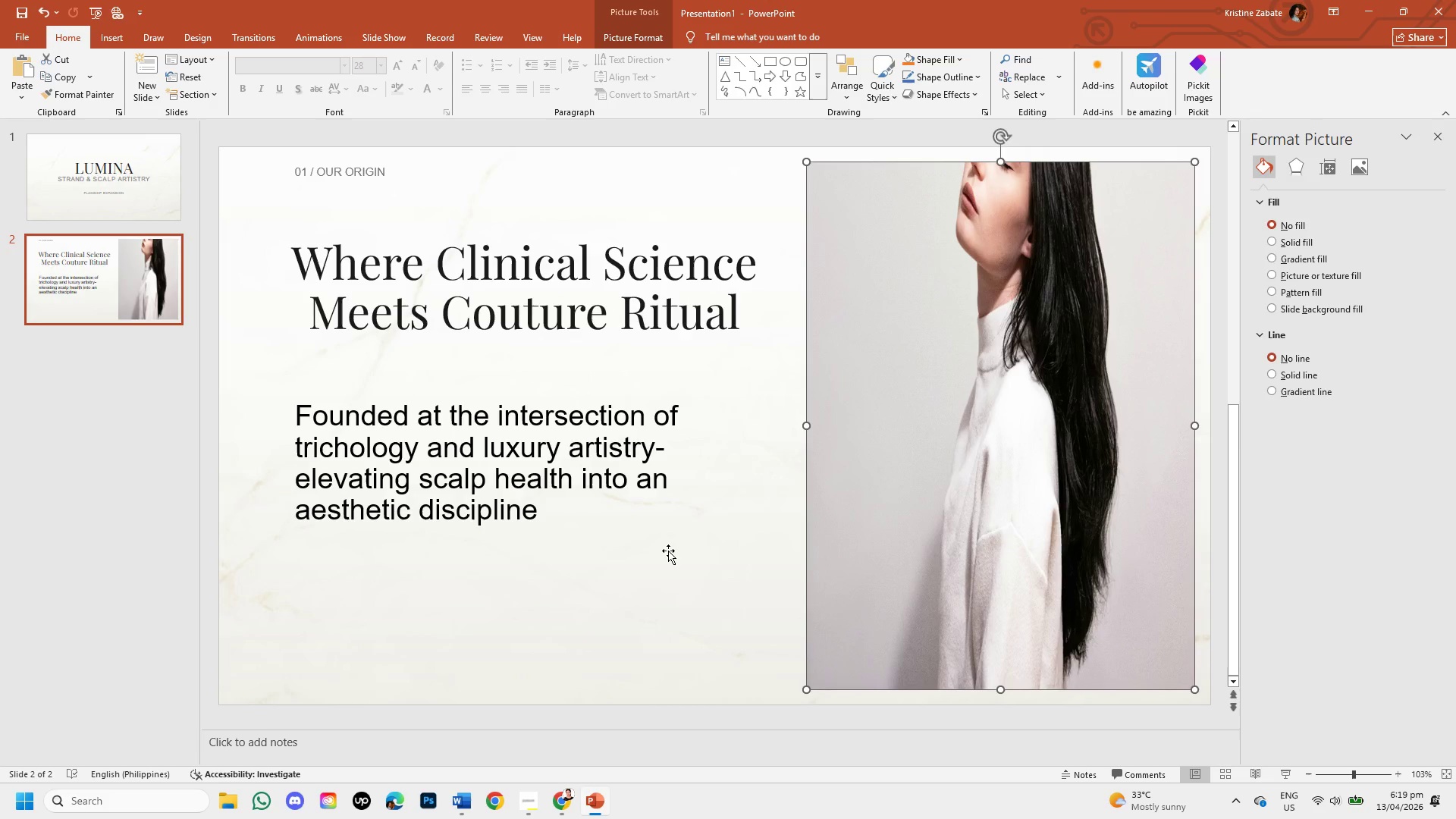 
left_click([668, 551])
 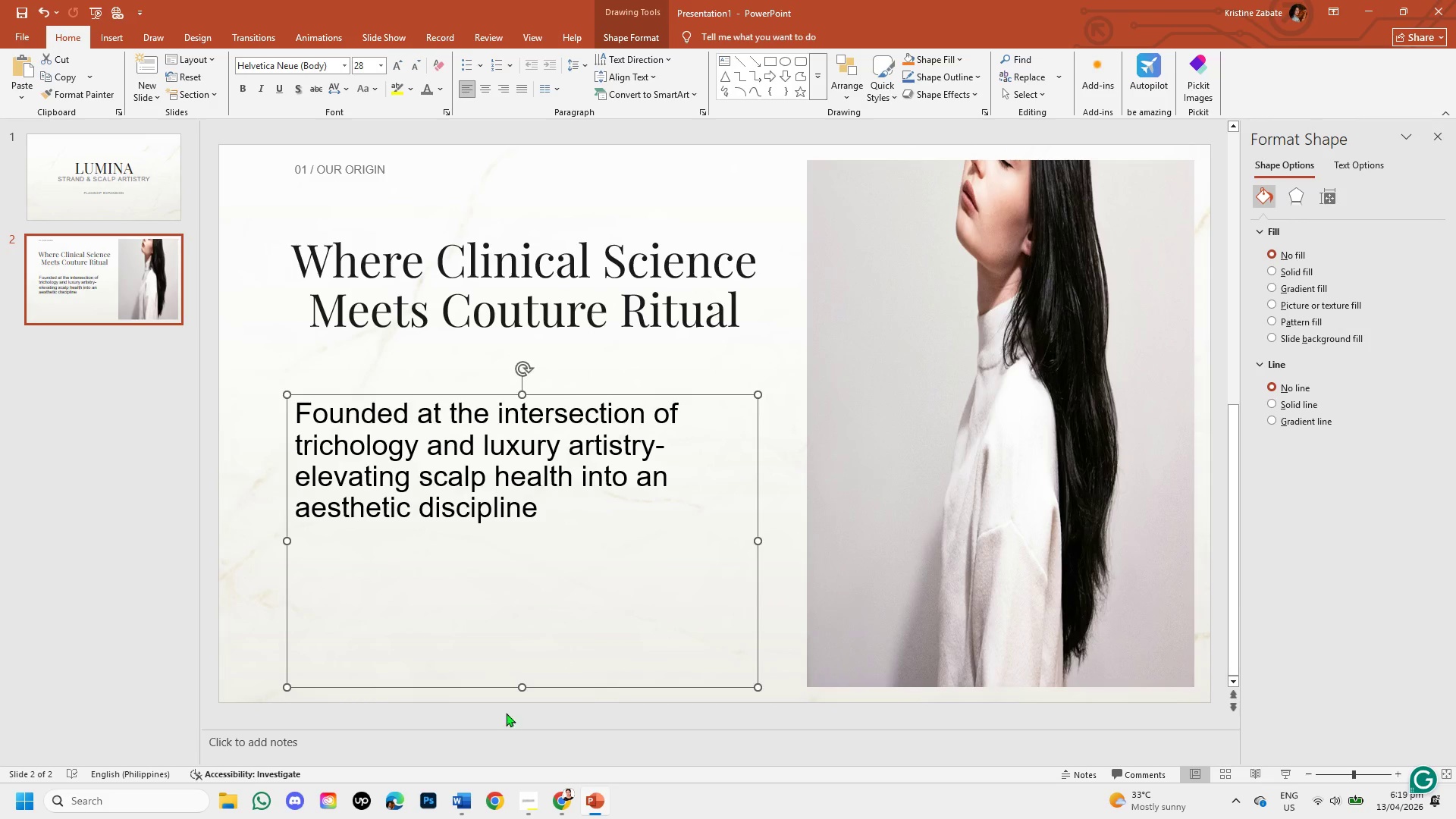 
left_click([553, 803])
 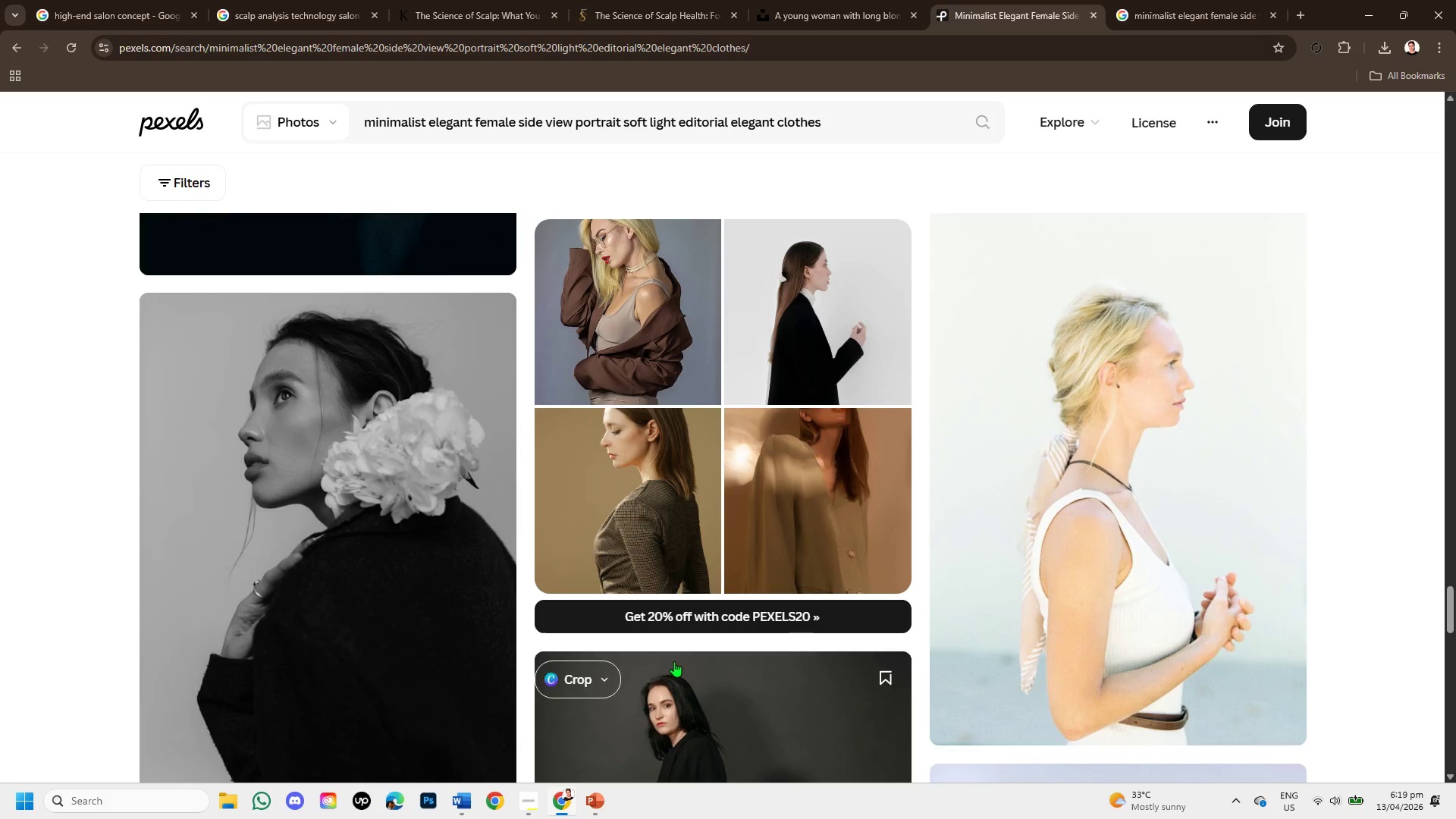 
scroll: coordinate [881, 538], scroll_direction: down, amount: 8.0
 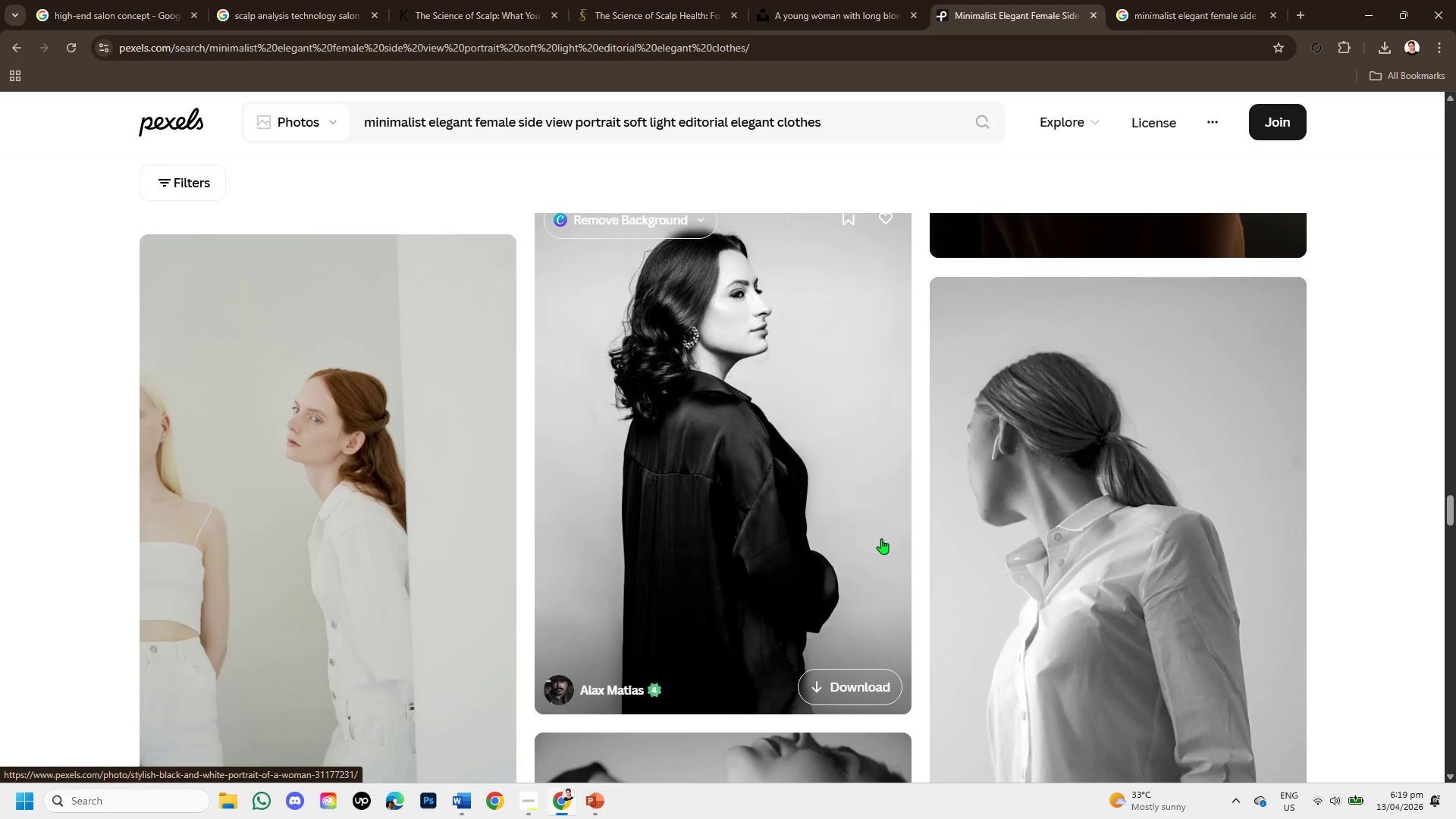 
scroll: coordinate [881, 538], scroll_direction: up, amount: 1.0
 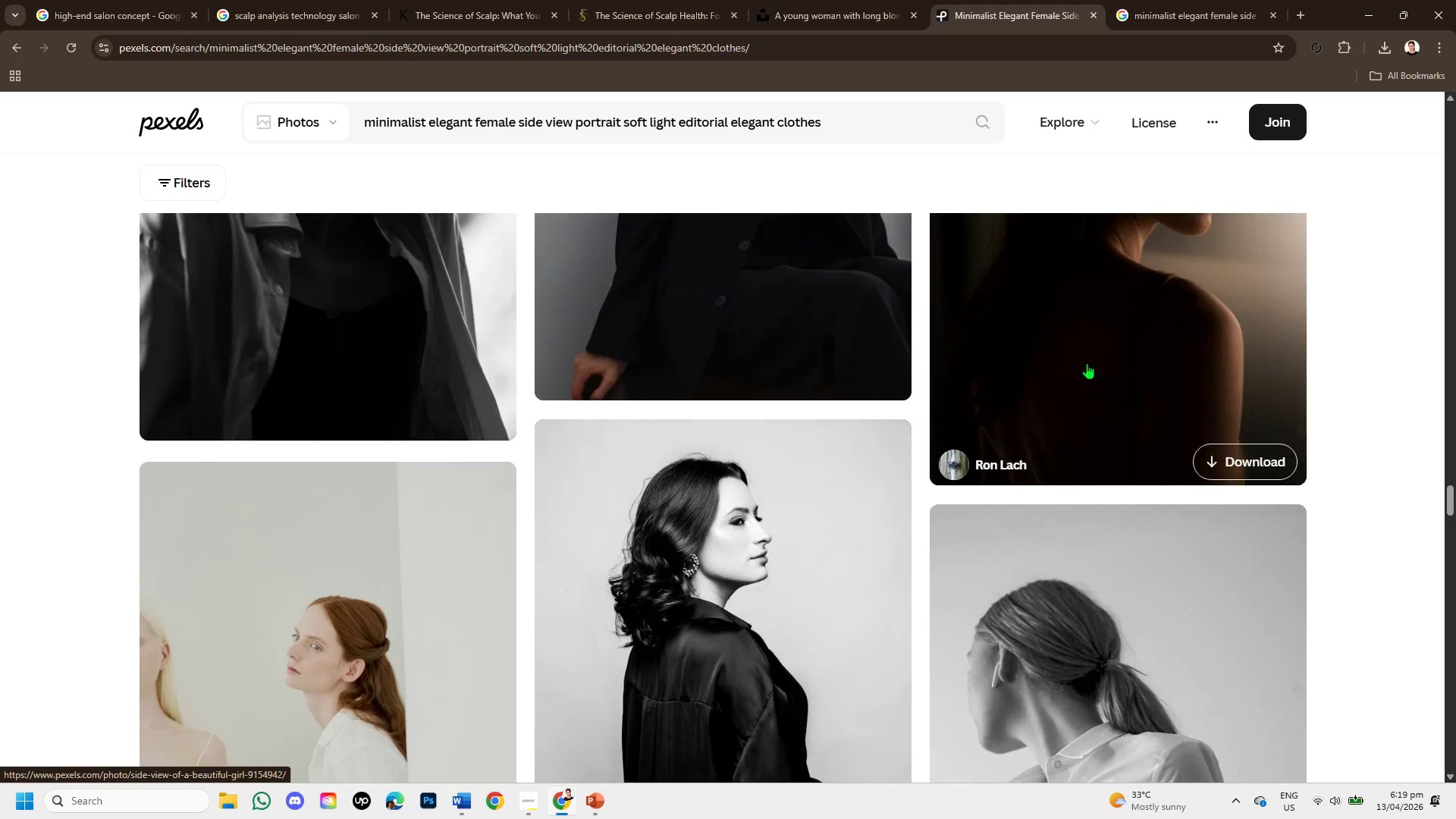 
left_click([1094, 349])
 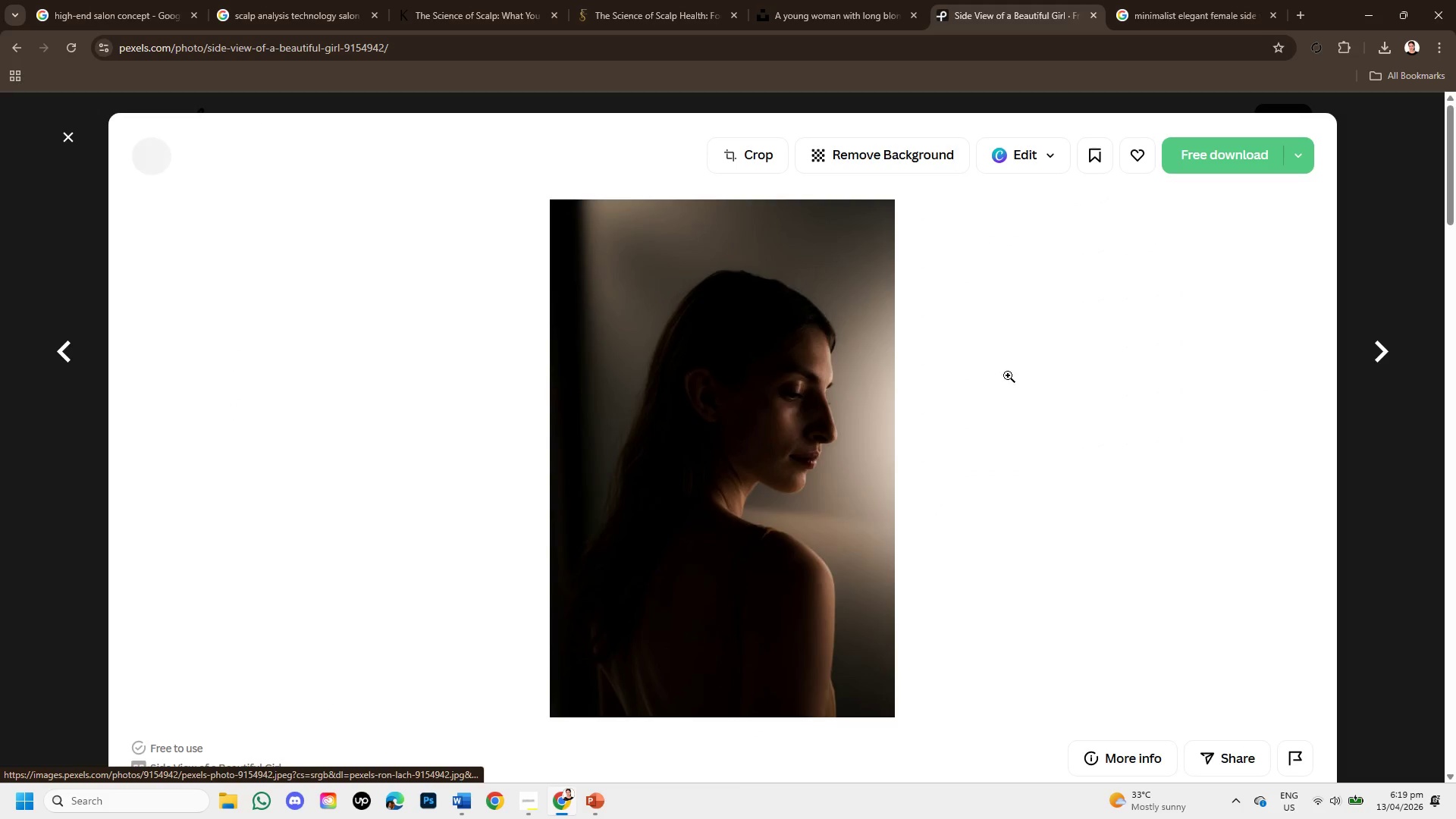 
scroll: coordinate [964, 450], scroll_direction: down, amount: 6.0
 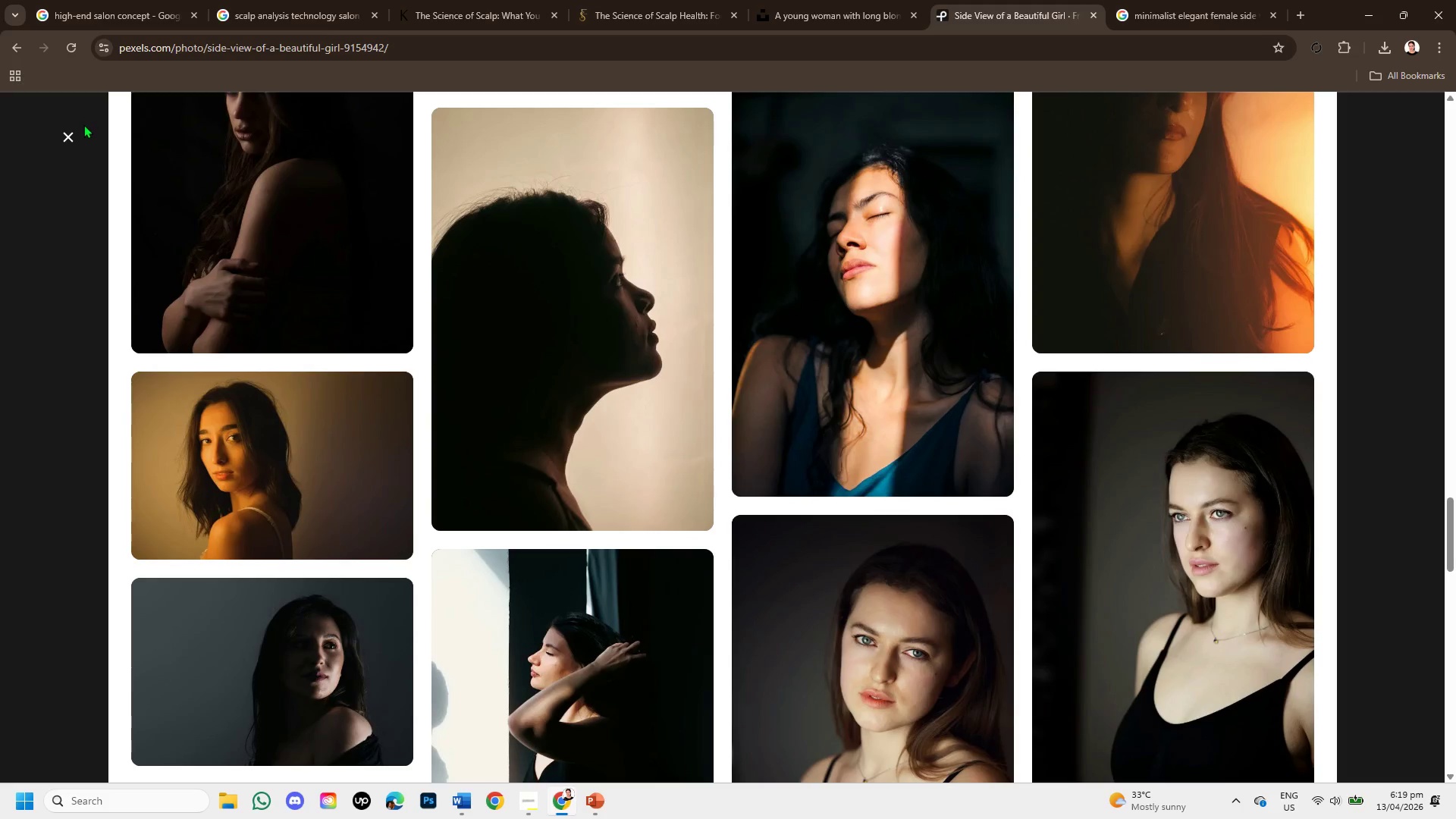 
left_click([71, 133])
 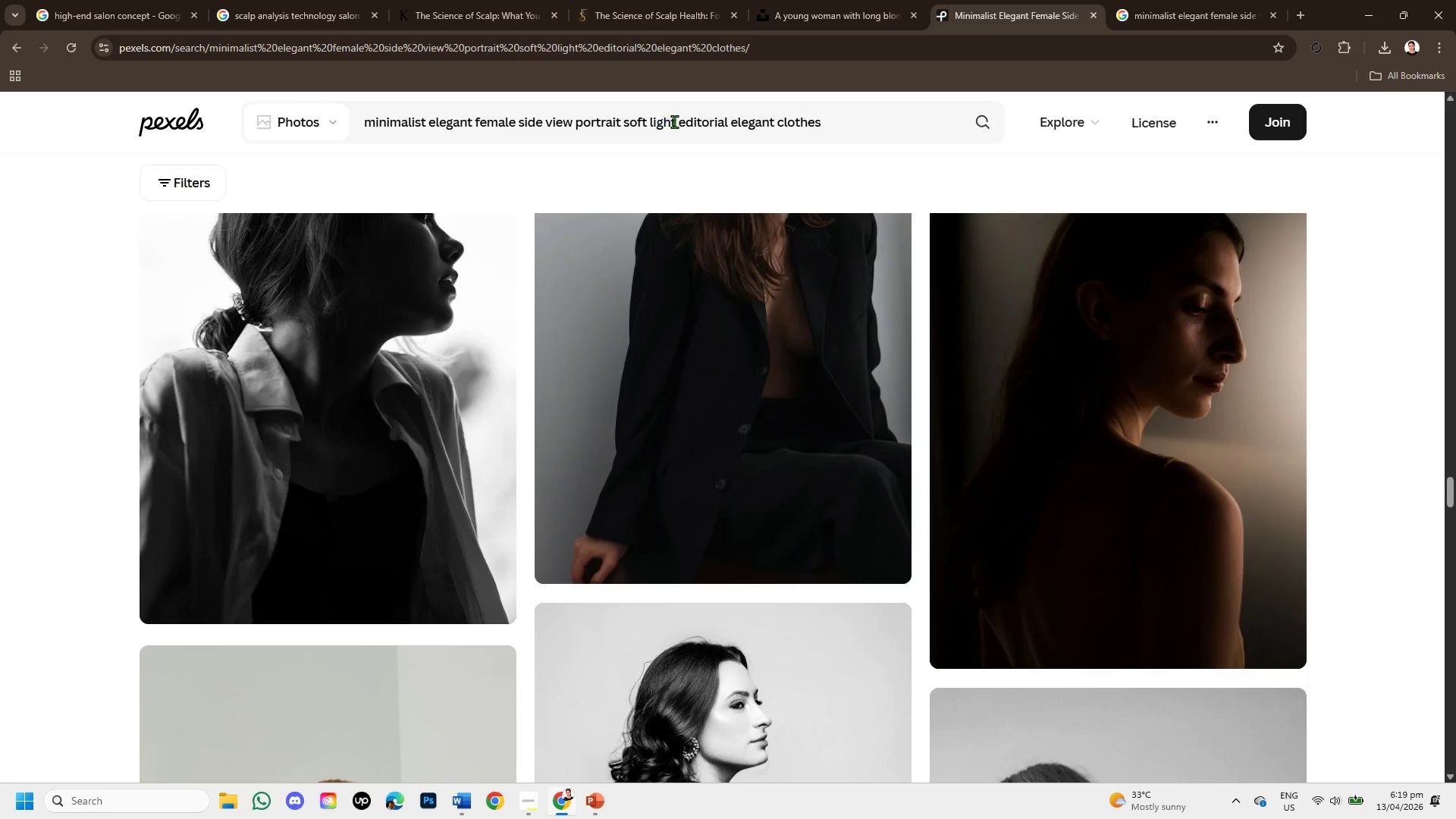 
left_click_drag(start_coordinate=[676, 121], to_coordinate=[624, 125])
 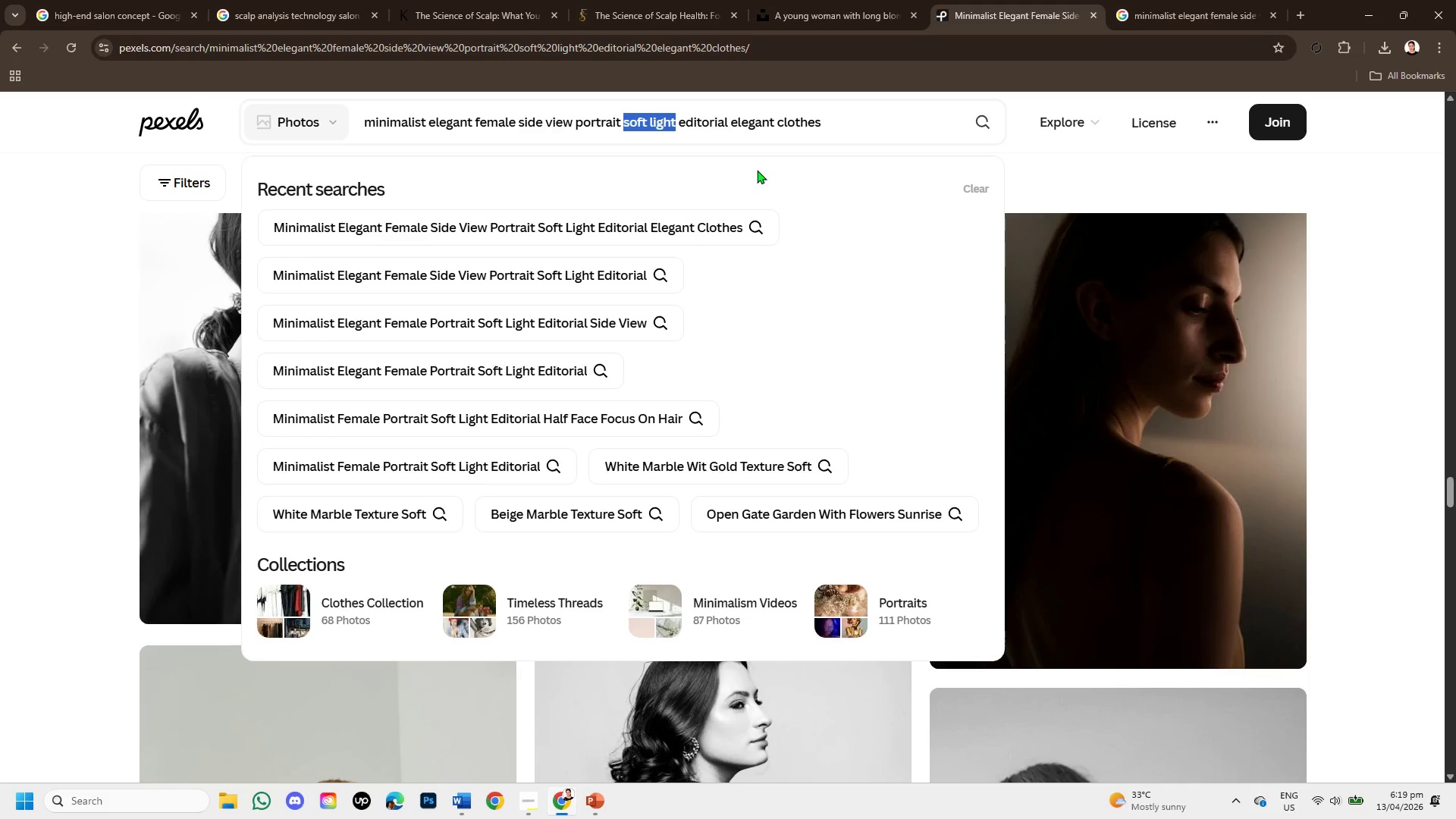 
key(Backspace)
 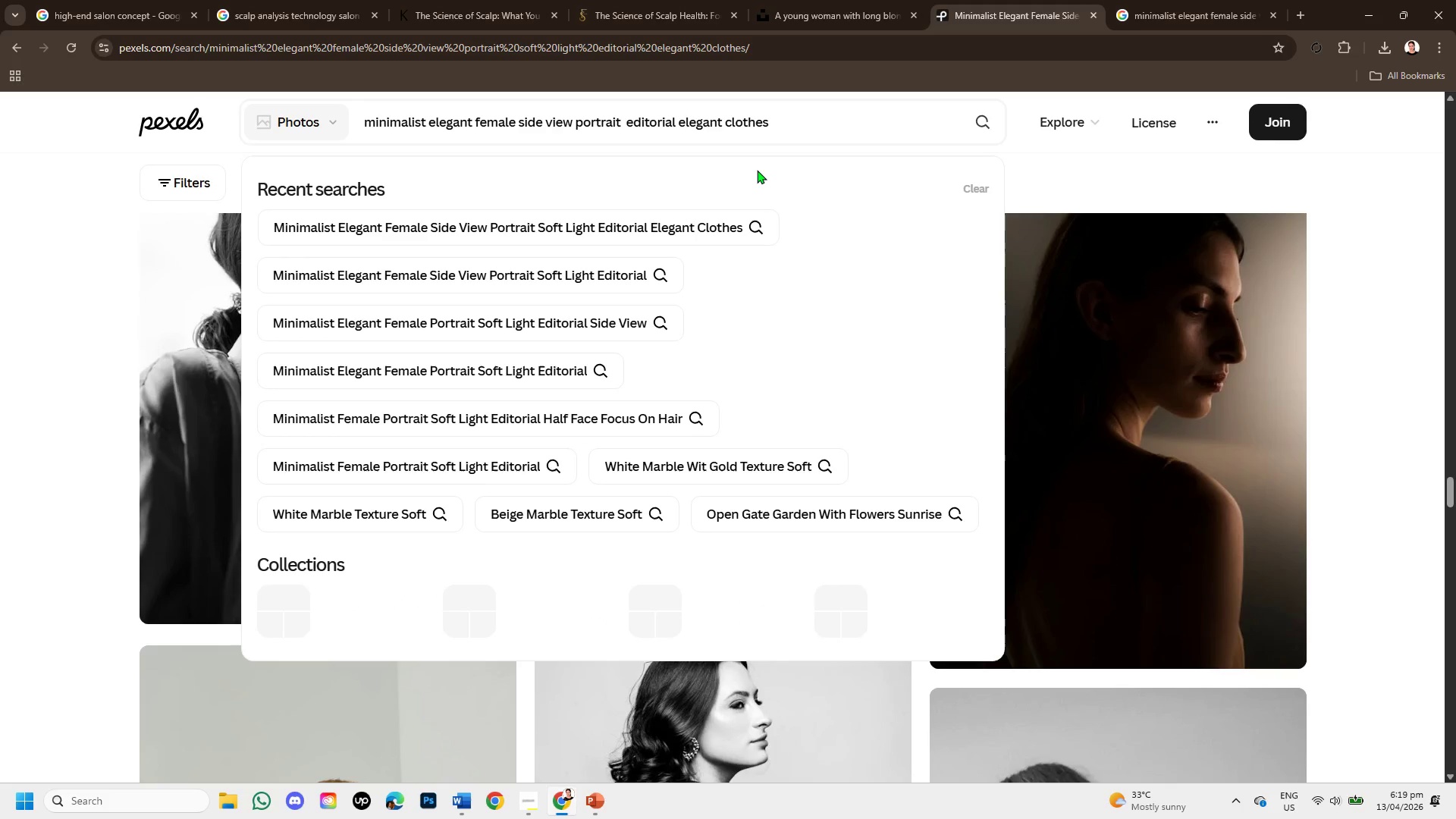 
key(Backspace)
 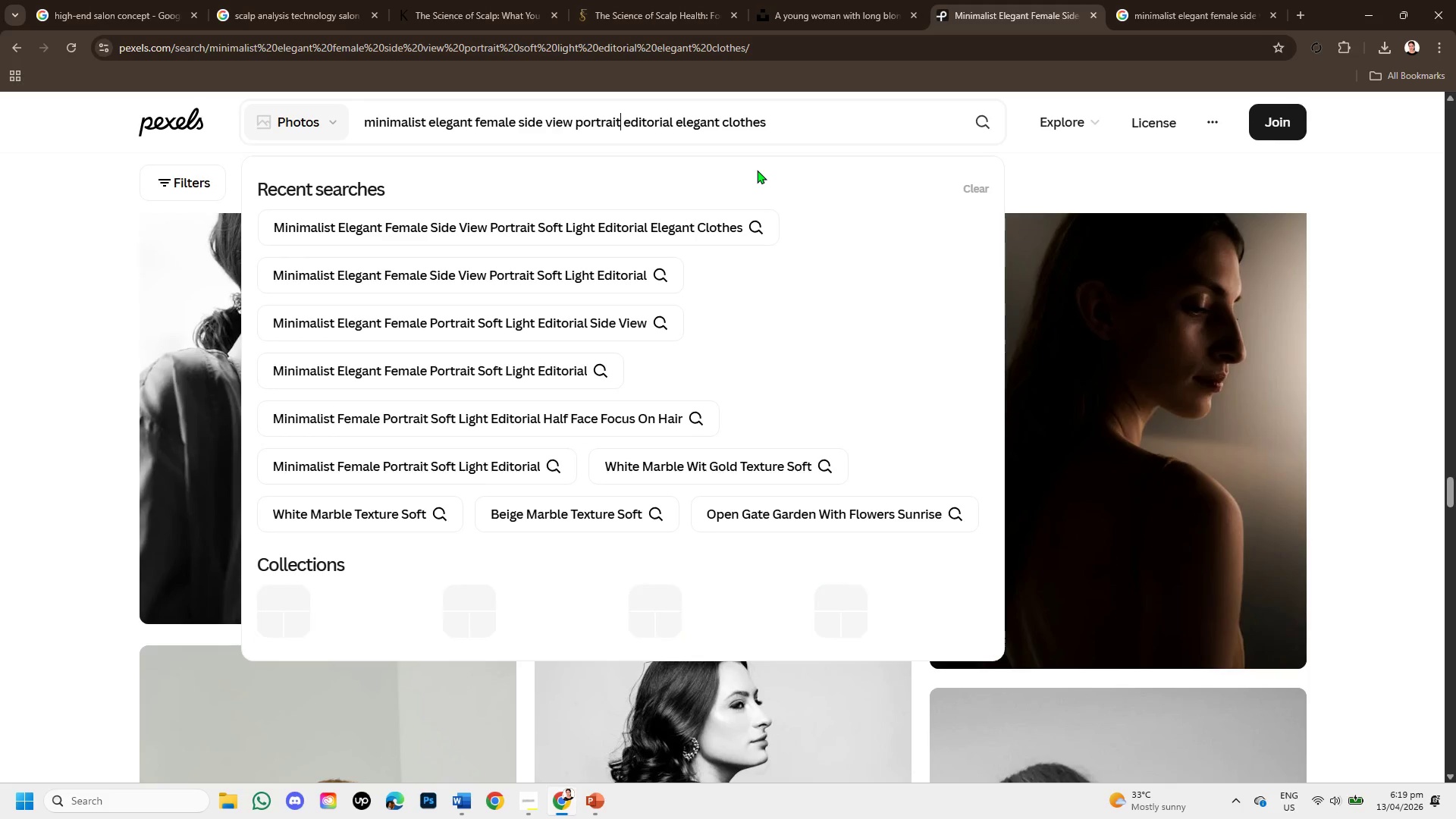 
key(Enter)
 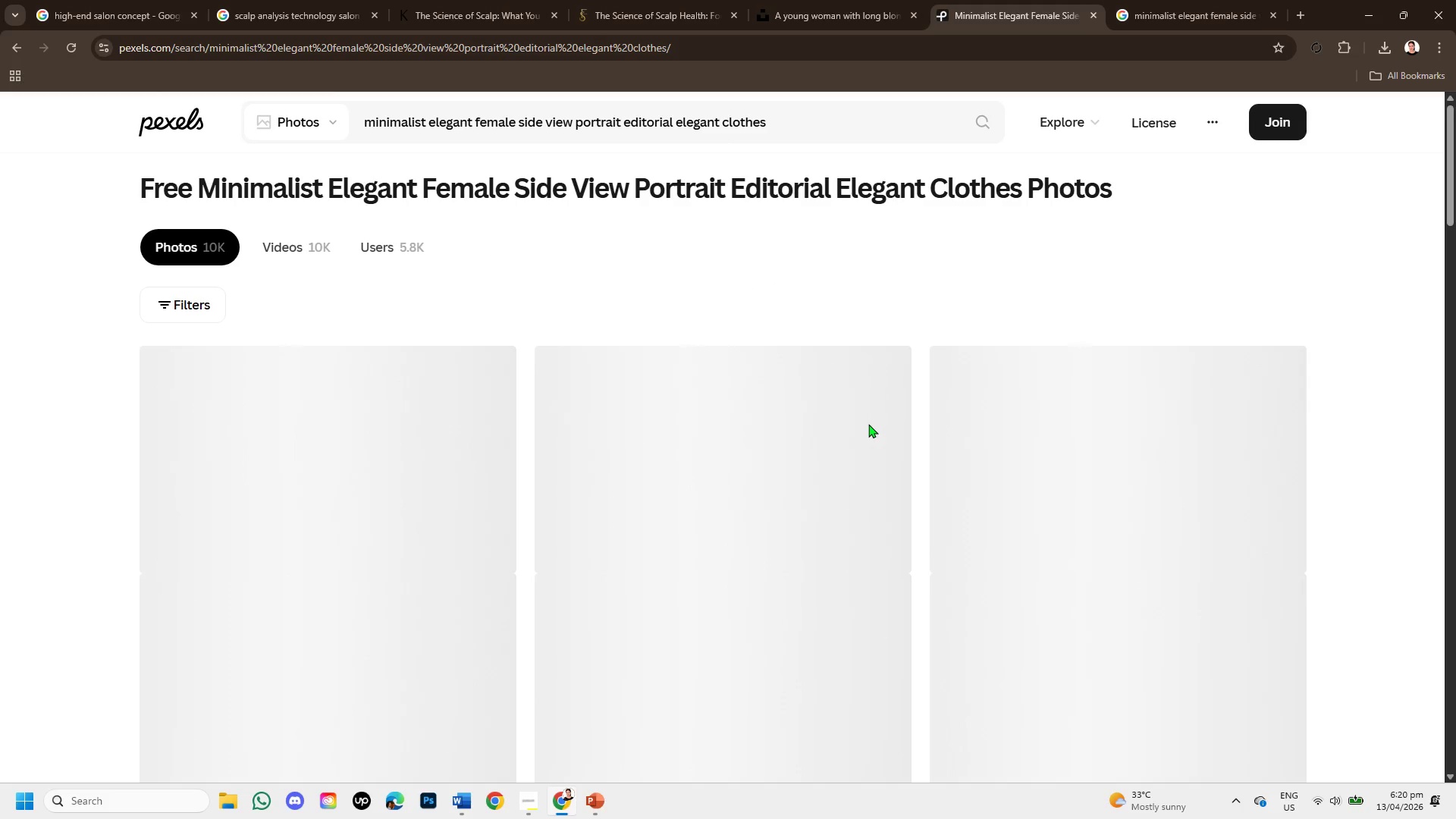 
wait(5.56)
 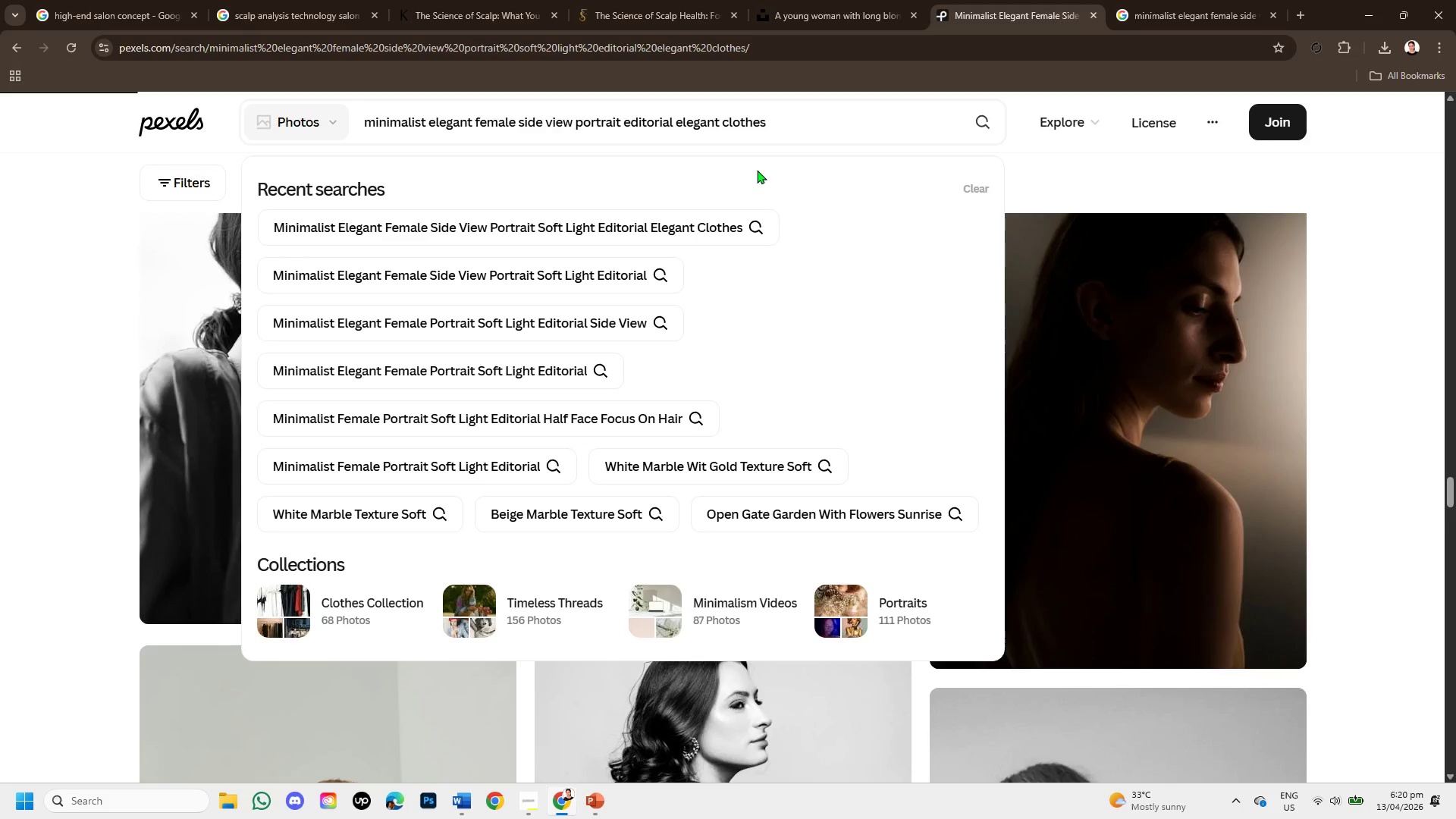 
scroll: coordinate [855, 482], scroll_direction: down, amount: 5.0
 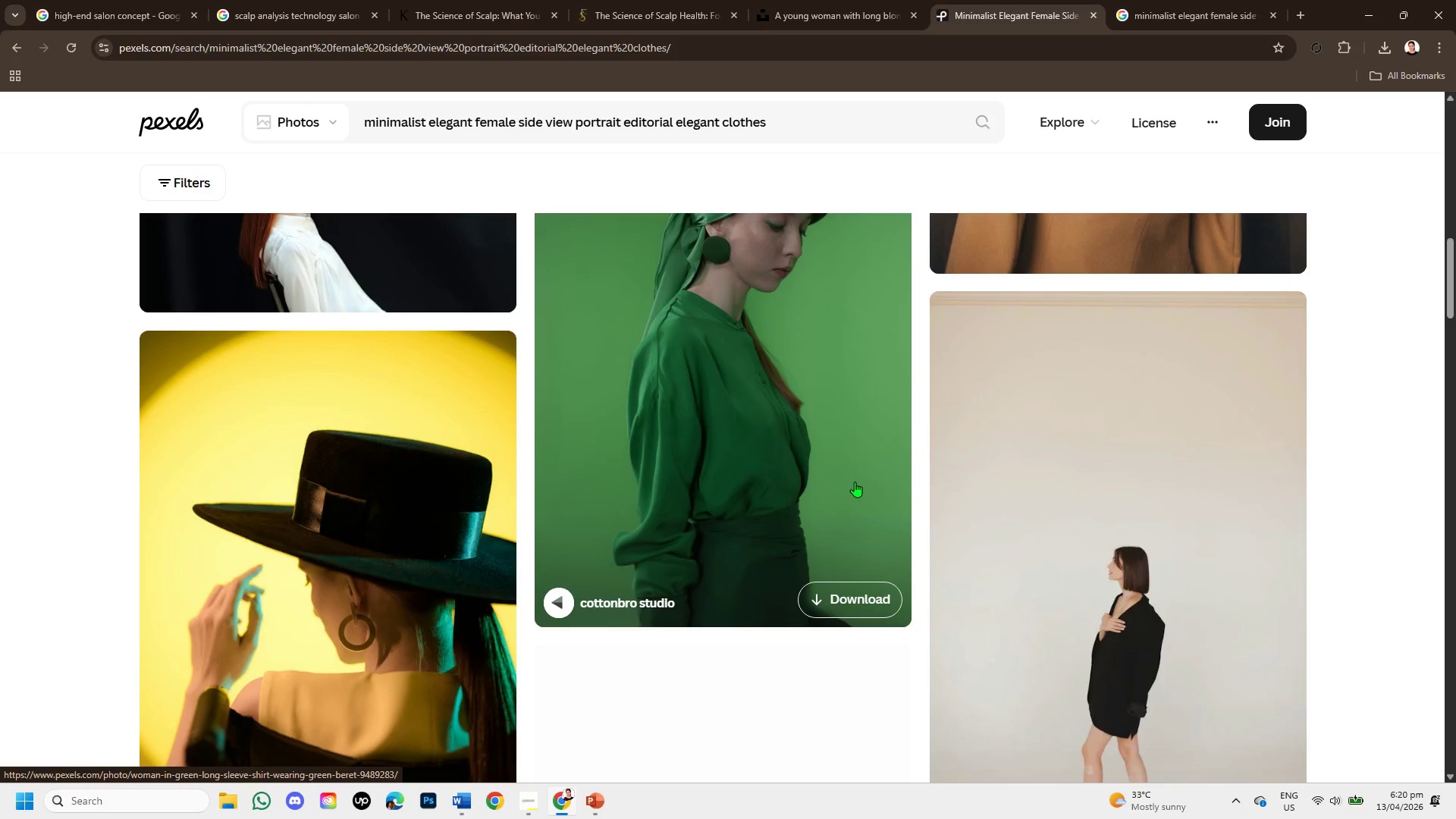 
scroll: coordinate [855, 482], scroll_direction: up, amount: 1.0
 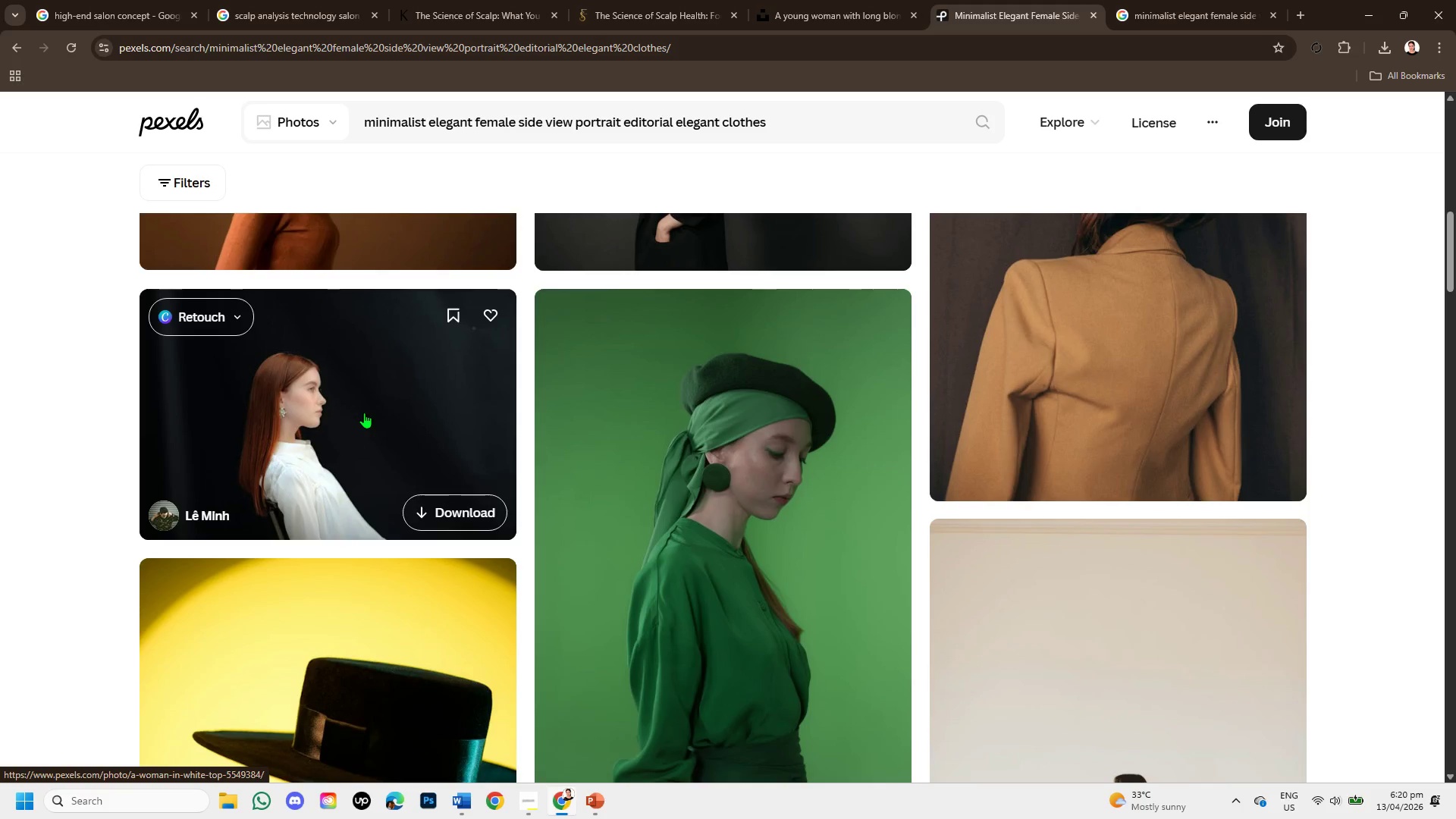 
scroll: coordinate [364, 413], scroll_direction: down, amount: 1.0
 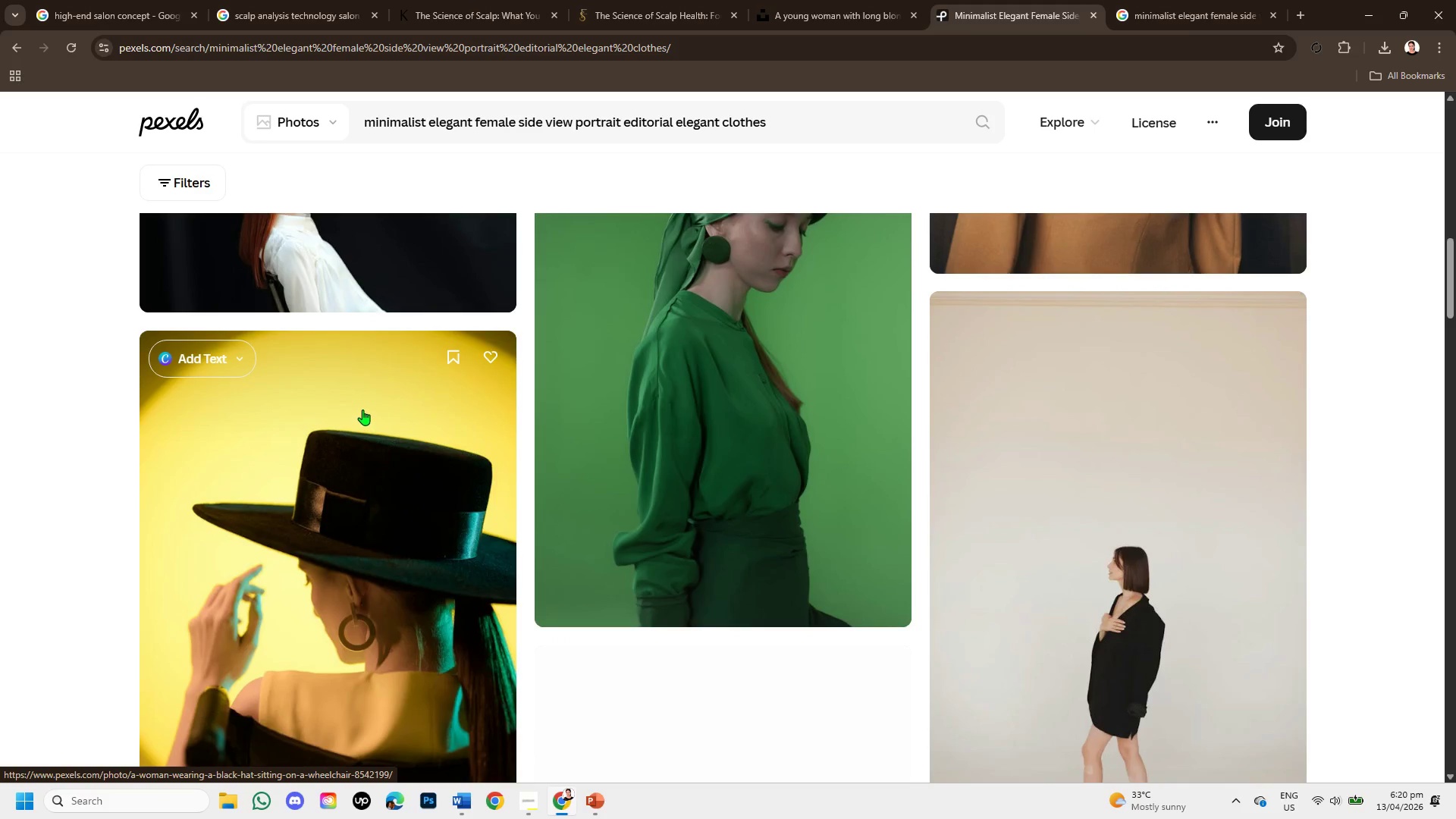 
scroll: coordinate [362, 410], scroll_direction: up, amount: 1.0
 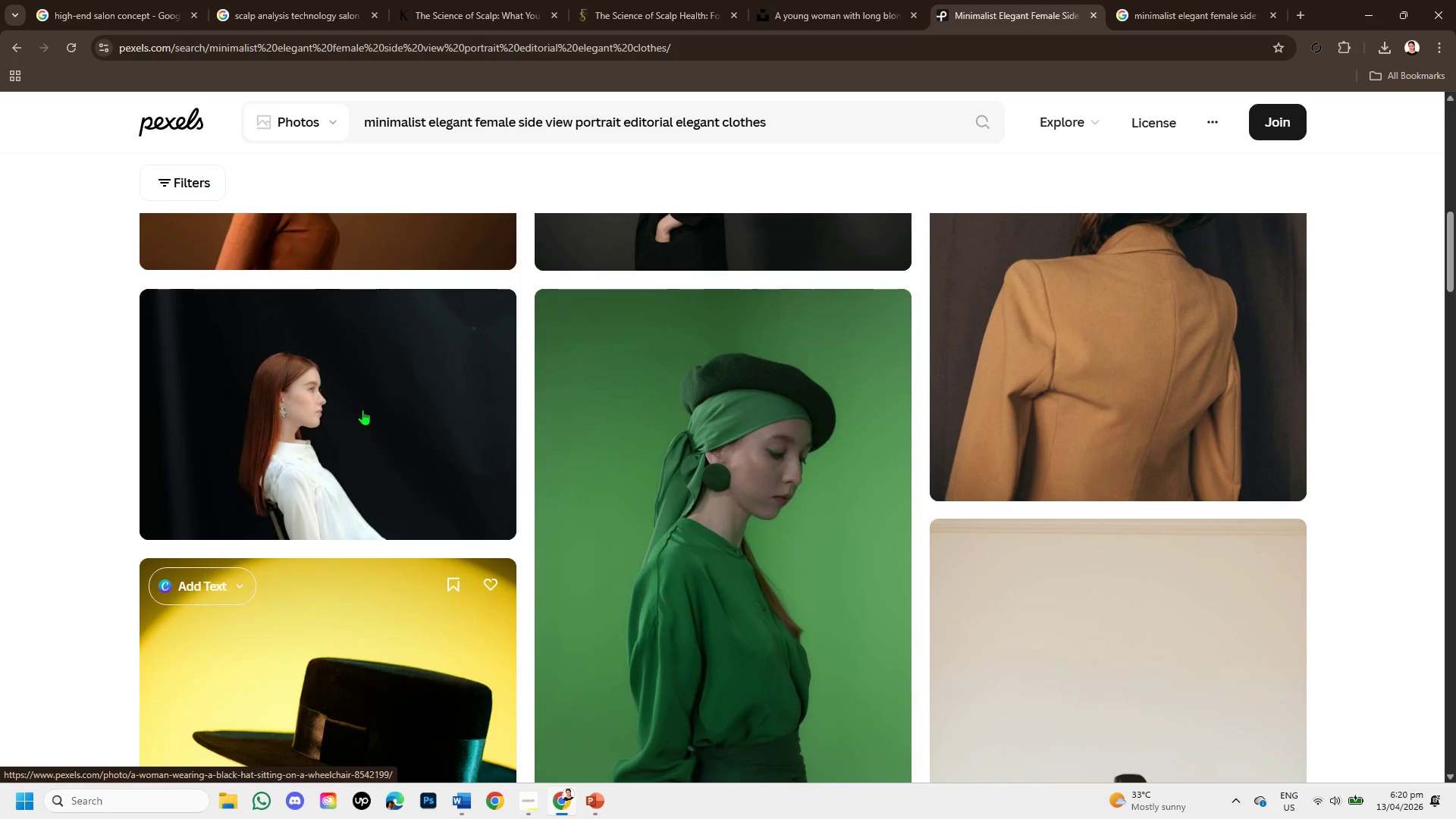 
left_click([362, 410])
 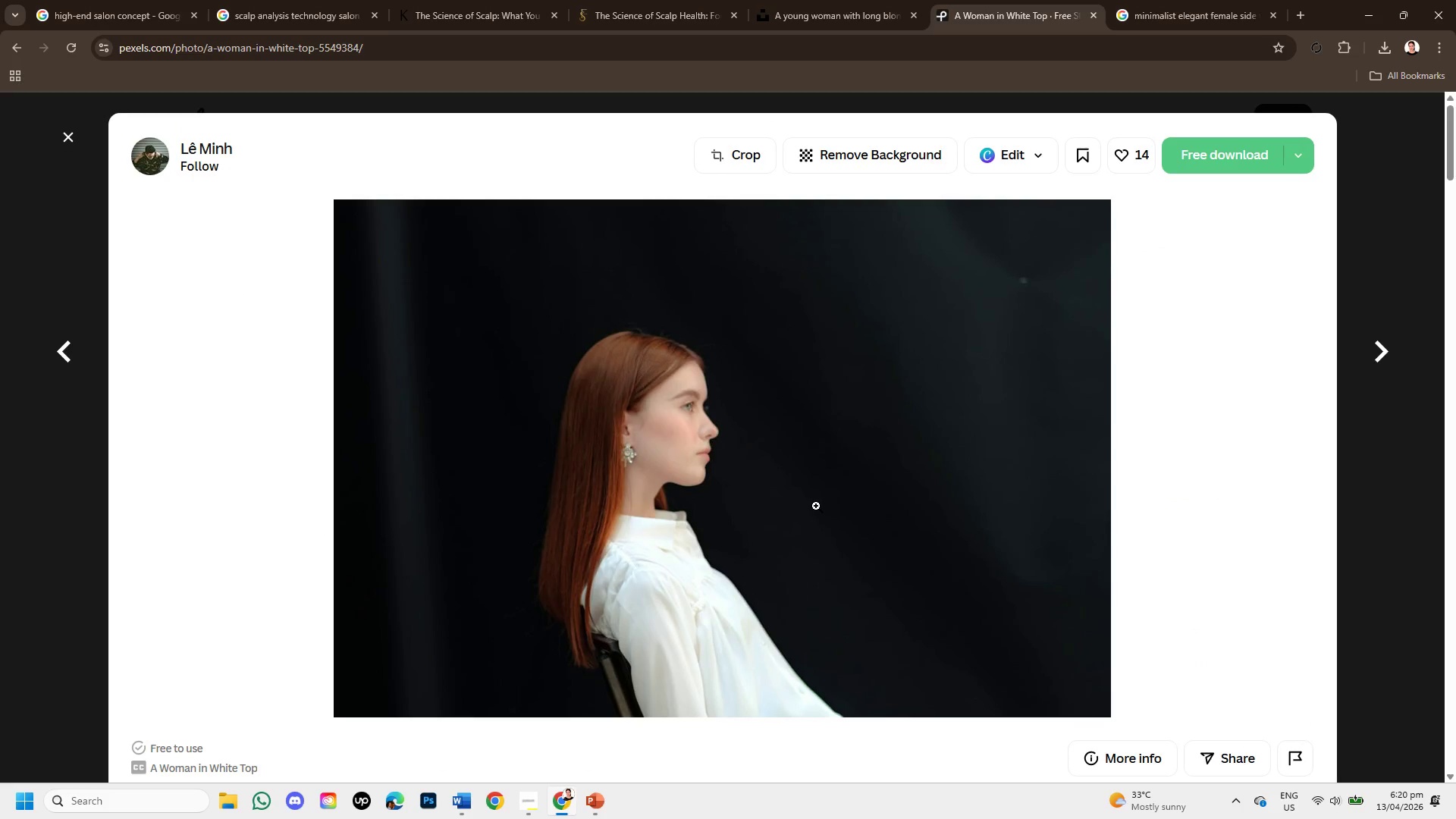 
scroll: coordinate [434, 486], scroll_direction: down, amount: 9.0
 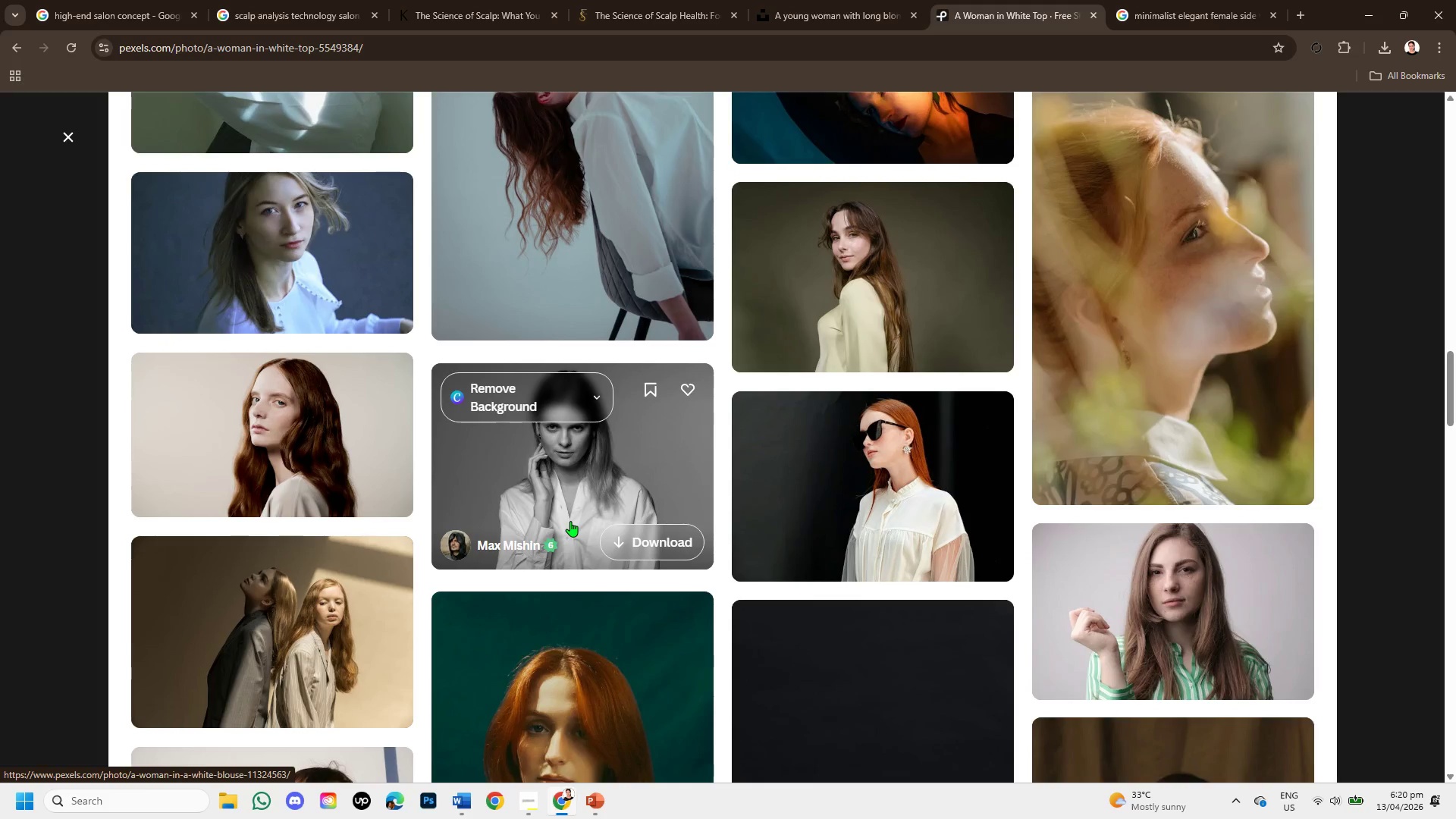 
scroll: coordinate [570, 521], scroll_direction: down, amount: 1.0
 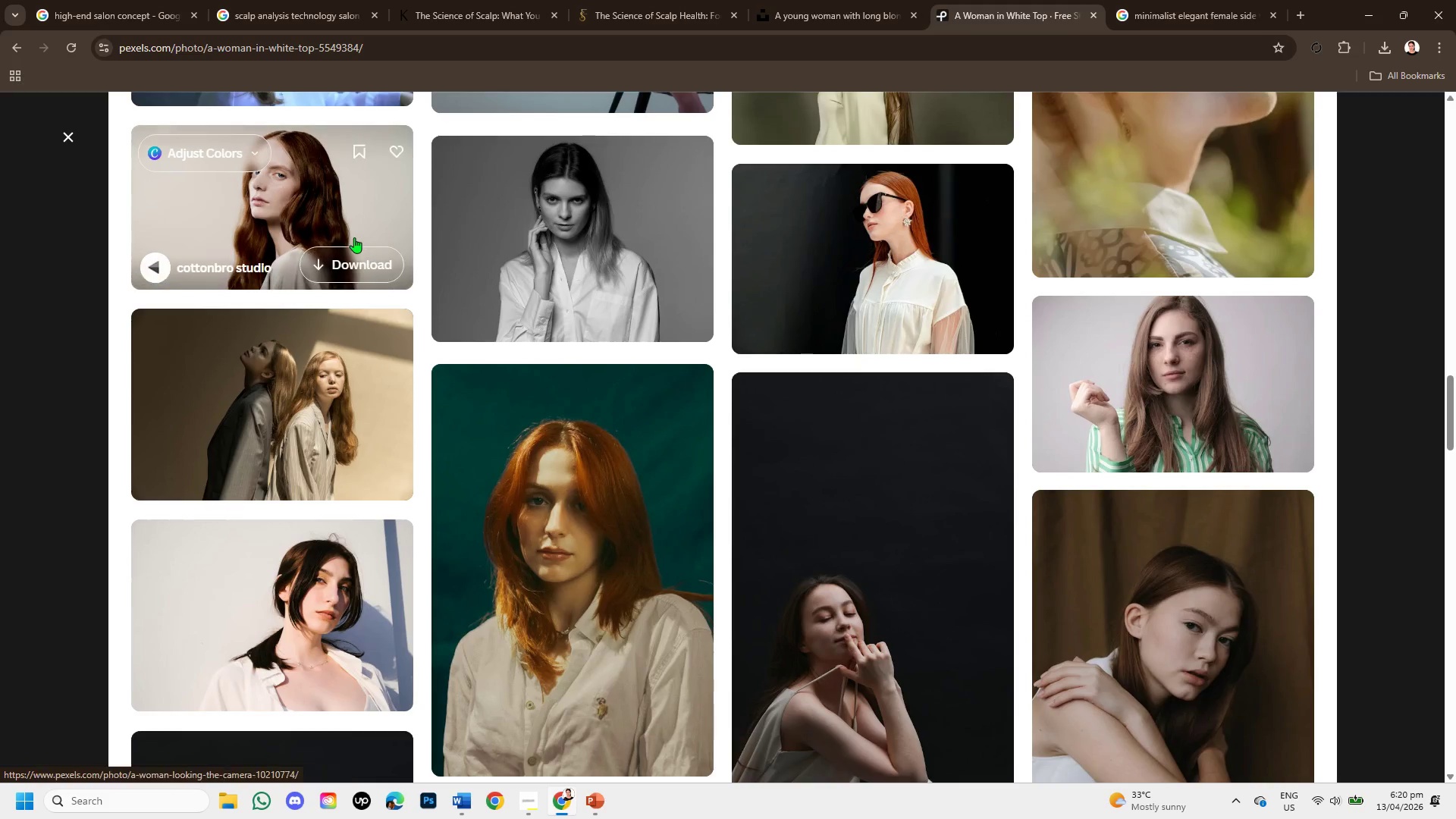 
left_click([346, 215])
 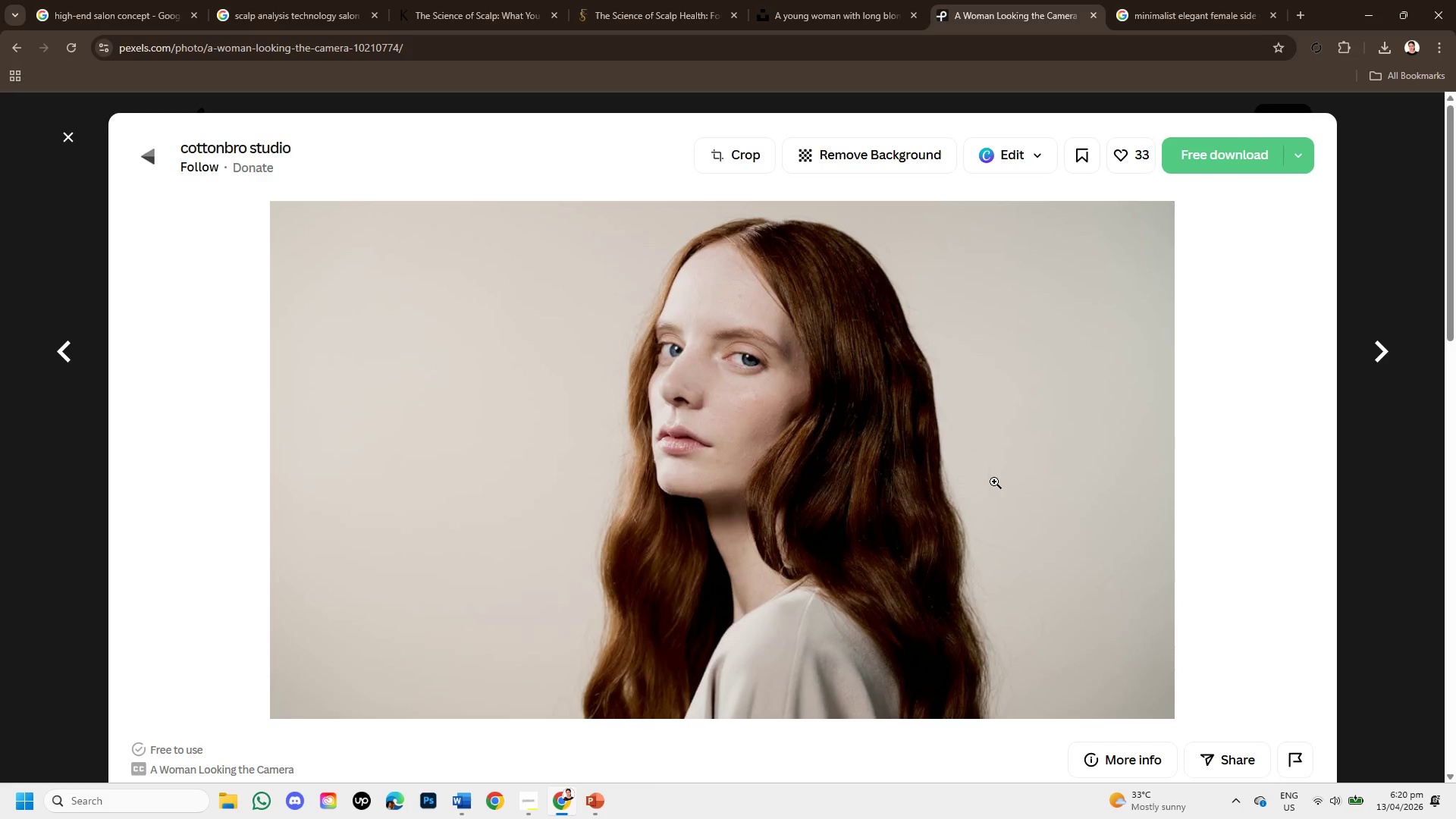 
wait(5.48)
 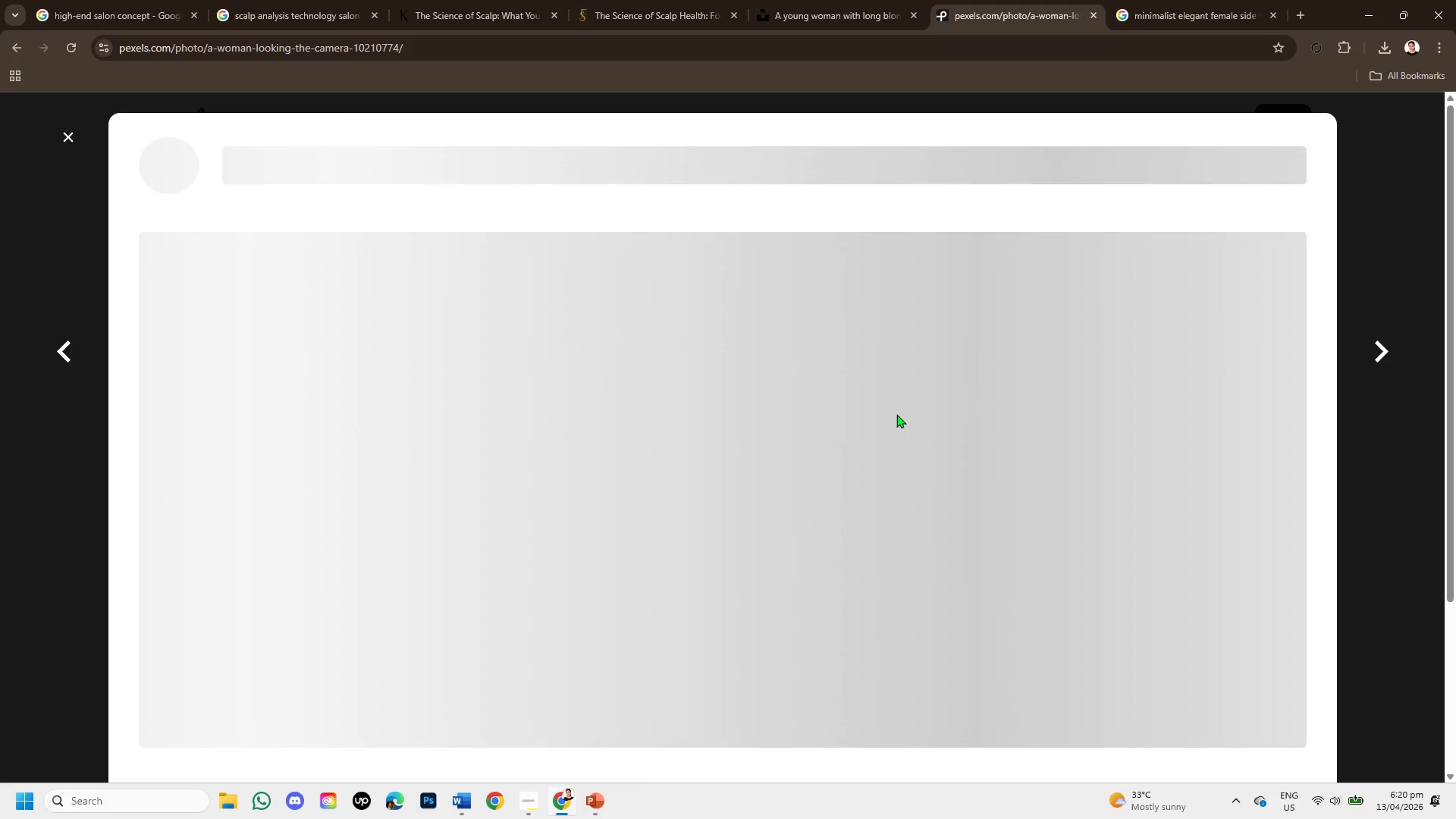 
scroll: coordinate [994, 482], scroll_direction: down, amount: 3.0
 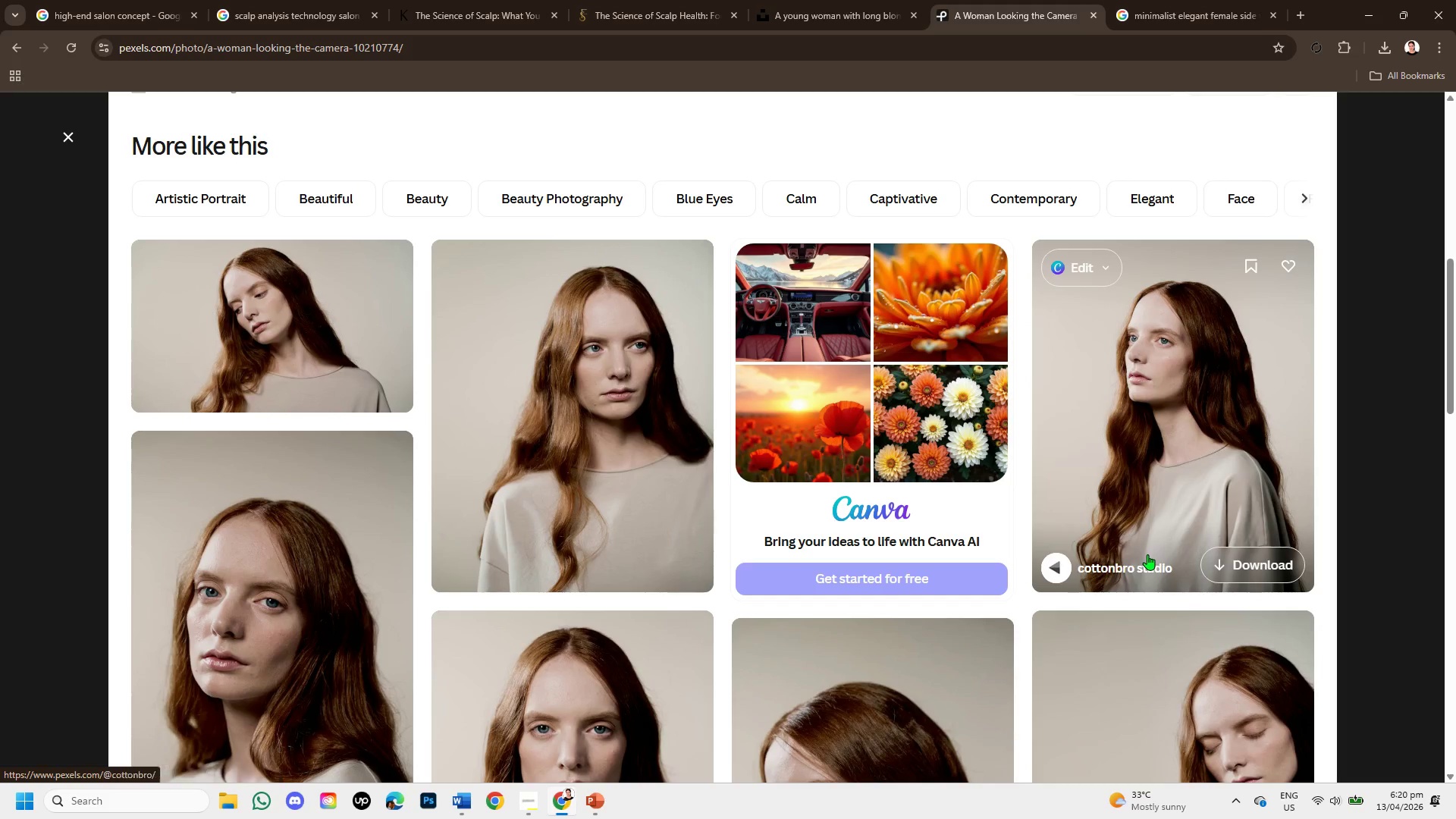 
left_click([1132, 431])
 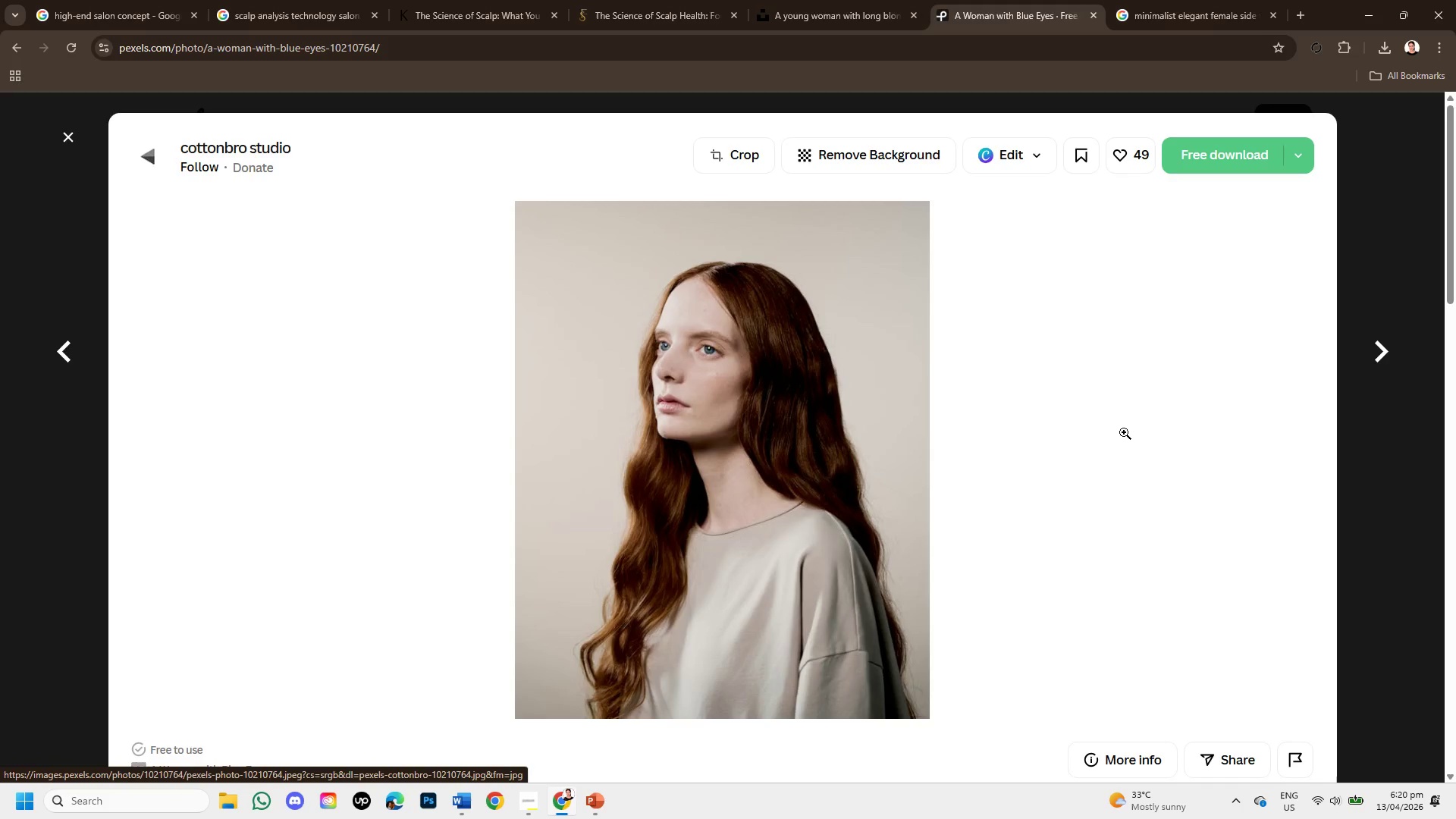 
scroll: coordinate [942, 485], scroll_direction: down, amount: 11.0
 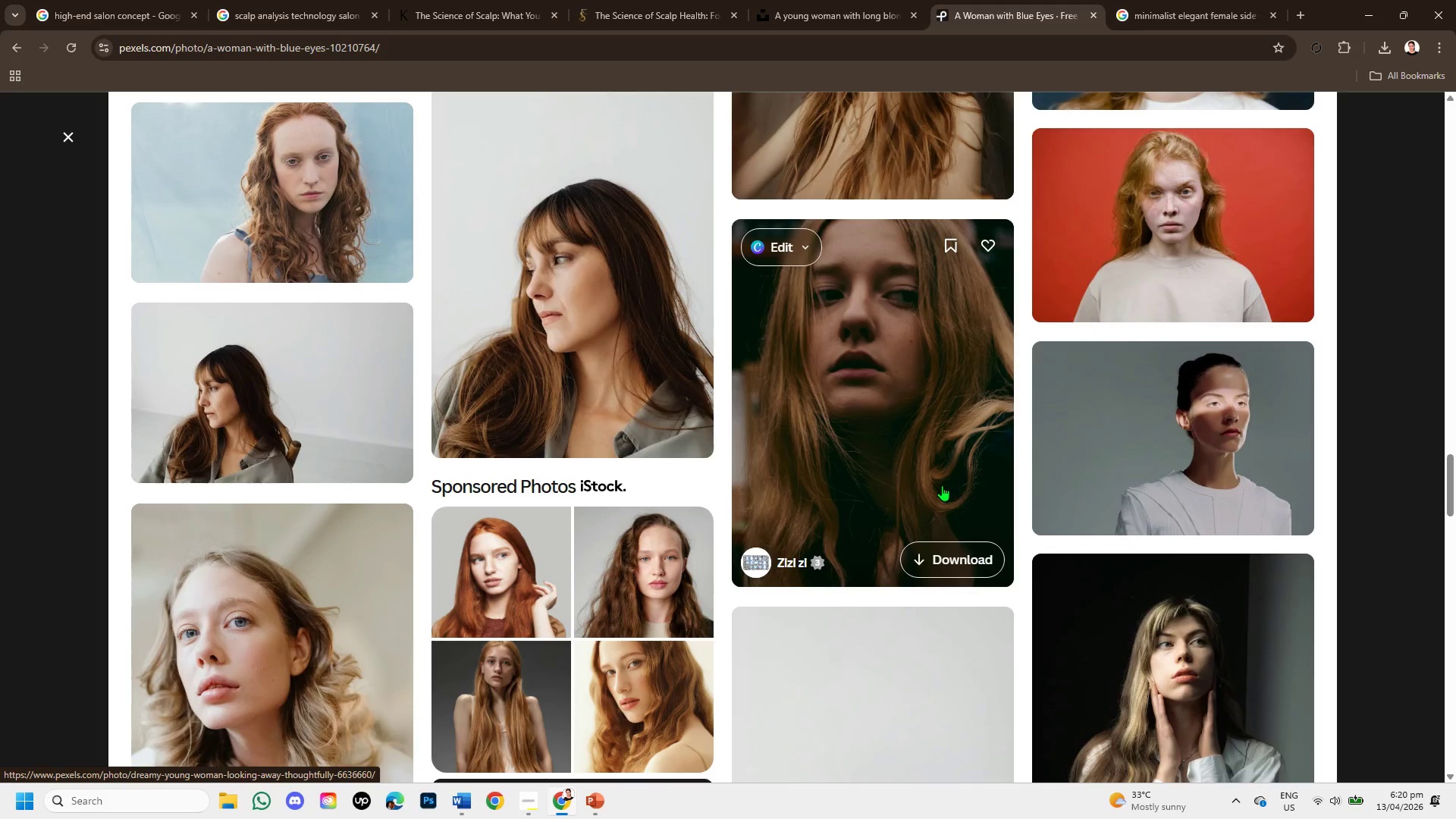 
scroll: coordinate [942, 485], scroll_direction: down, amount: 8.0
 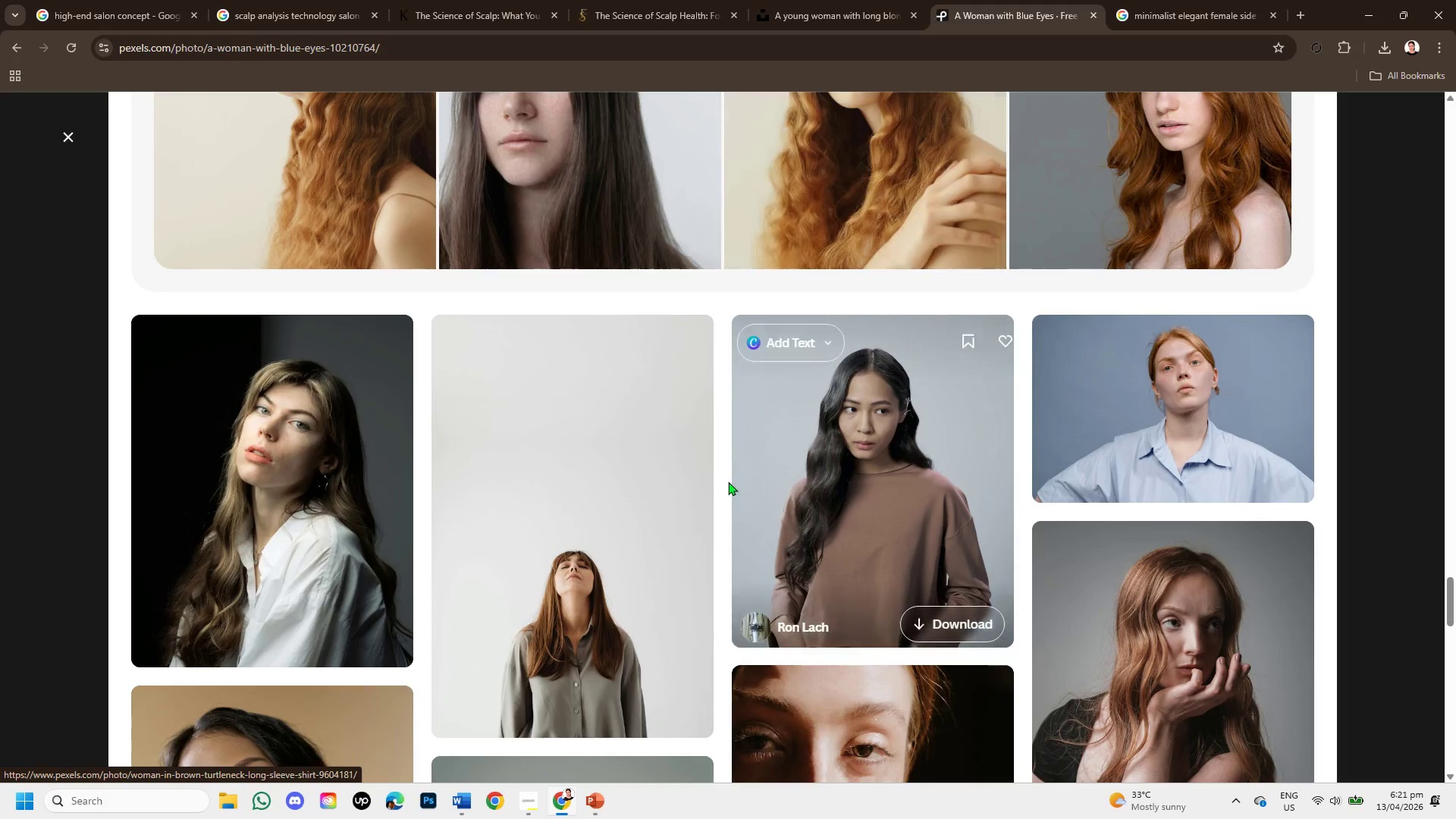 
scroll: coordinate [922, 501], scroll_direction: down, amount: 5.0
 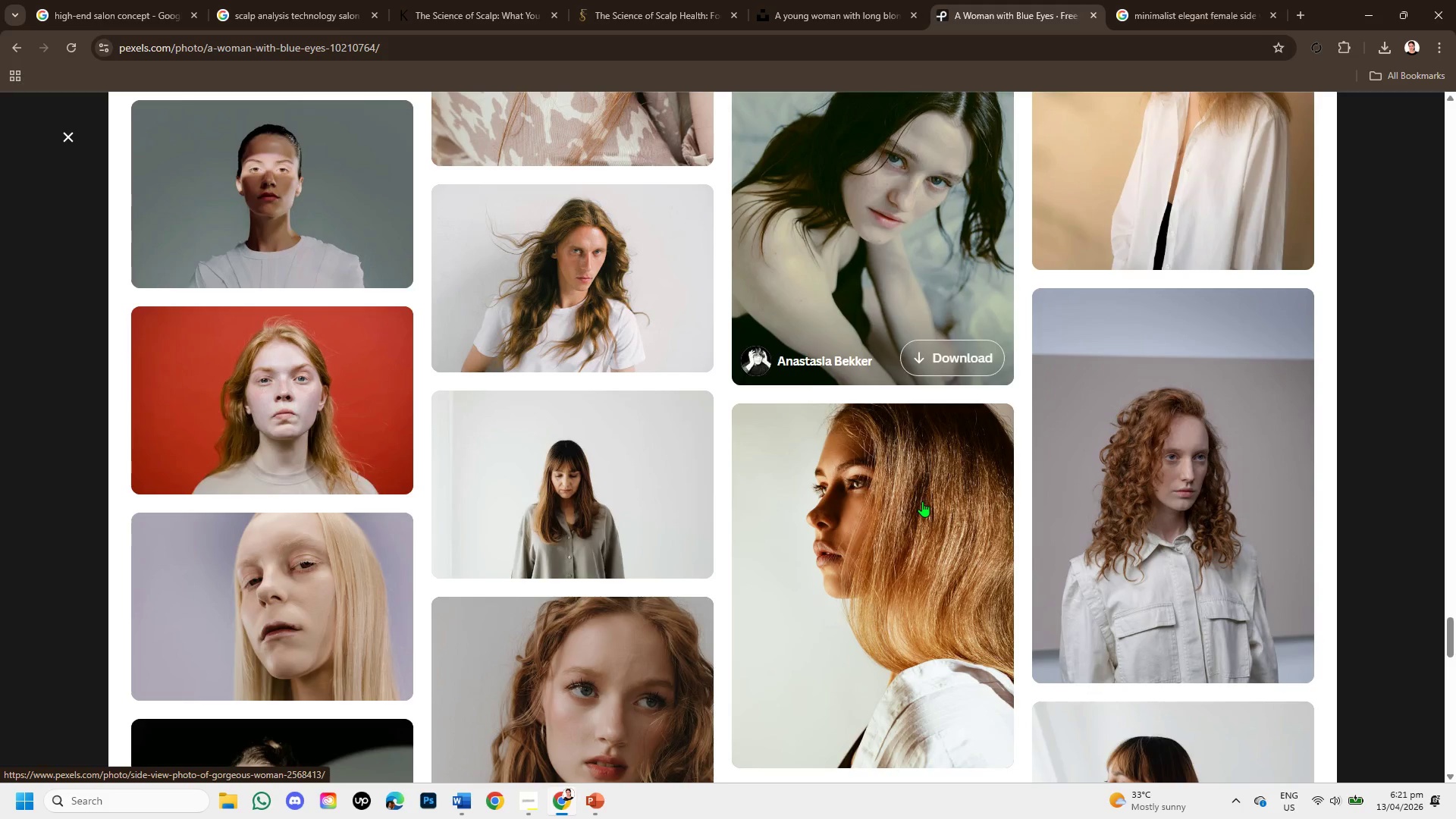 
scroll: coordinate [922, 501], scroll_direction: up, amount: 2.0
 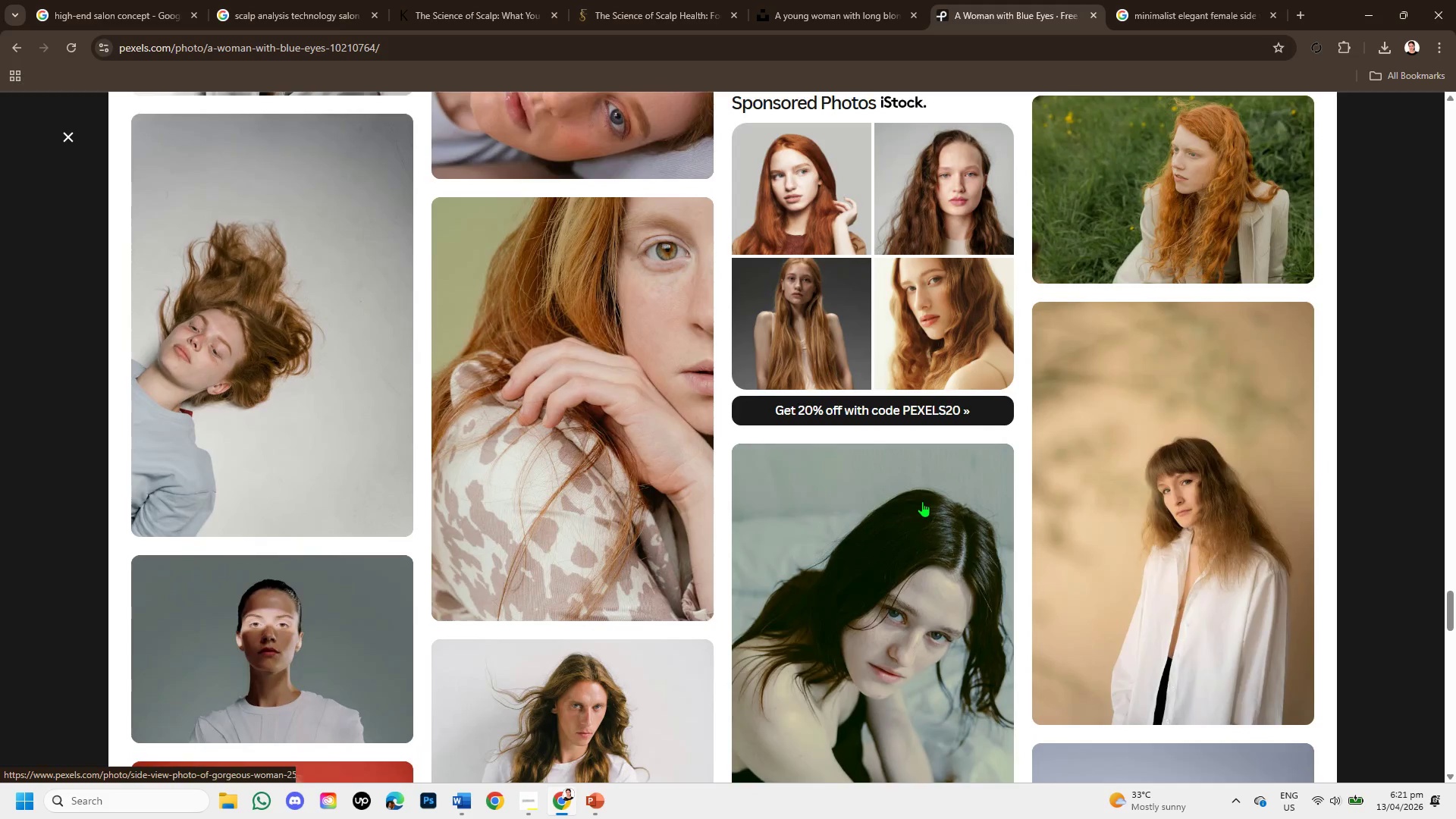 
scroll: coordinate [922, 501], scroll_direction: down, amount: 8.0
 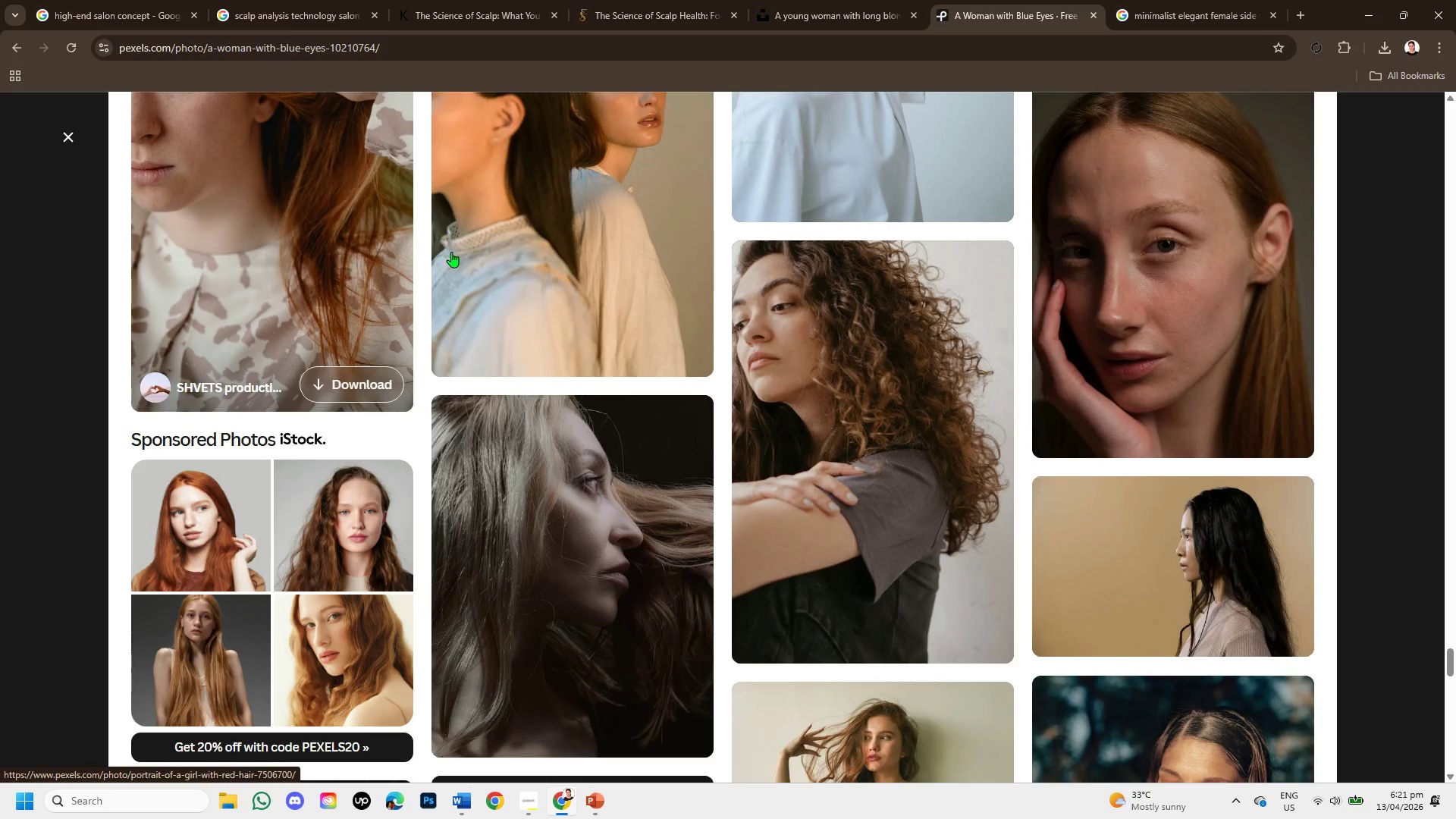 
left_click([557, 252])
 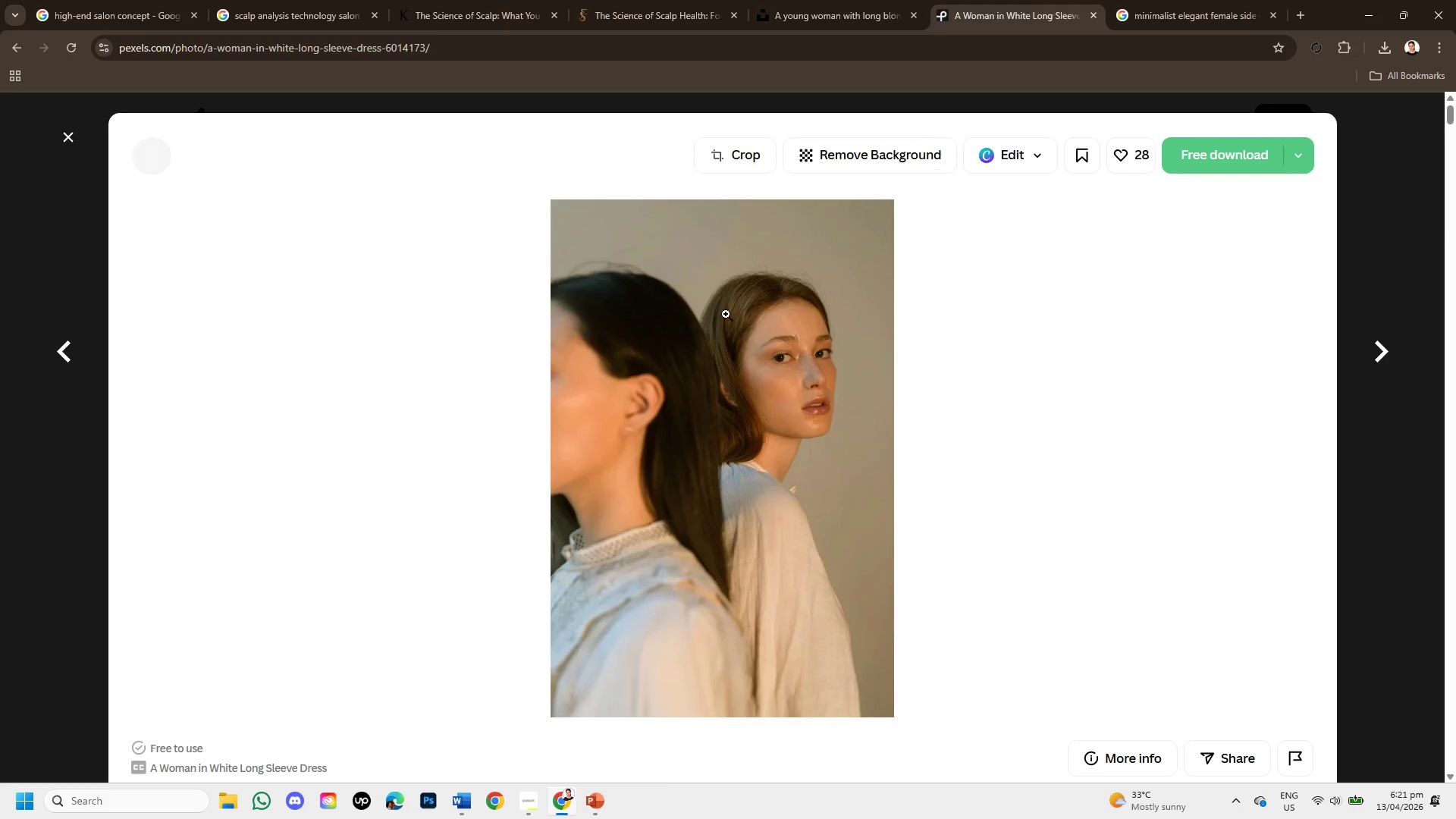 
scroll: coordinate [797, 414], scroll_direction: down, amount: 4.0
 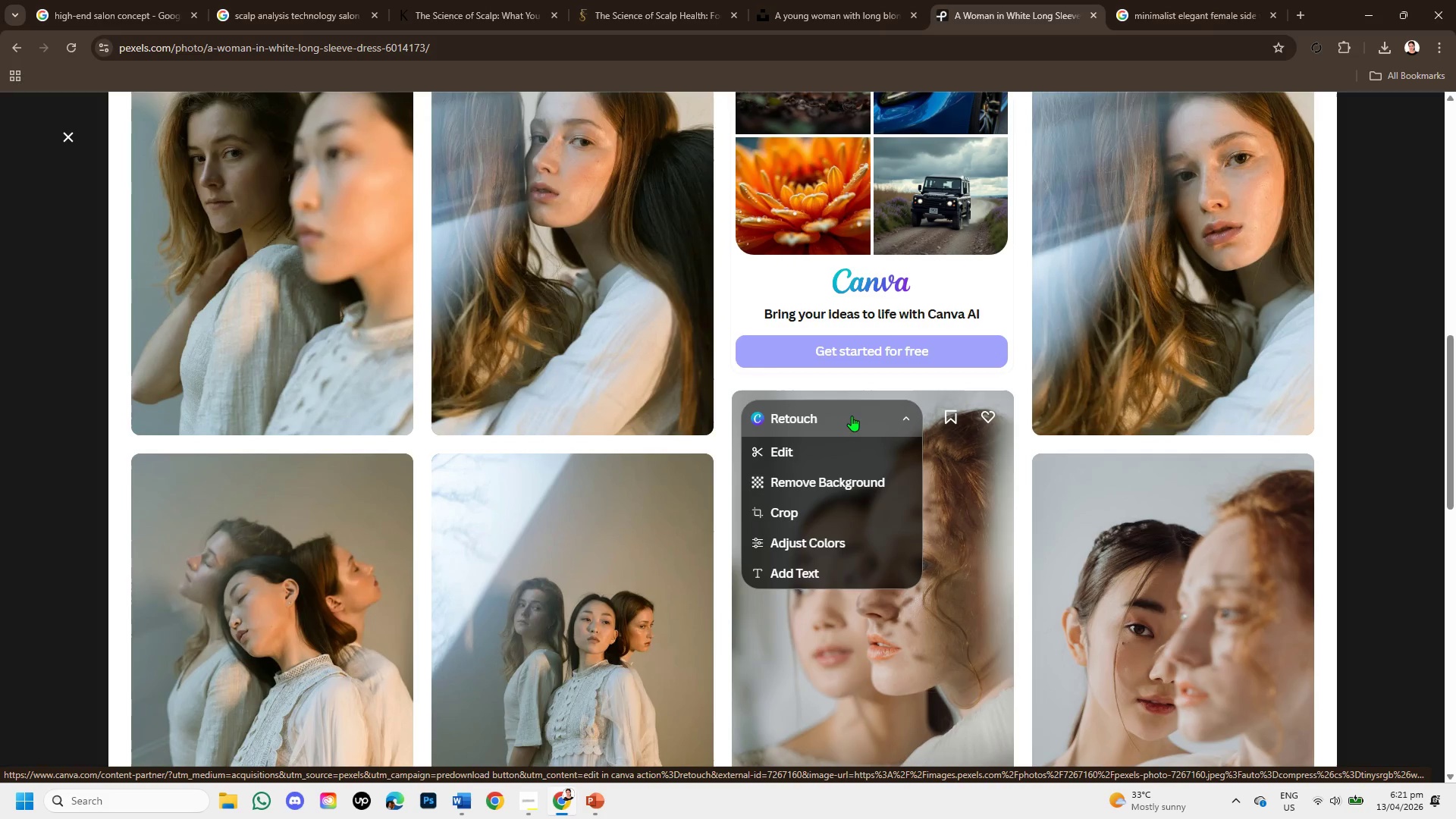 
scroll: coordinate [855, 416], scroll_direction: up, amount: 1.0
 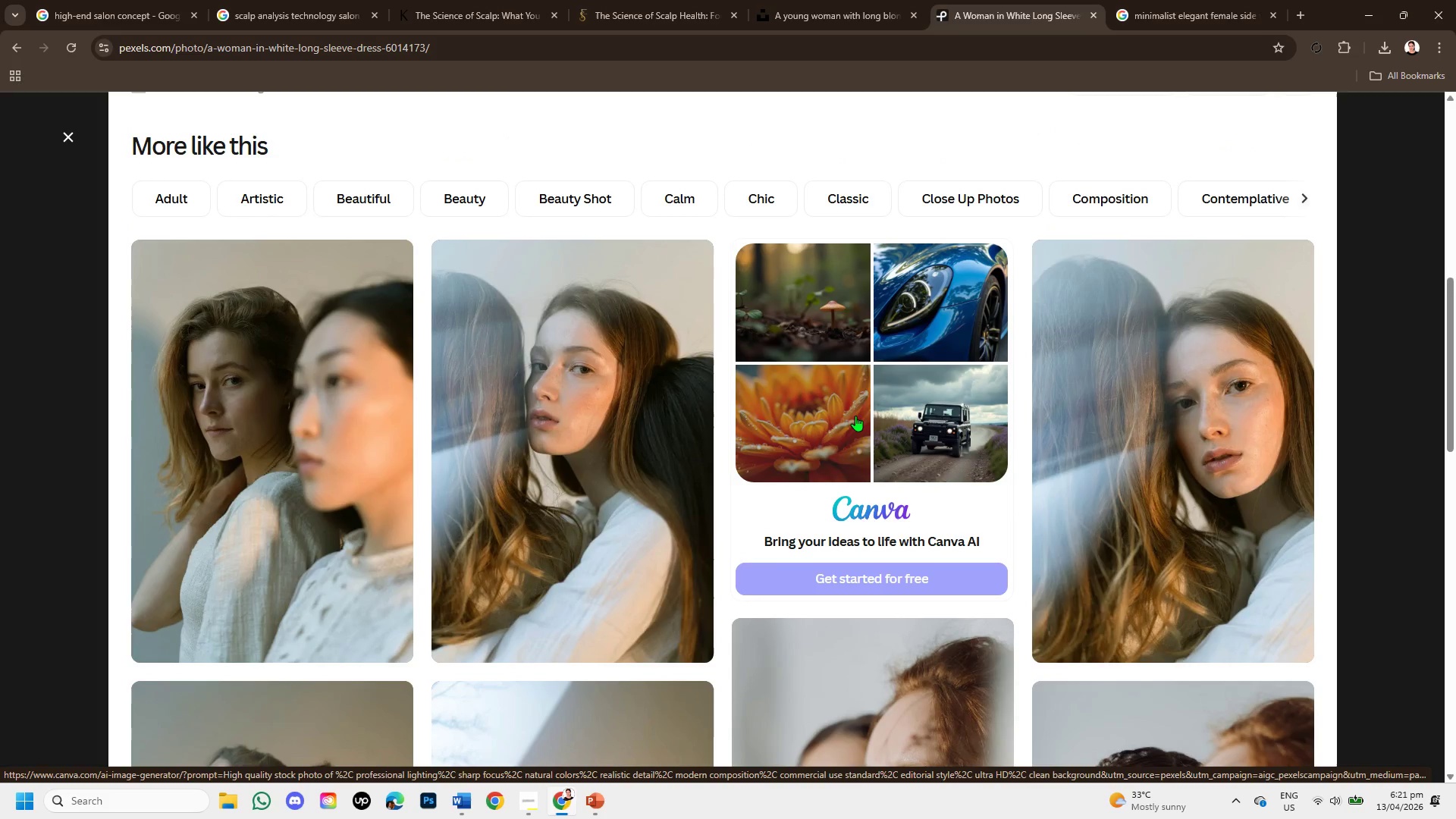 
scroll: coordinate [744, 403], scroll_direction: down, amount: 7.0
 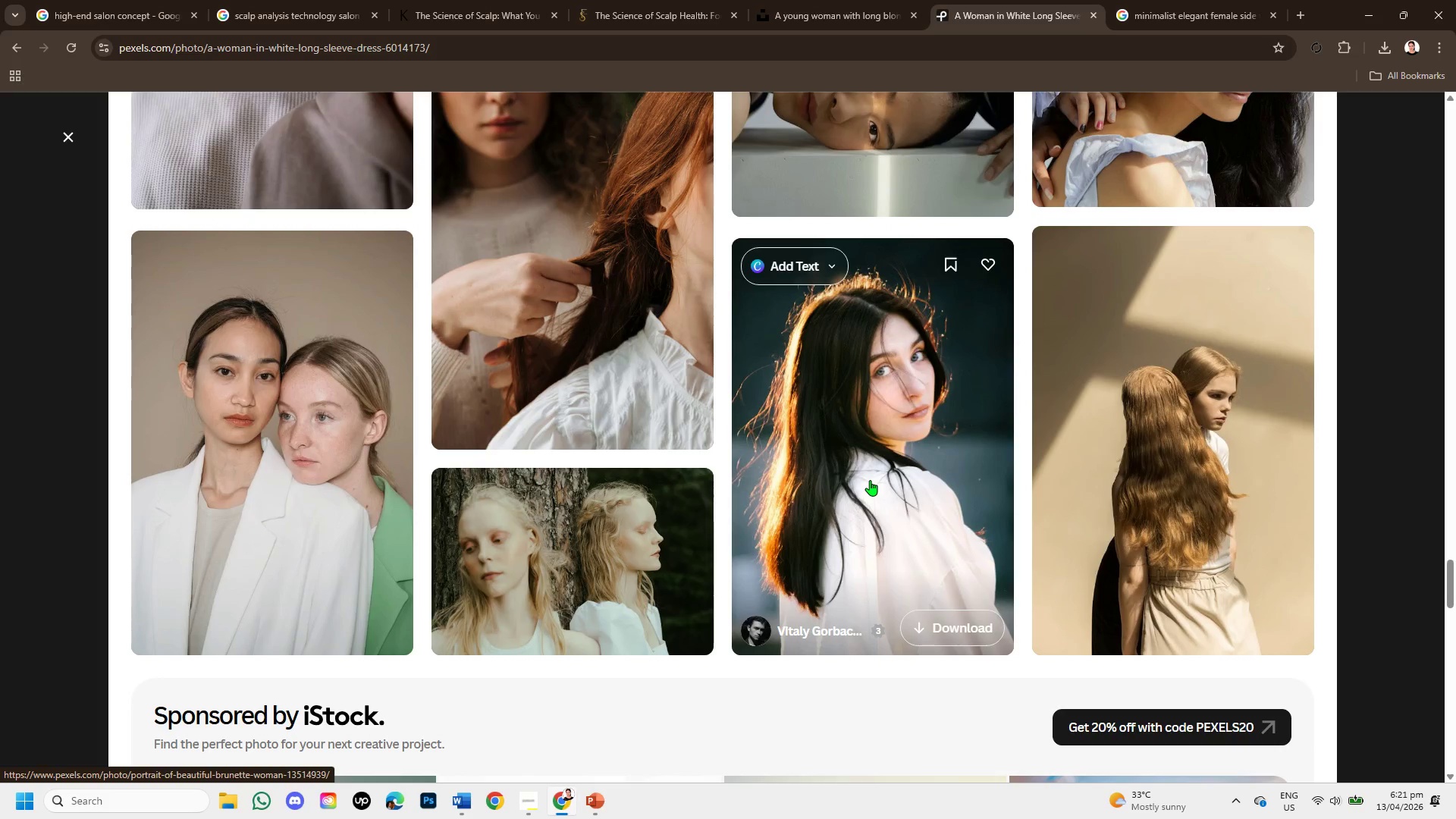 
left_click([870, 480])
 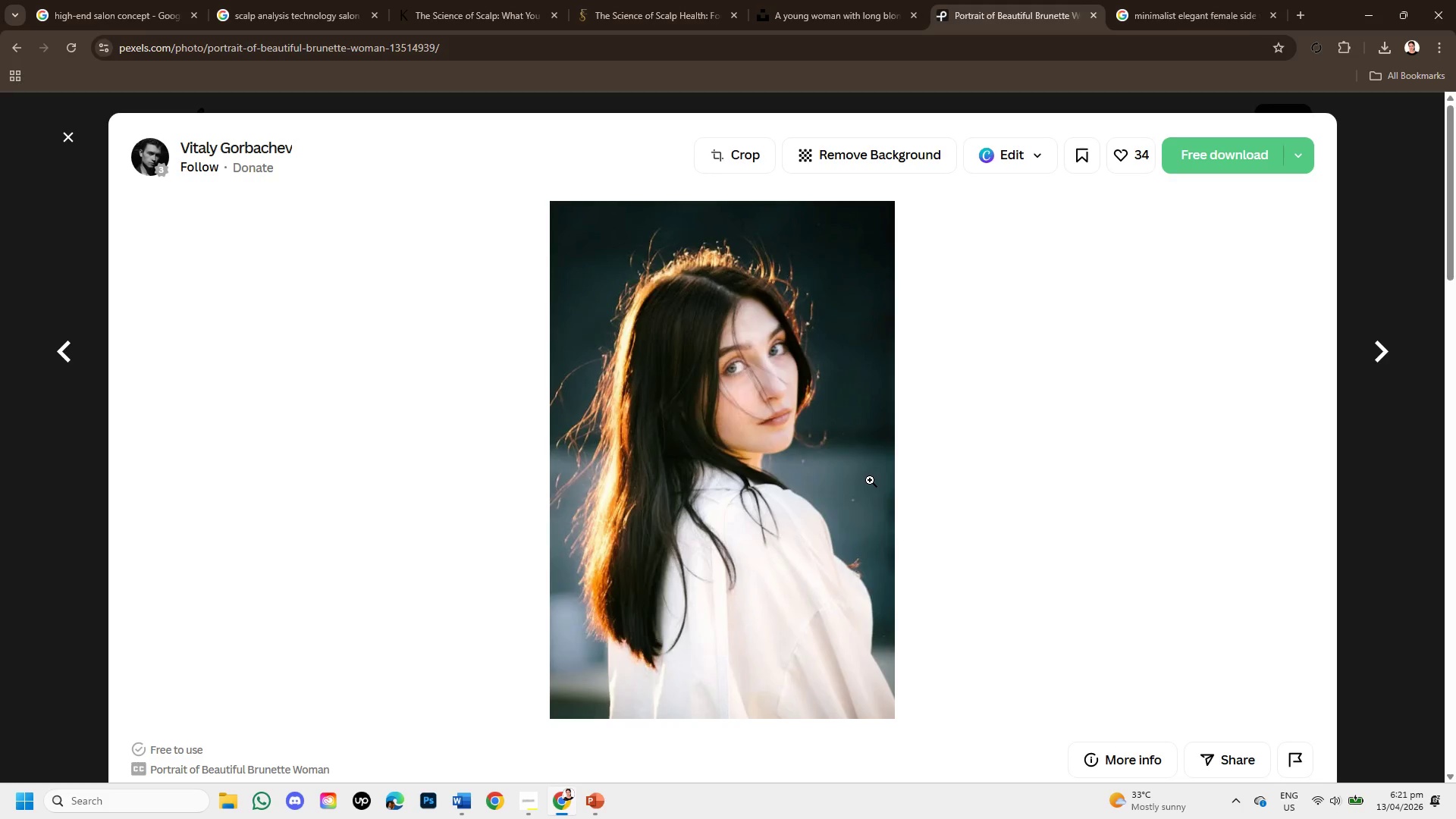 
scroll: coordinate [870, 480], scroll_direction: down, amount: 7.0
 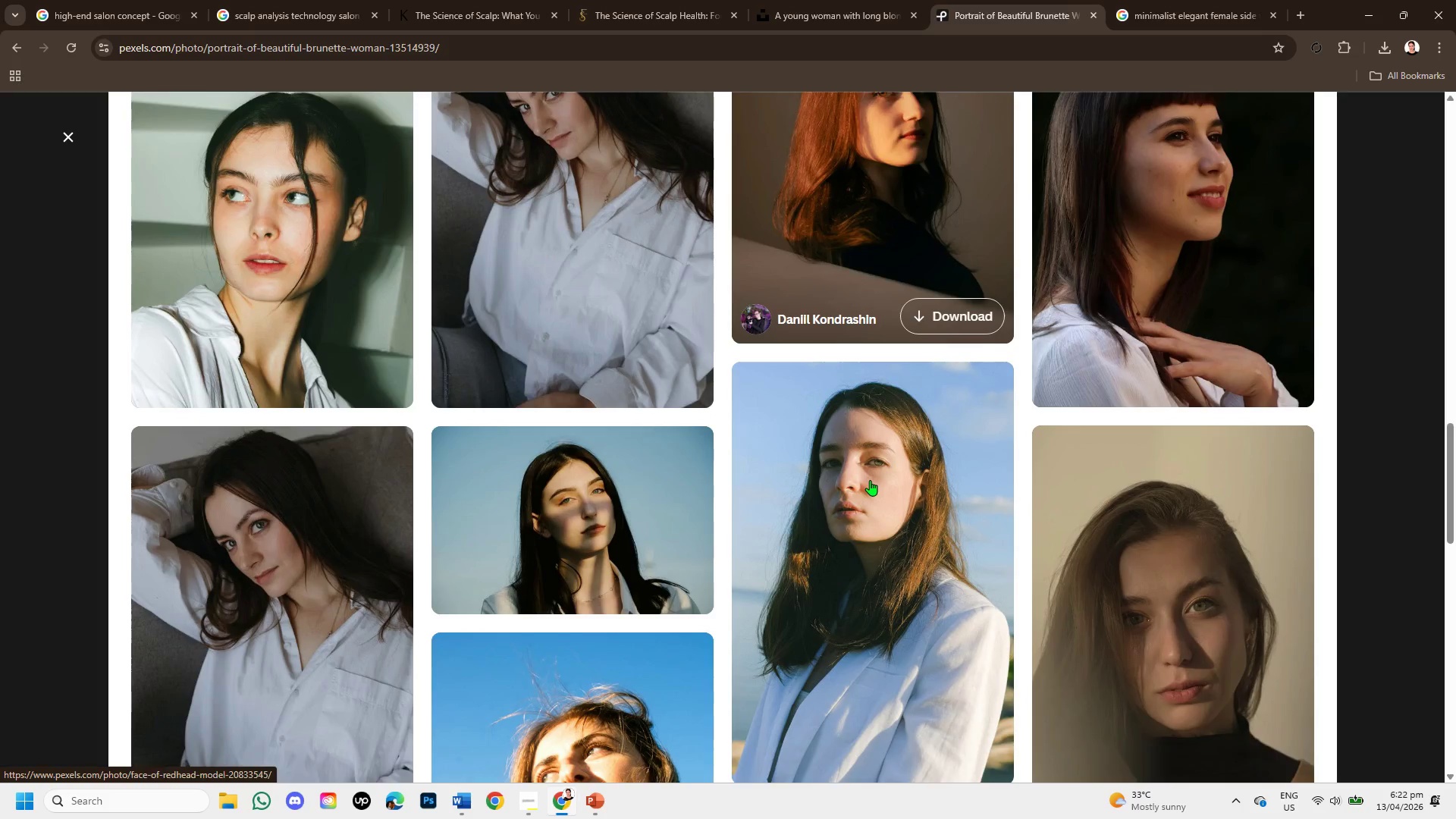 
scroll: coordinate [870, 480], scroll_direction: up, amount: 3.0
 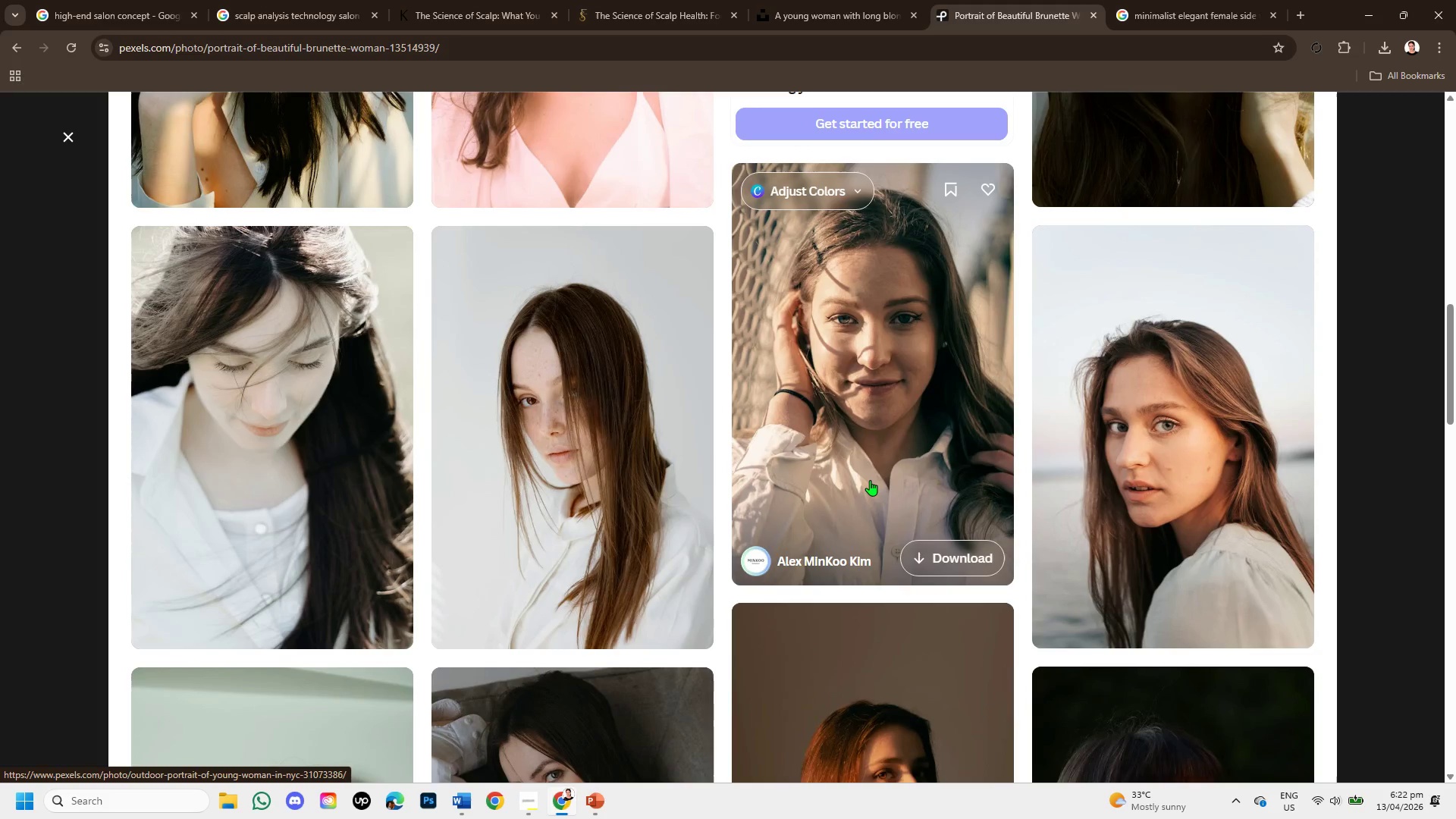 
scroll: coordinate [870, 480], scroll_direction: down, amount: 10.0
 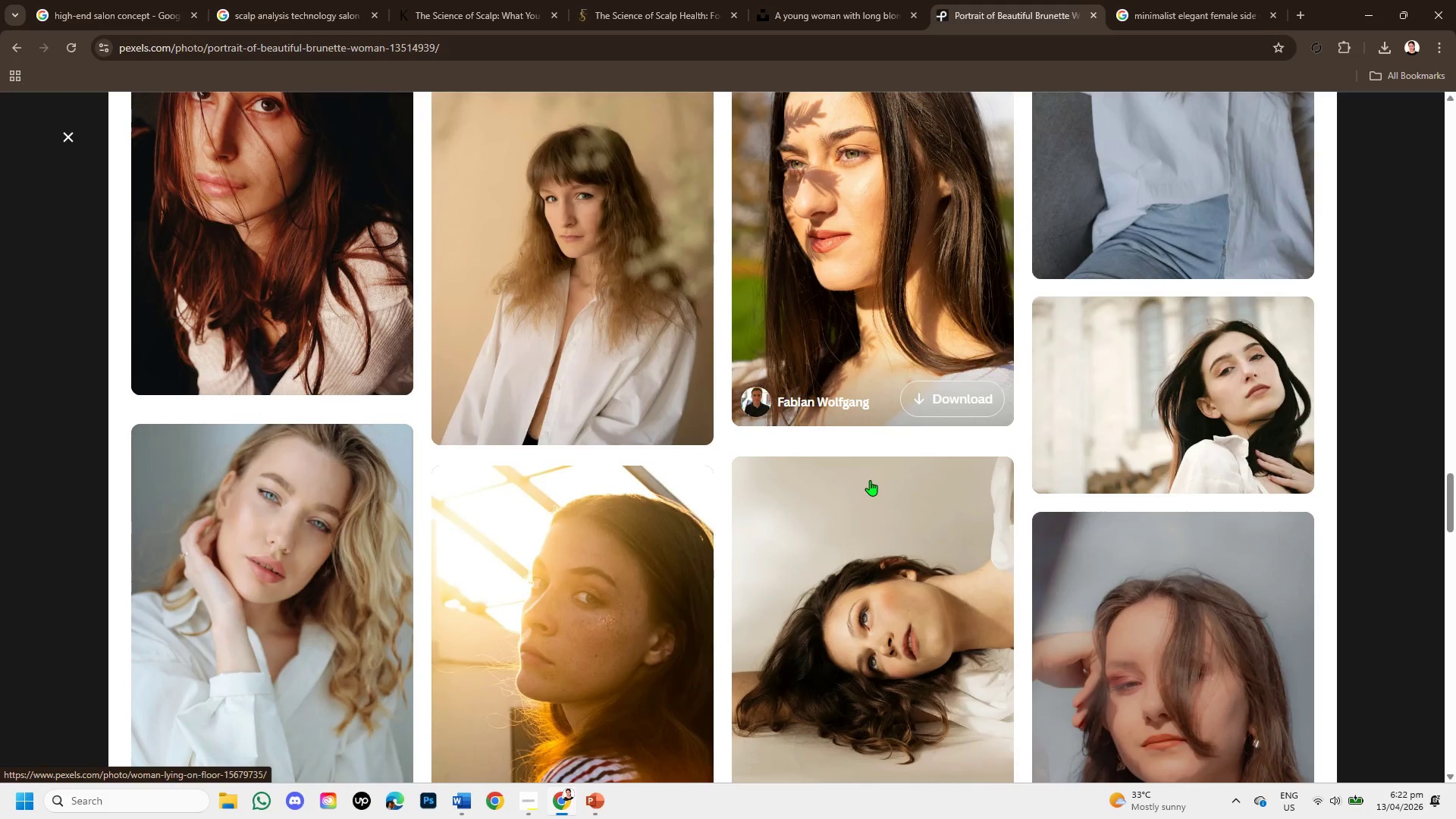 
scroll: coordinate [730, 249], scroll_direction: down, amount: 10.0
 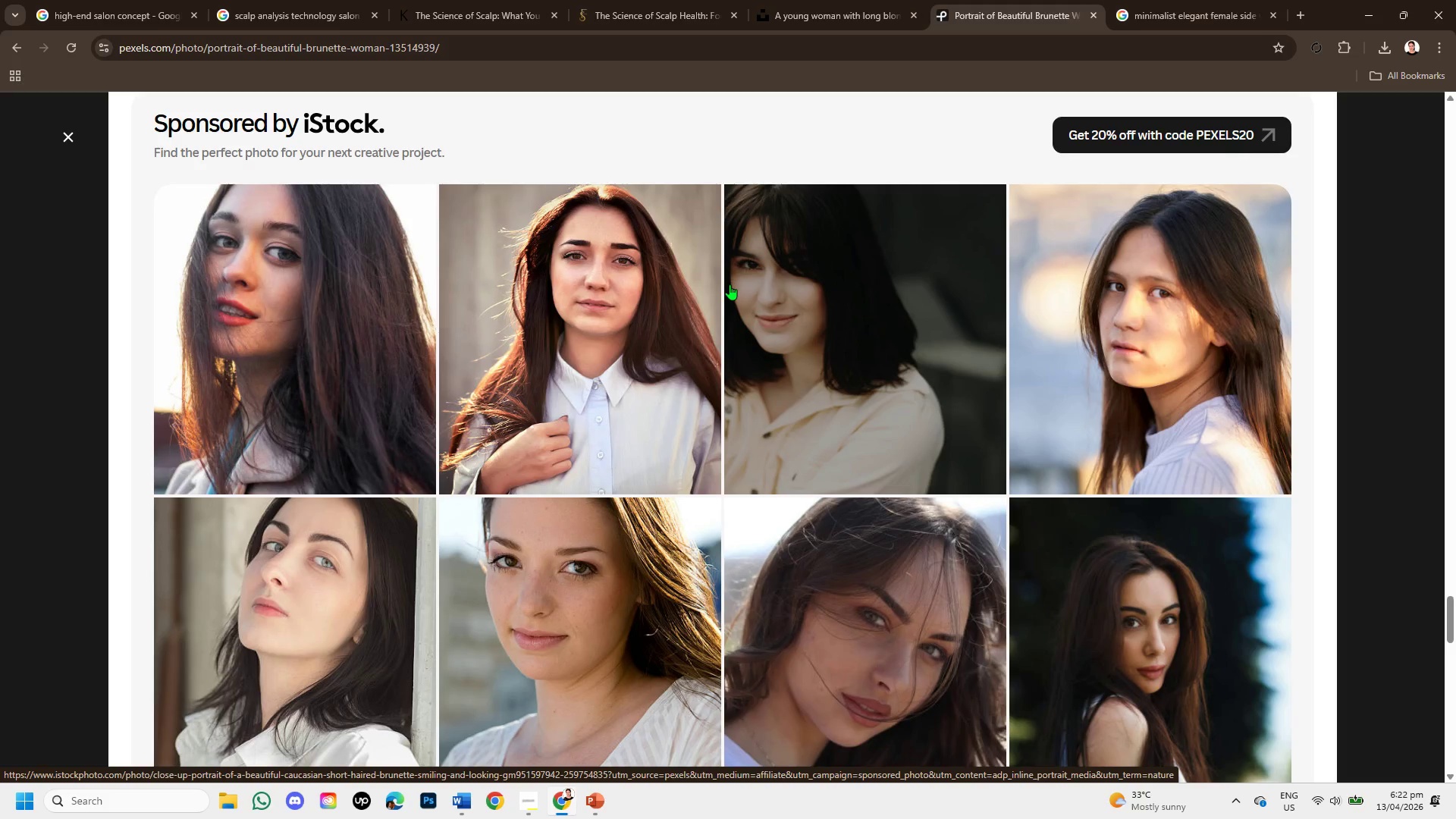 
scroll: coordinate [831, 351], scroll_direction: down, amount: 7.0
 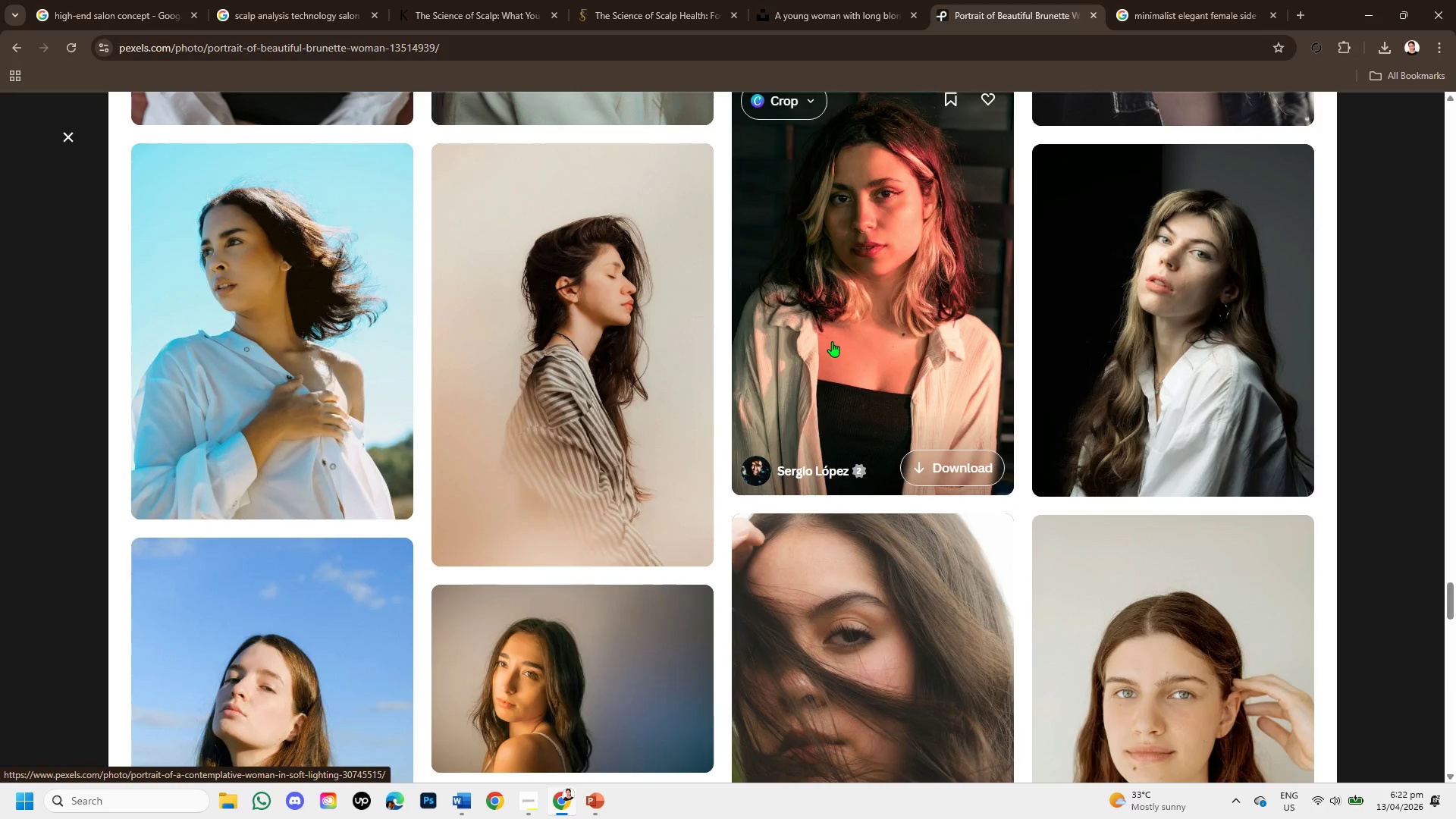 
scroll: coordinate [829, 340], scroll_direction: down, amount: 5.0
 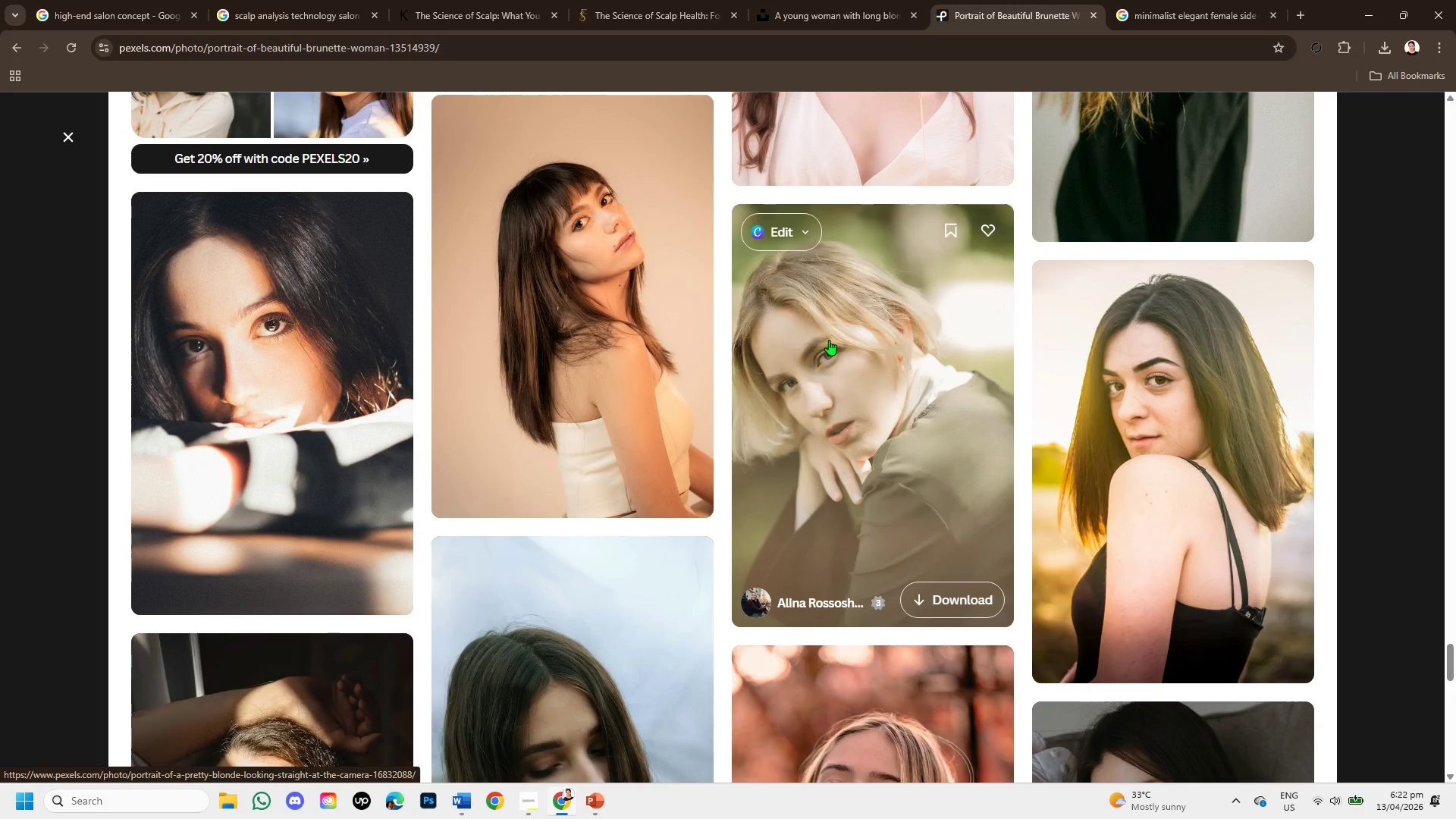 
scroll: coordinate [794, 311], scroll_direction: down, amount: 6.0
 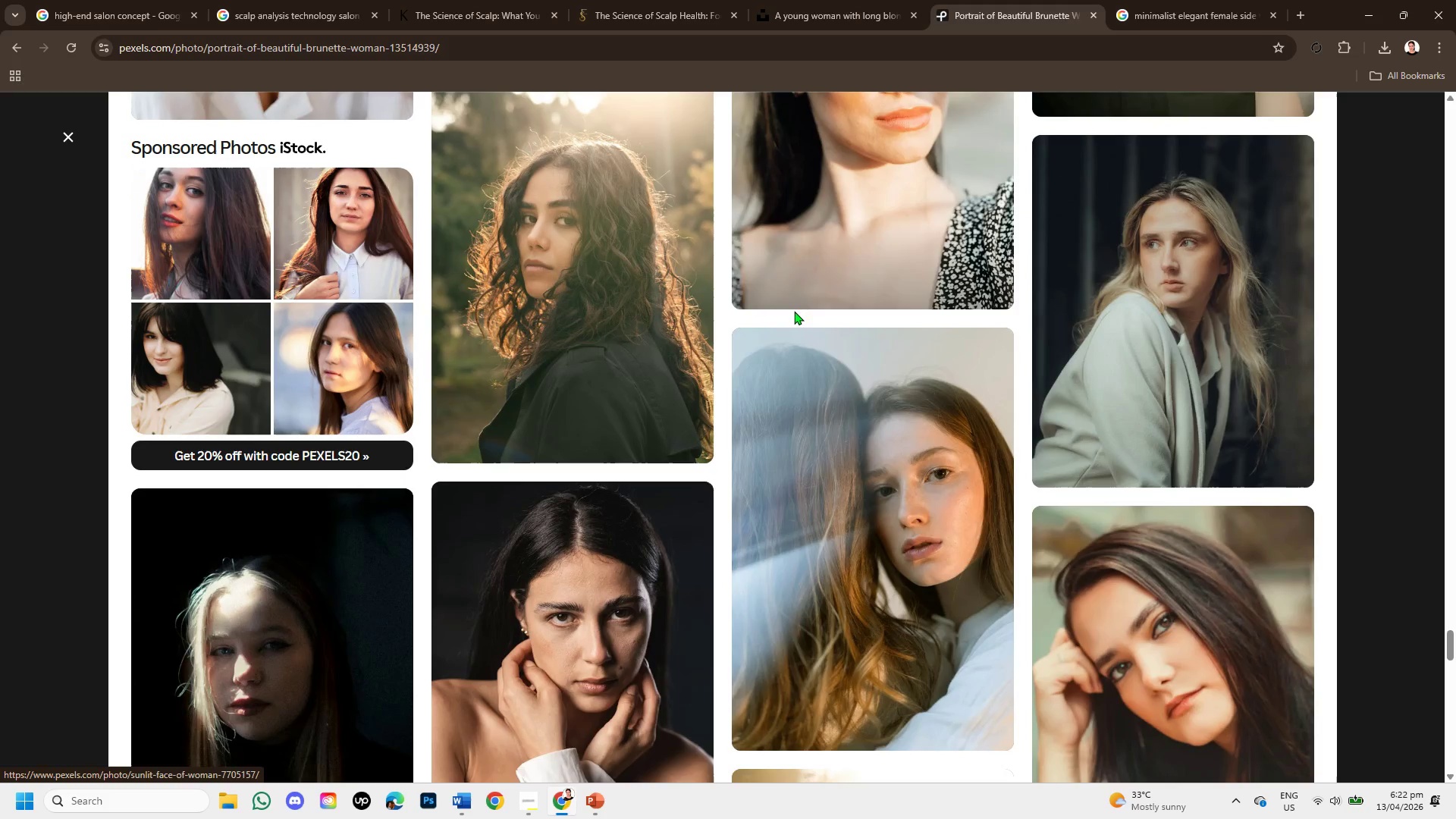 
scroll: coordinate [788, 287], scroll_direction: down, amount: 6.0
 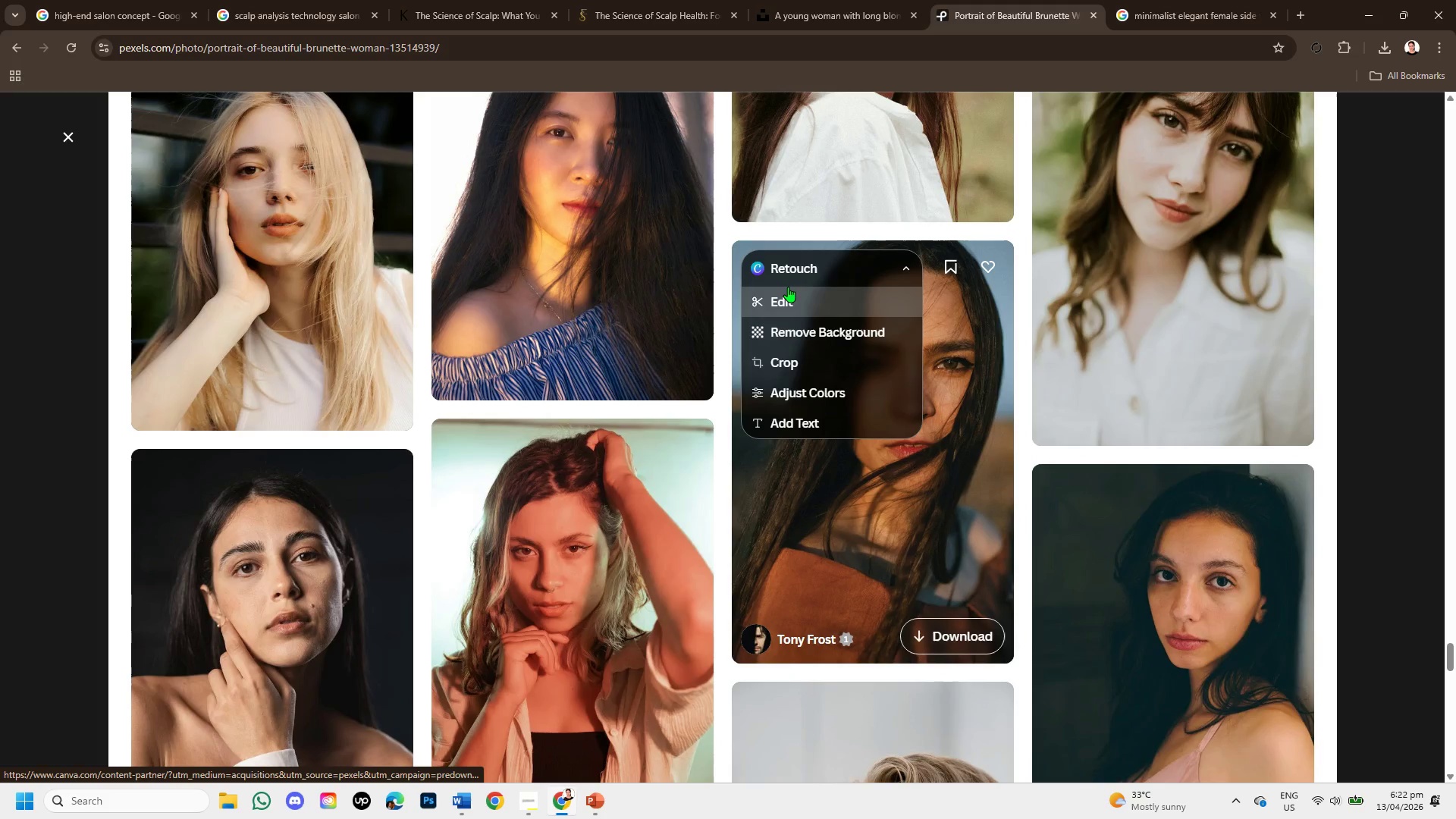 
scroll: coordinate [788, 287], scroll_direction: down, amount: 1.0
 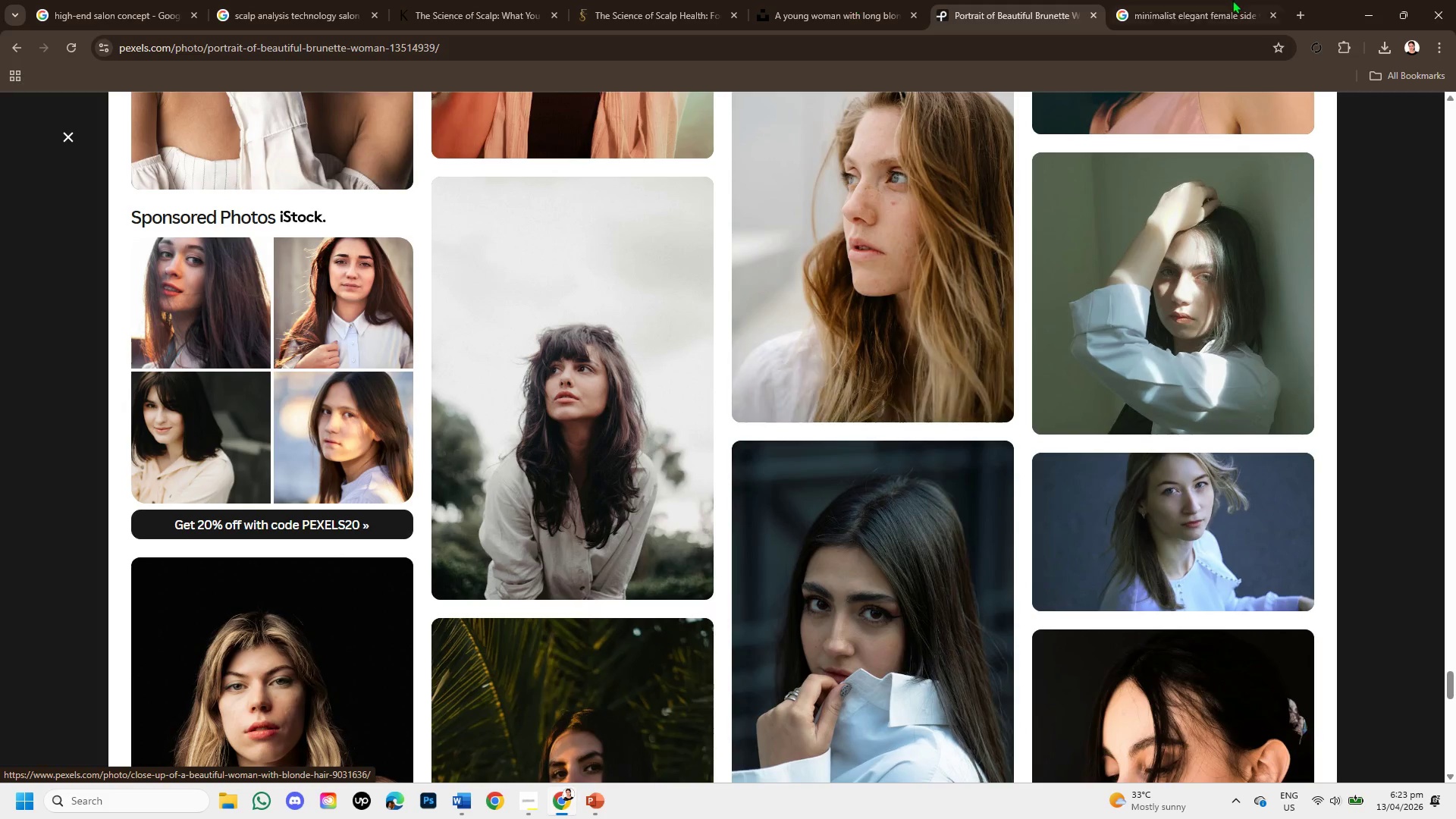 
mouse_move([1189, 17])
 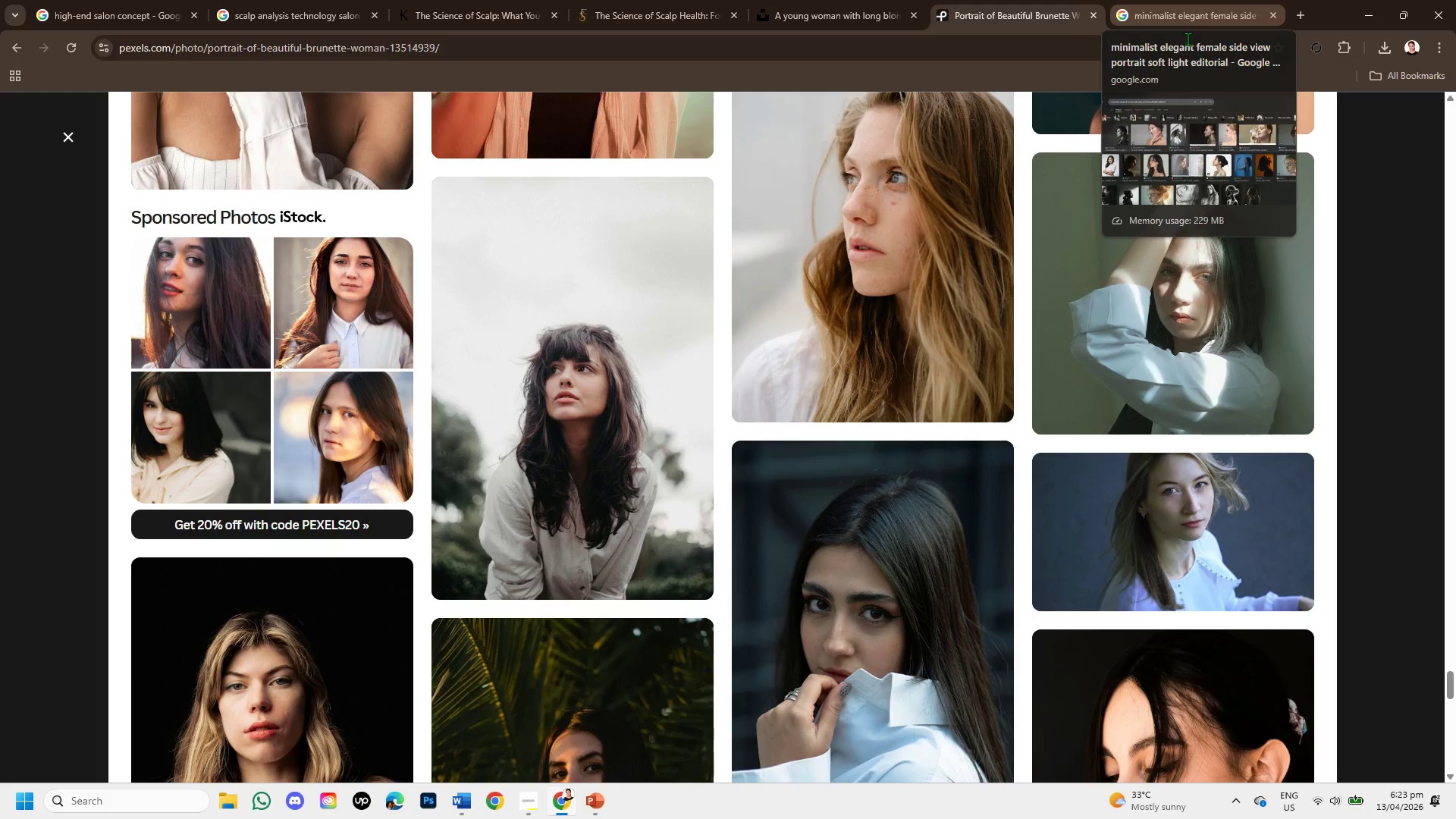 
scroll: coordinate [800, 512], scroll_direction: down, amount: 3.0
 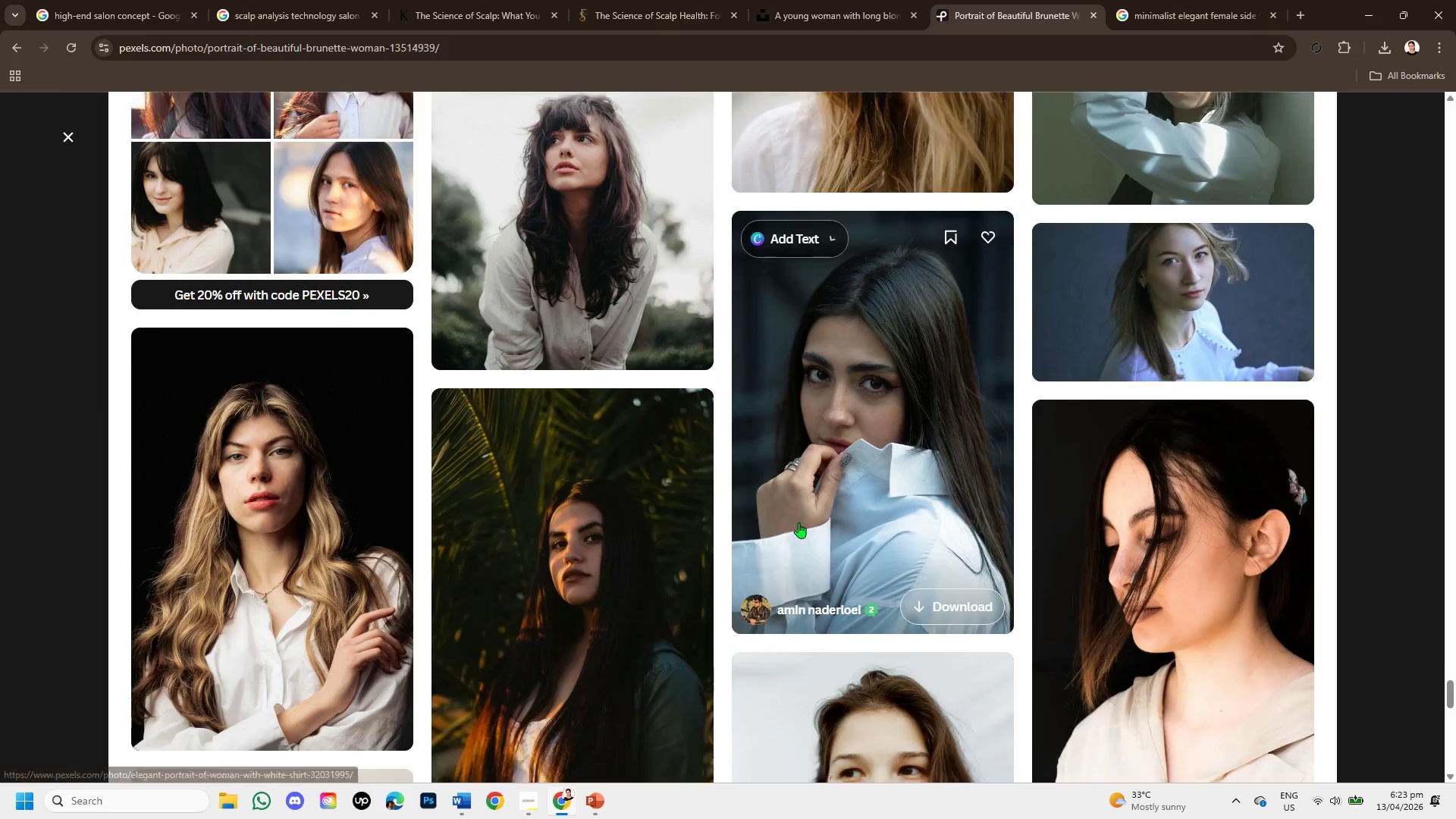 
mouse_move([795, 541])
 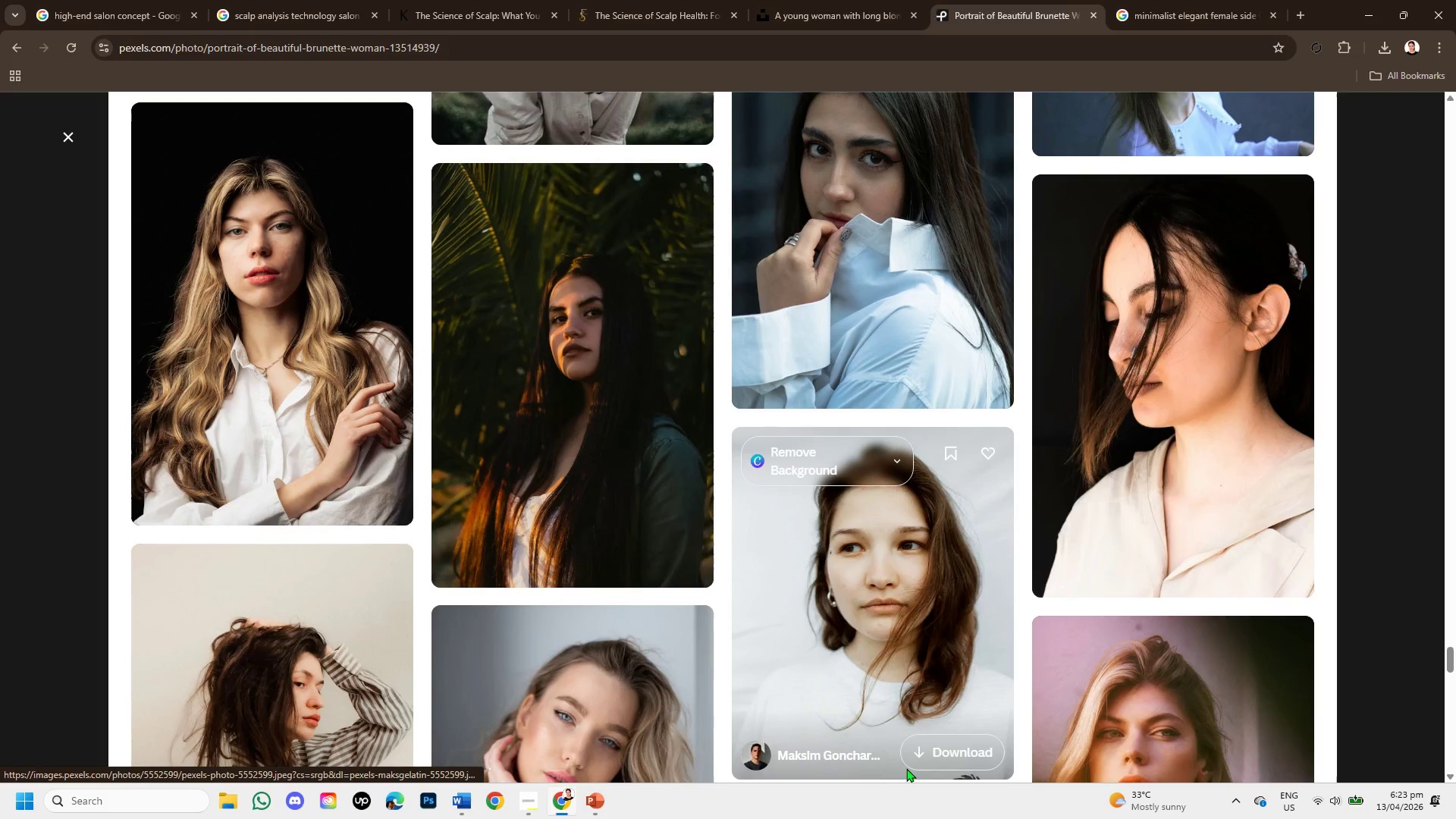 
scroll: coordinate [563, 774], scroll_direction: down, amount: 7.0
 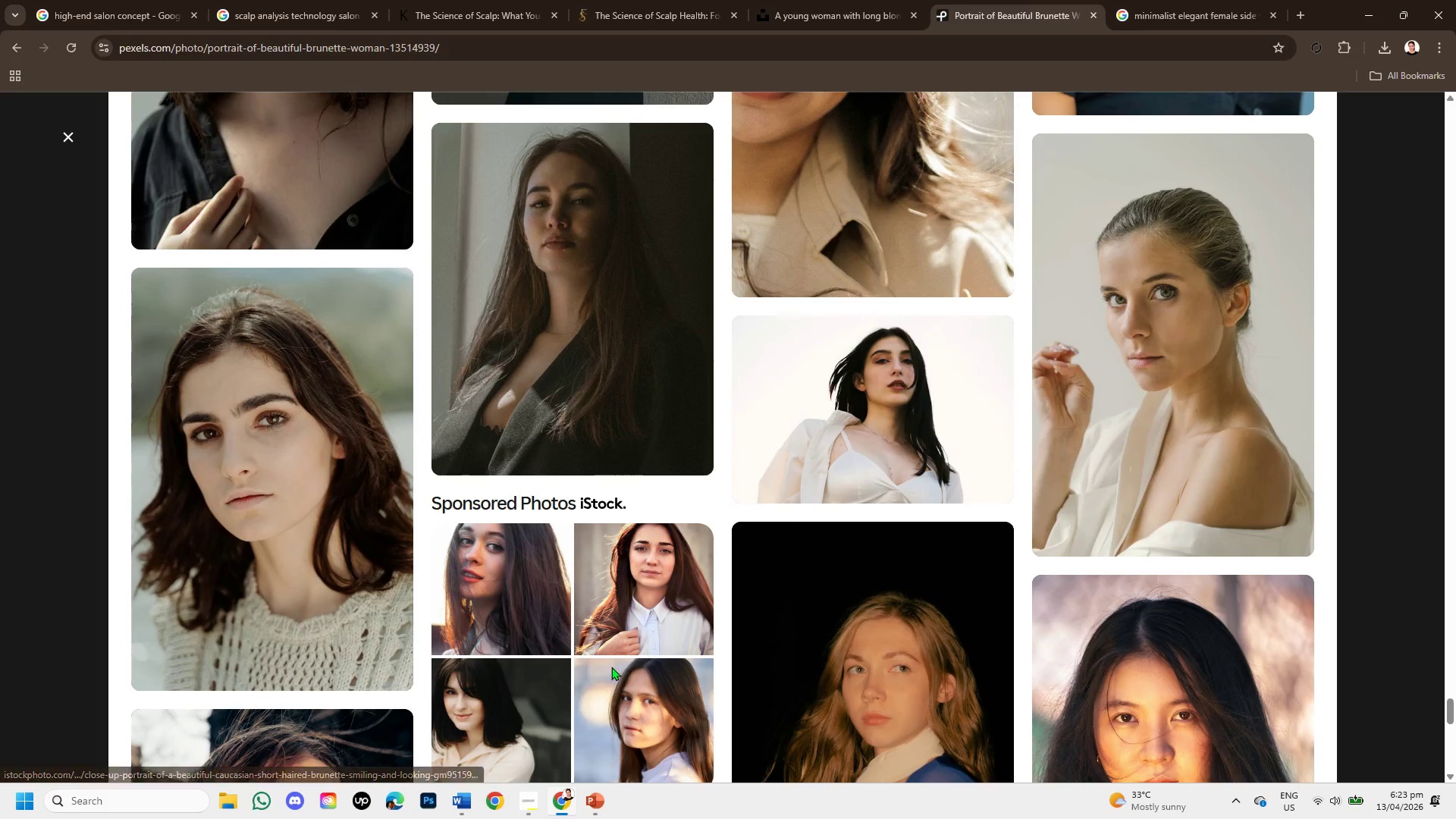 
scroll: coordinate [651, 626], scroll_direction: down, amount: 6.0
 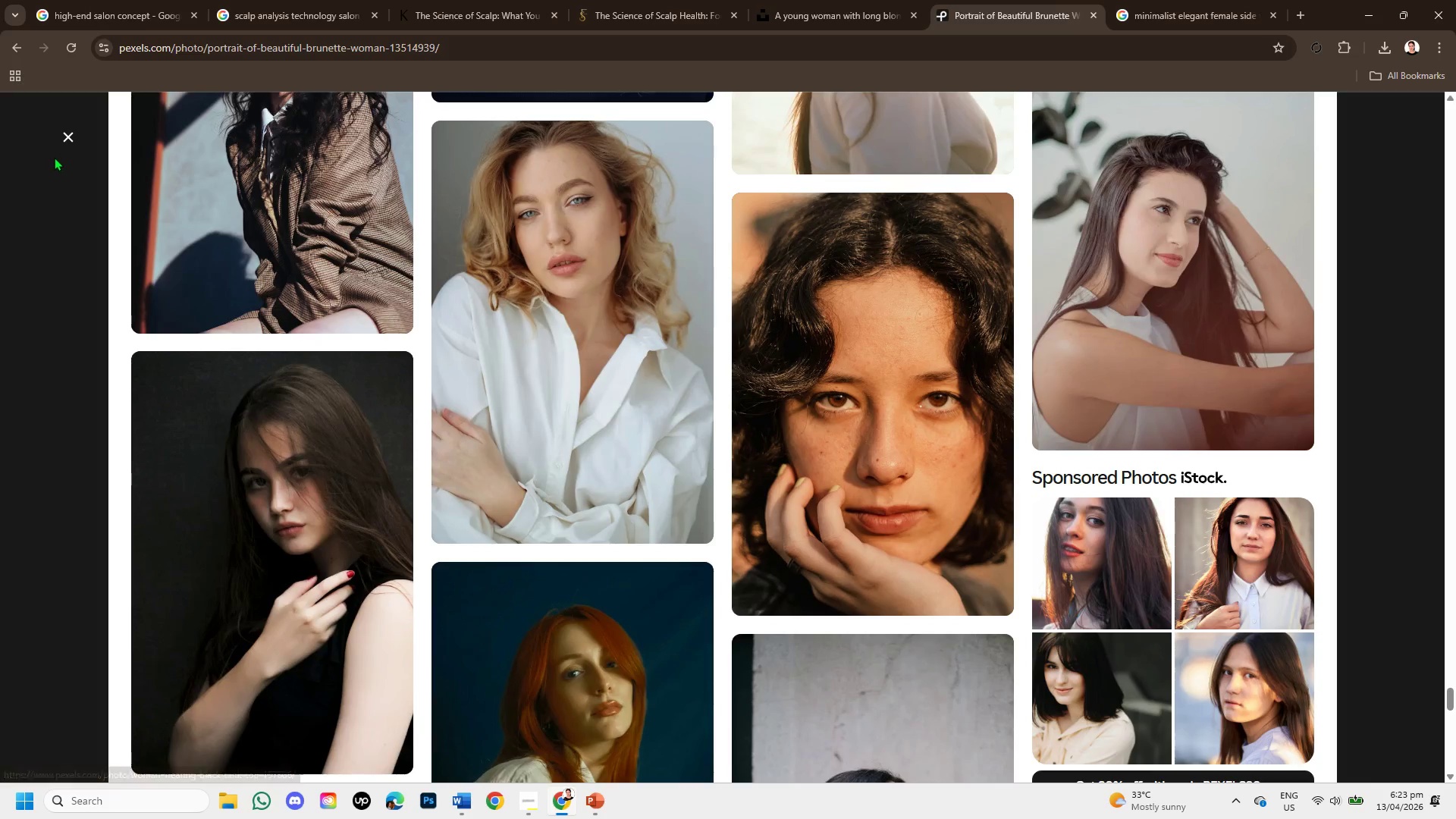 
left_click([58, 133])
 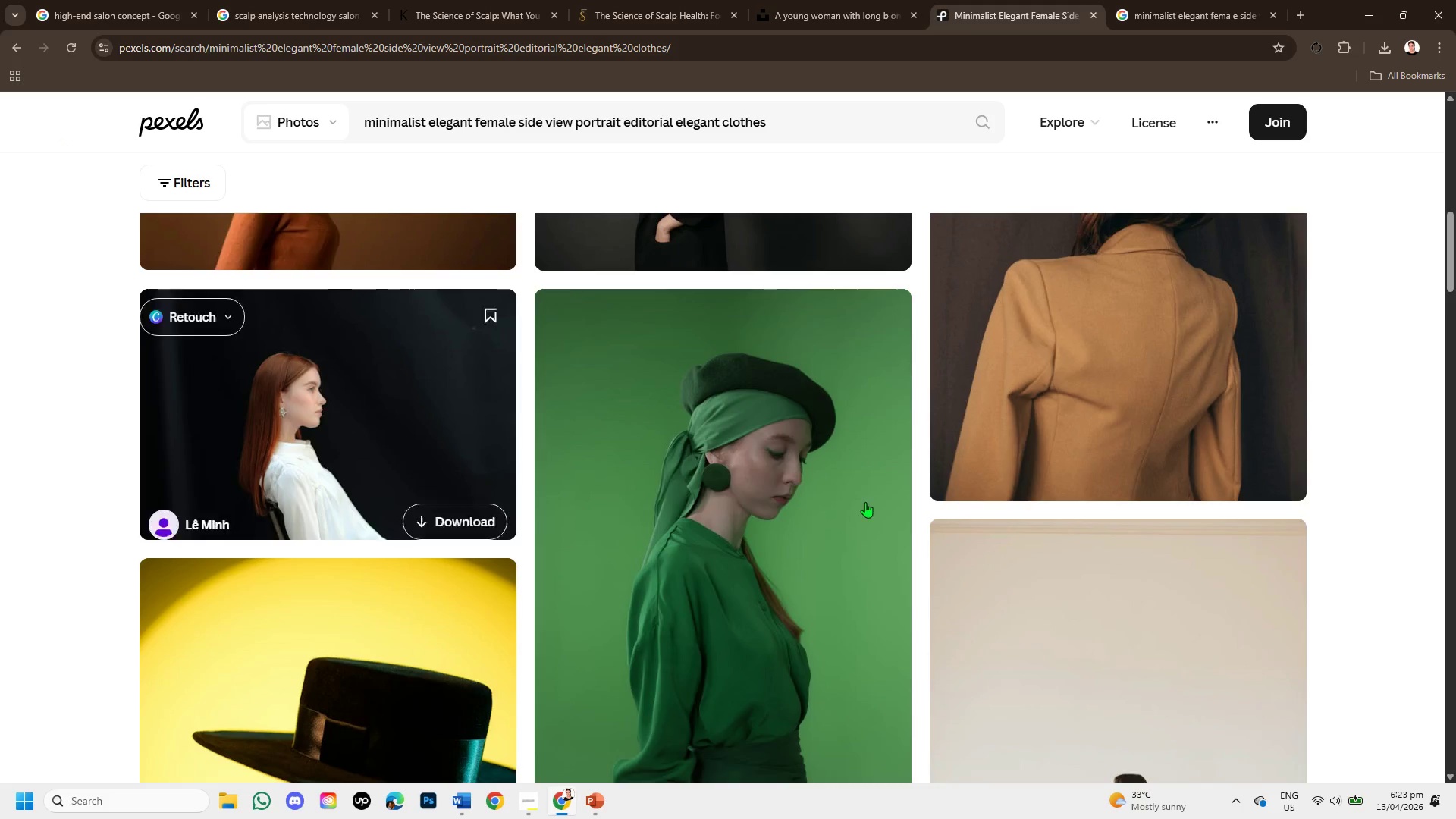 
scroll: coordinate [867, 568], scroll_direction: down, amount: 3.0
 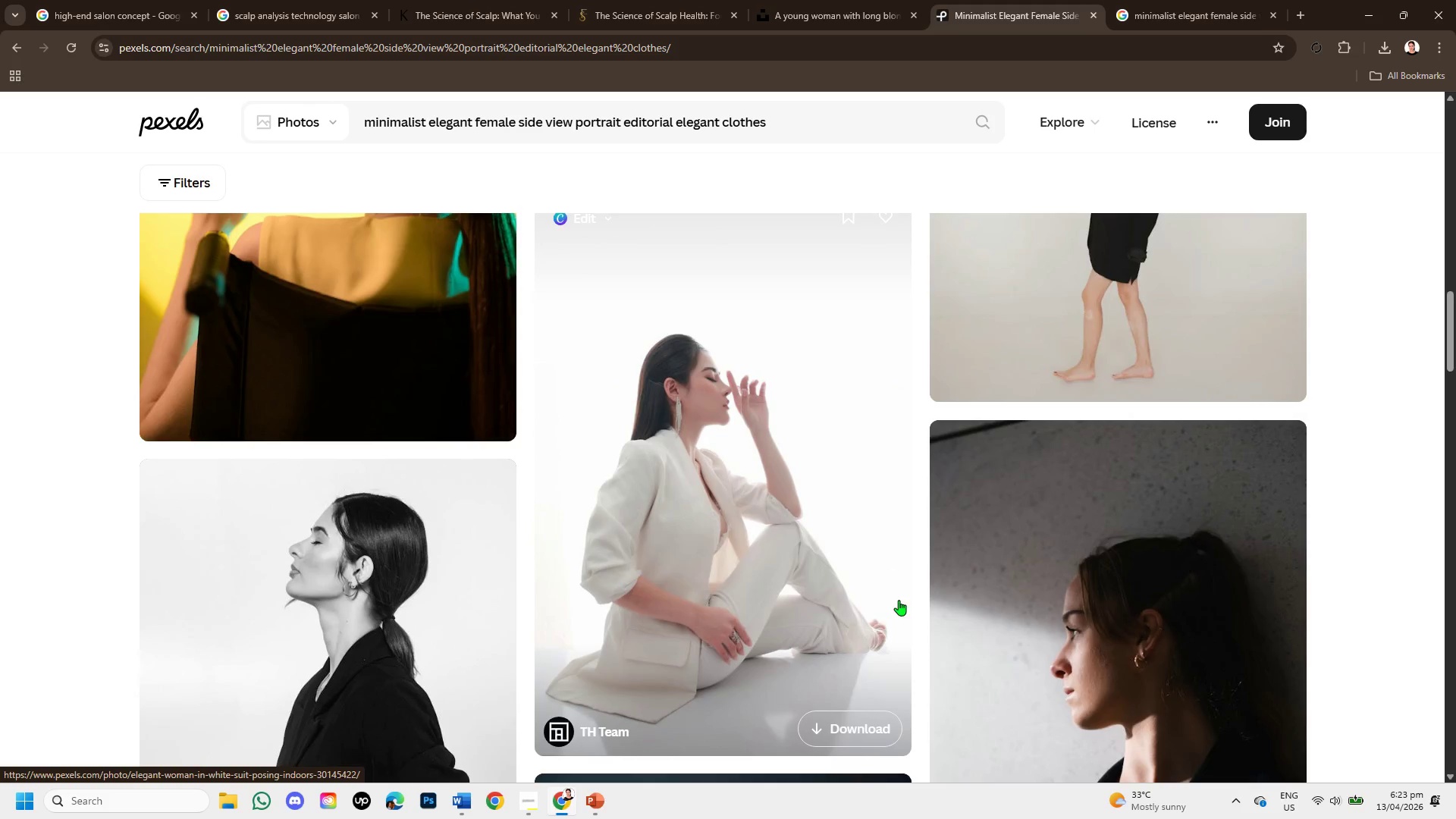 
scroll: coordinate [899, 601], scroll_direction: up, amount: 1.0
 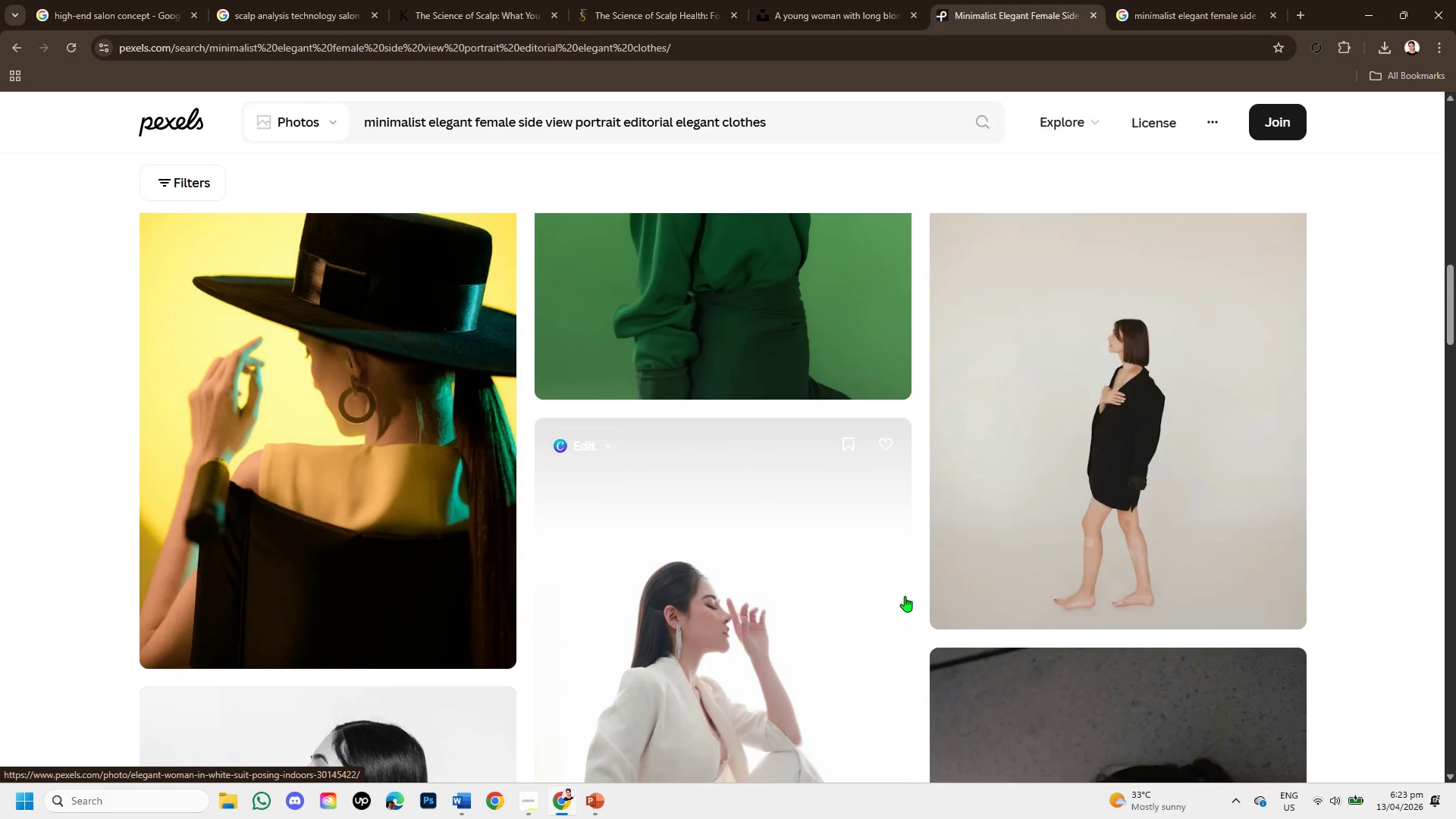 
scroll: coordinate [905, 596], scroll_direction: down, amount: 2.0
 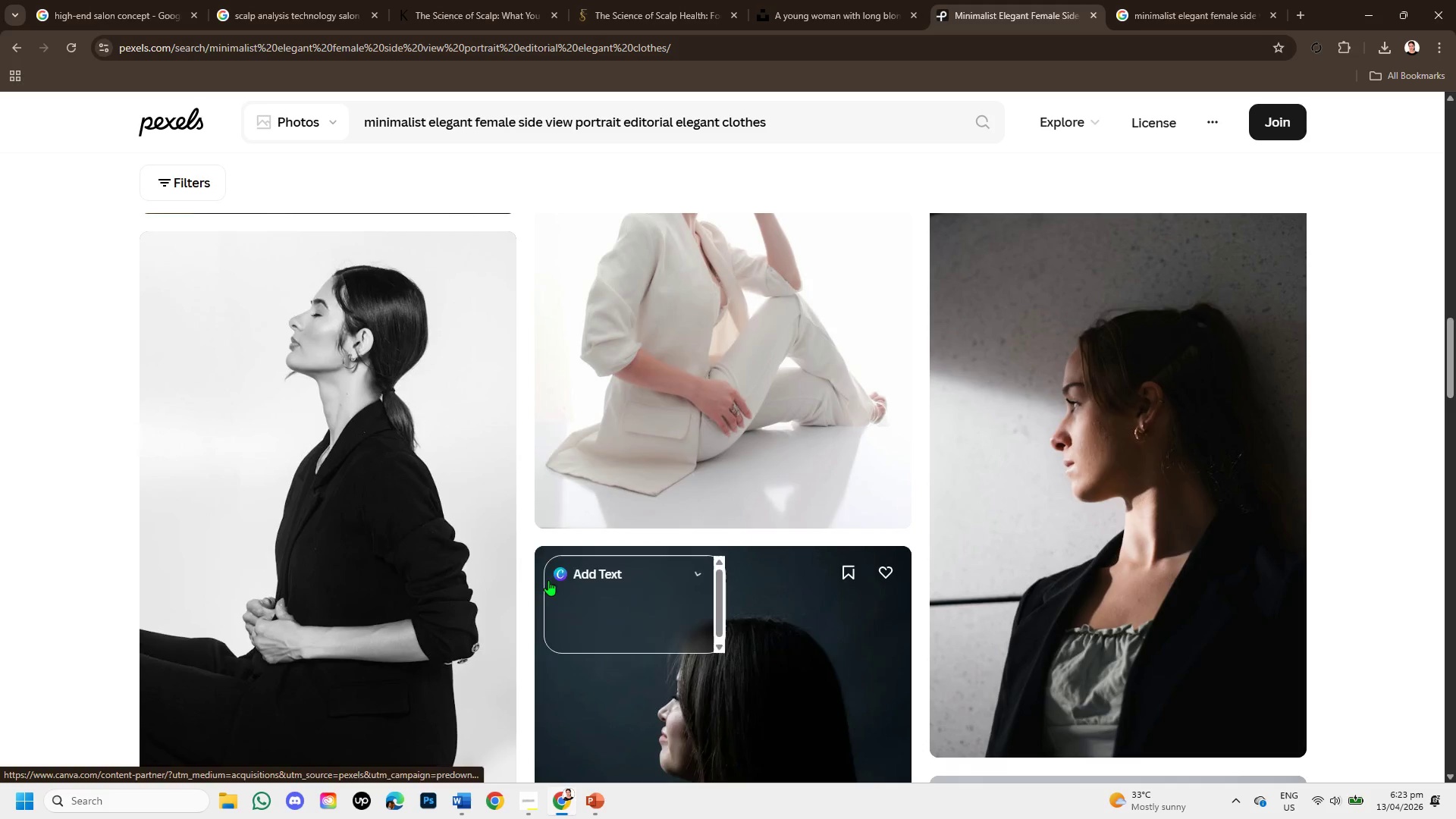 
left_click([427, 529])
 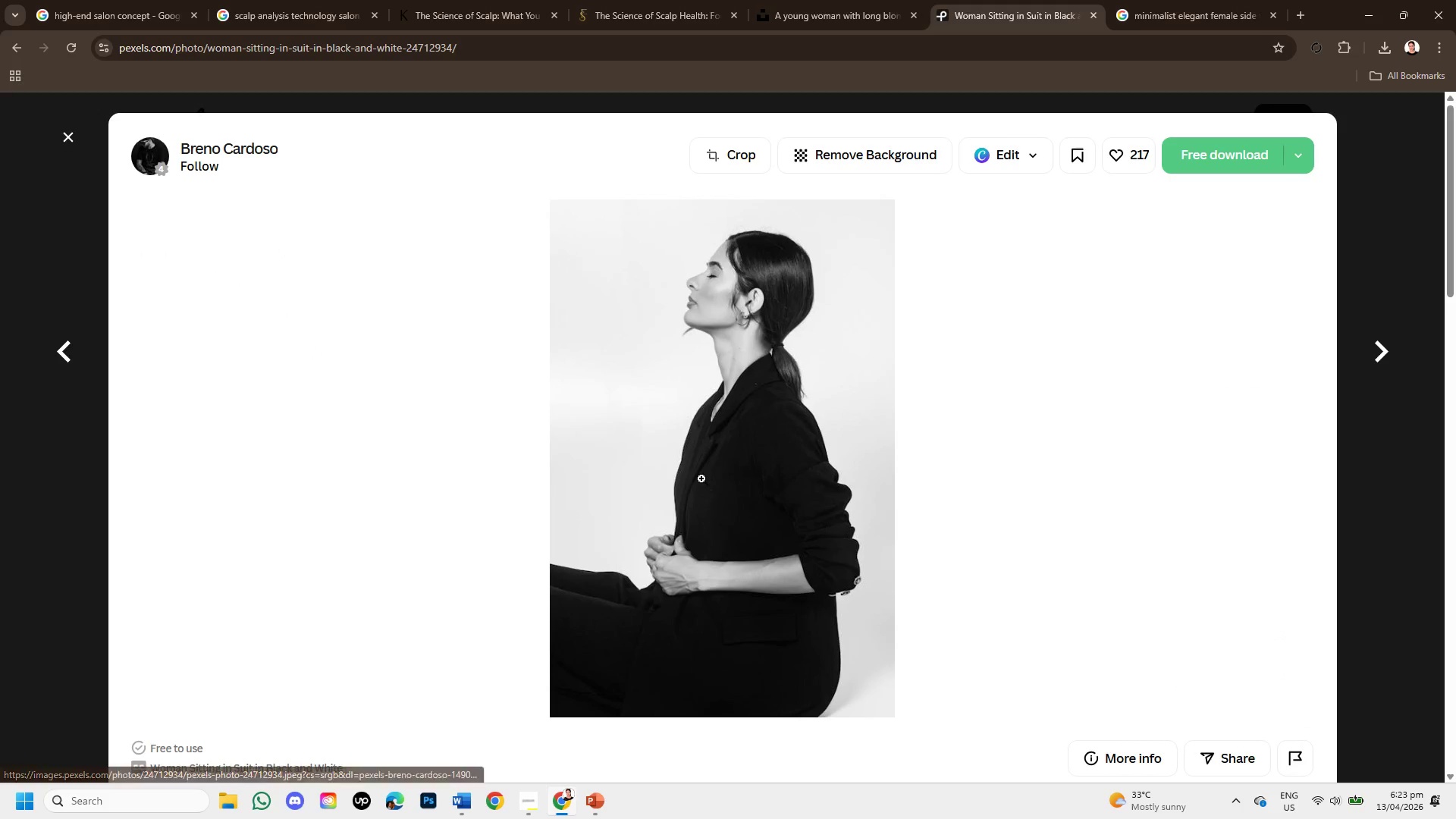 
scroll: coordinate [705, 485], scroll_direction: down, amount: 4.0
 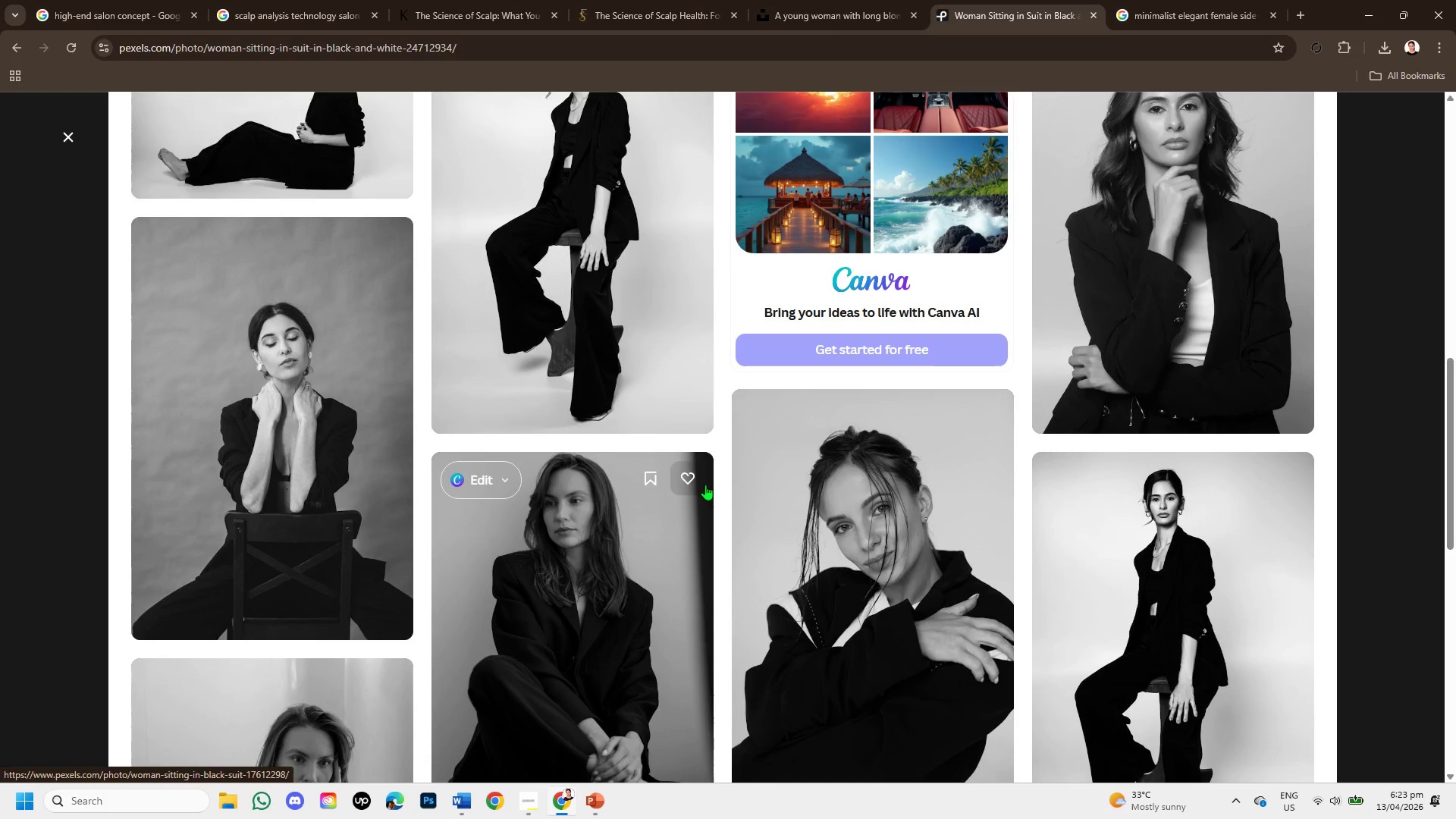 
scroll: coordinate [705, 485], scroll_direction: up, amount: 1.0
 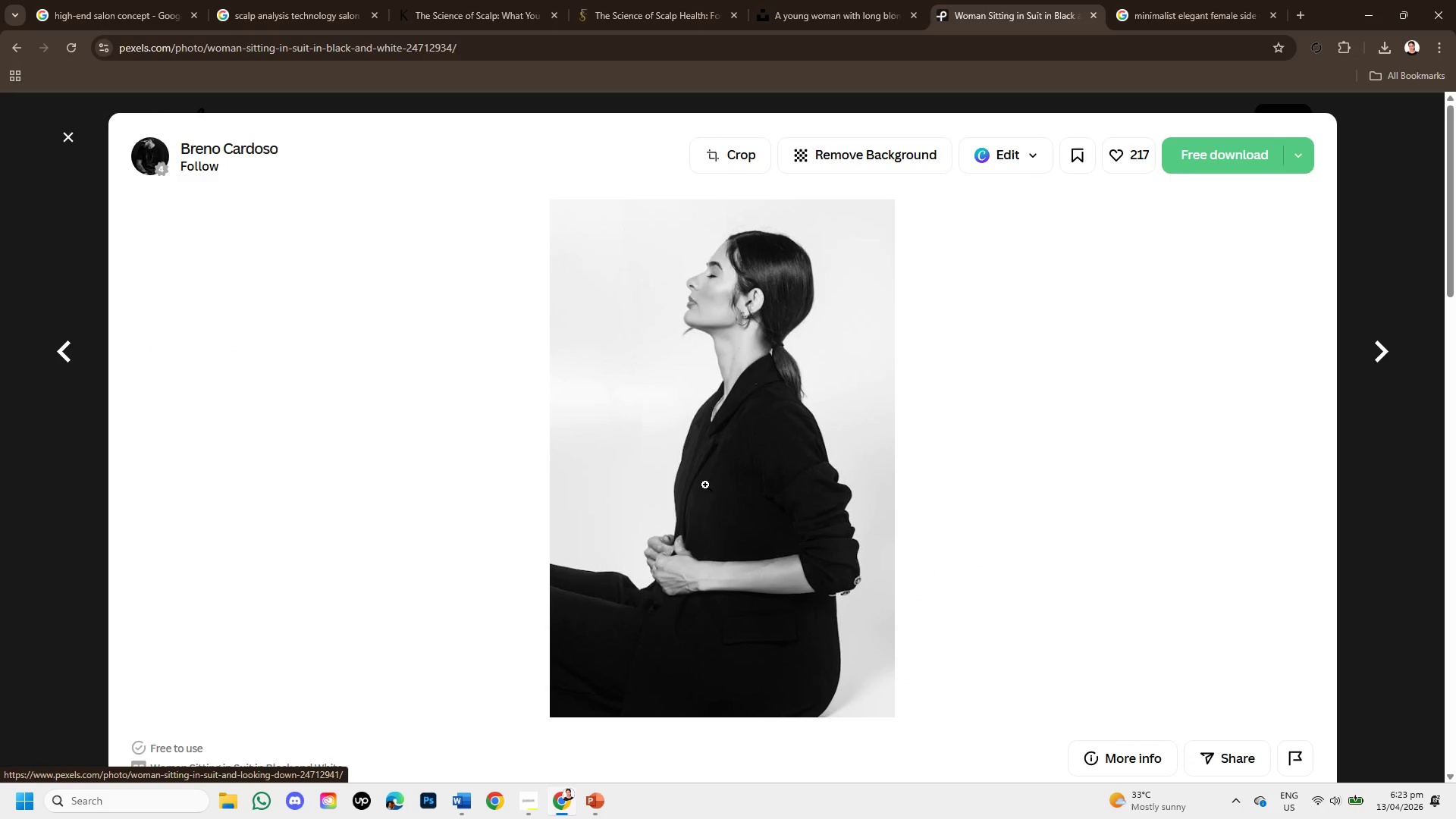 
scroll: coordinate [675, 500], scroll_direction: down, amount: 5.0
 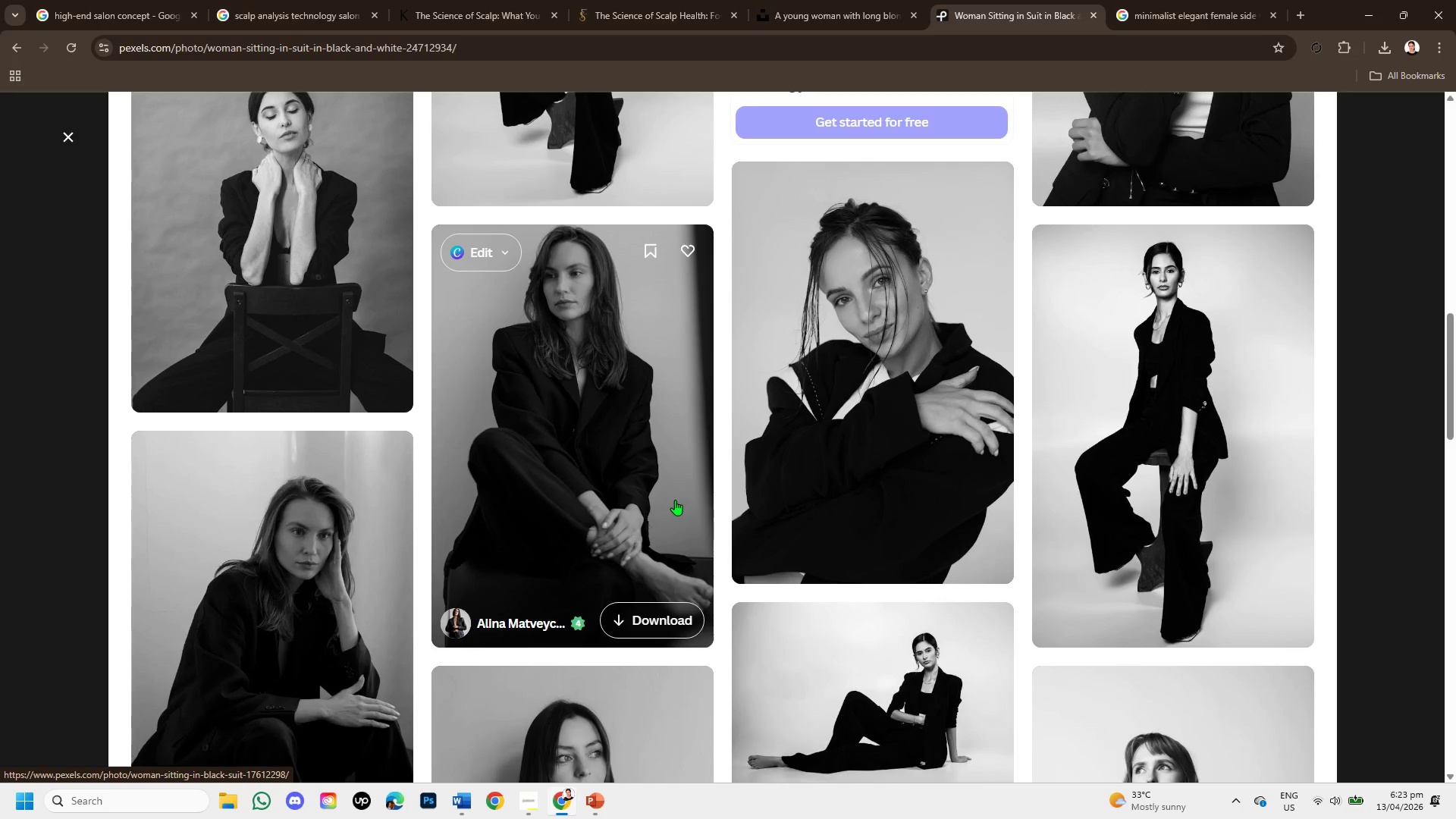 
scroll: coordinate [675, 500], scroll_direction: up, amount: 3.0
 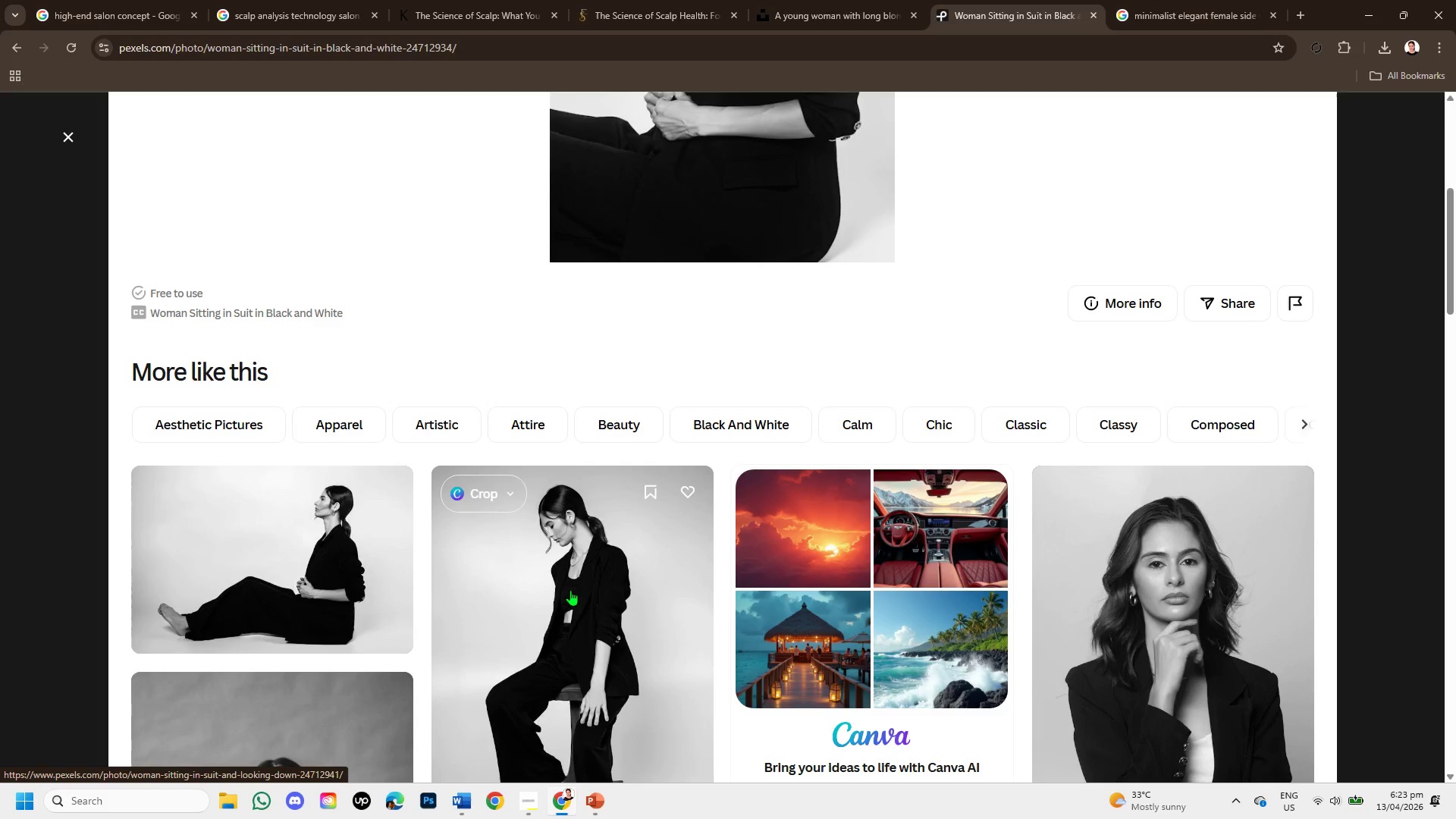 
scroll: coordinate [570, 590], scroll_direction: down, amount: 3.0
 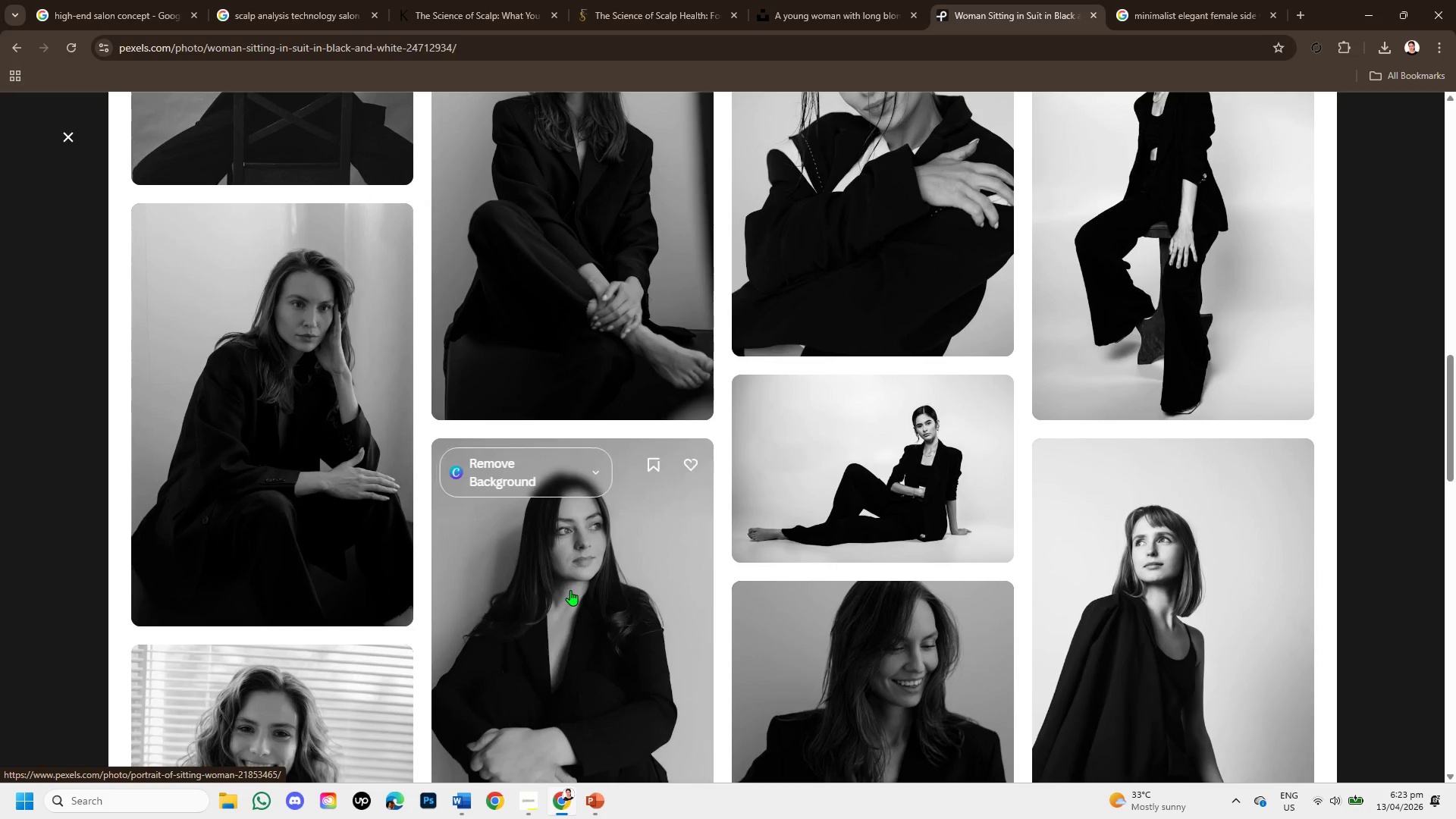 
scroll: coordinate [570, 590], scroll_direction: up, amount: 3.0
 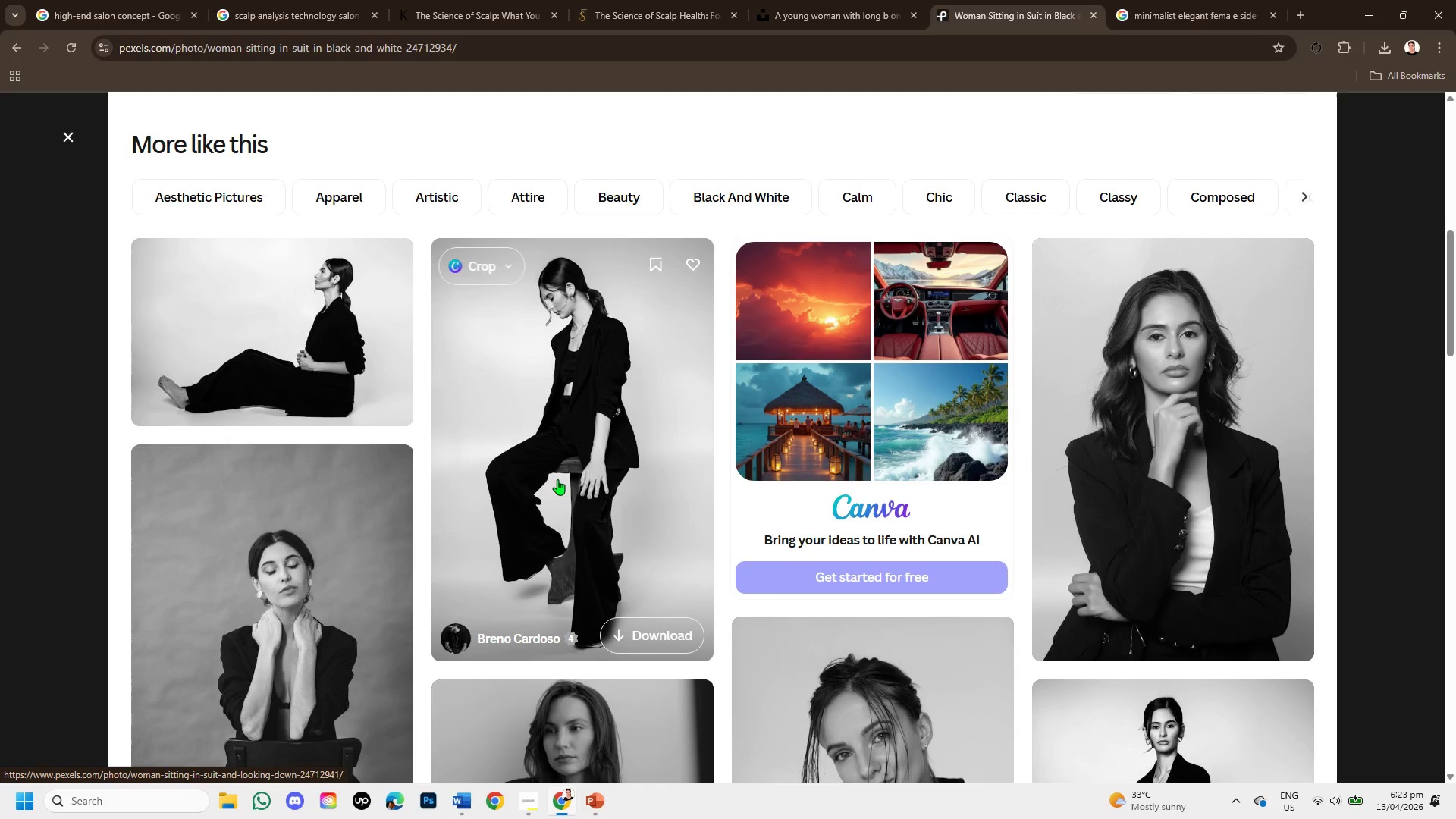 
left_click([557, 473])
 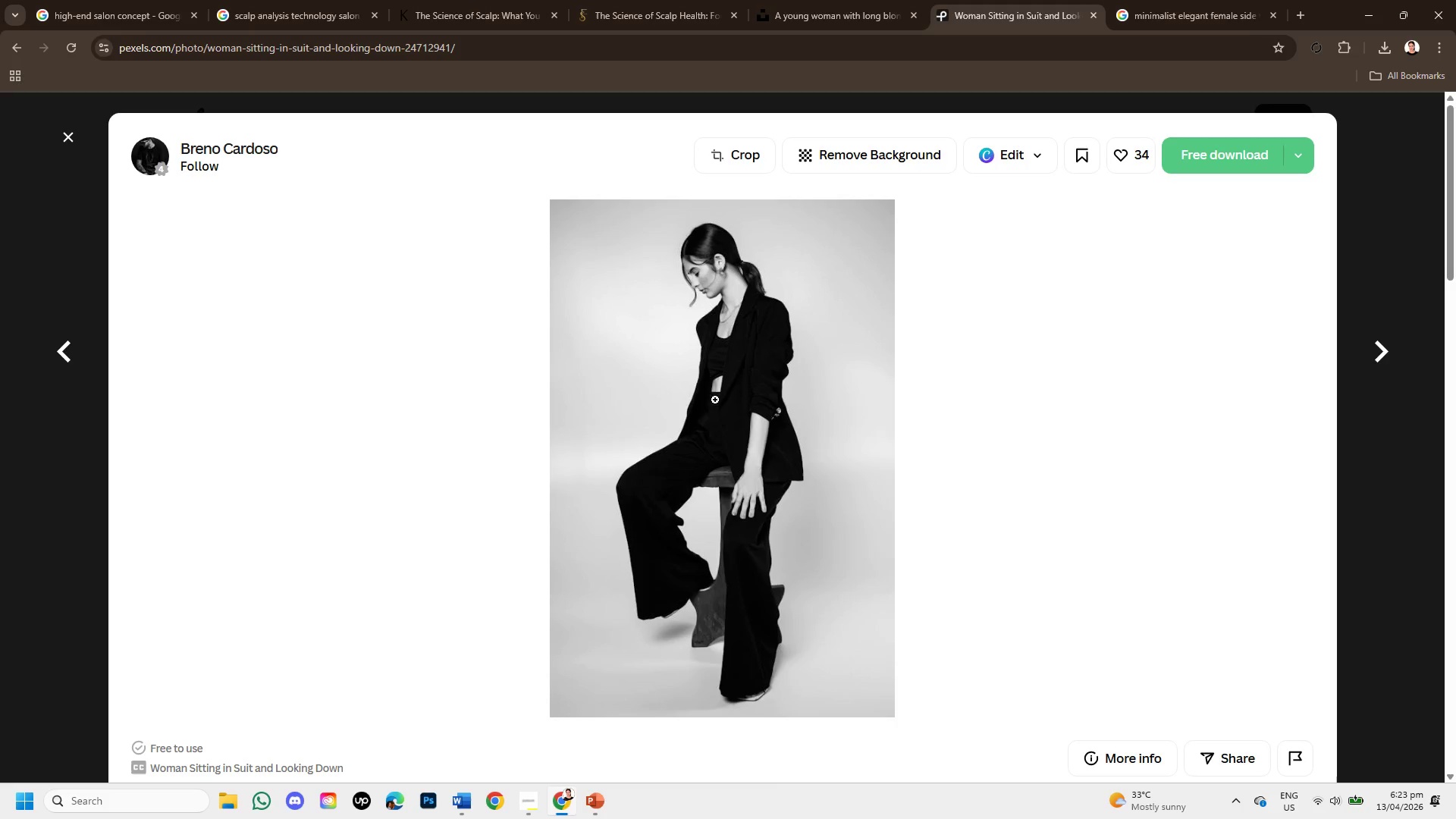 
right_click([735, 357])
 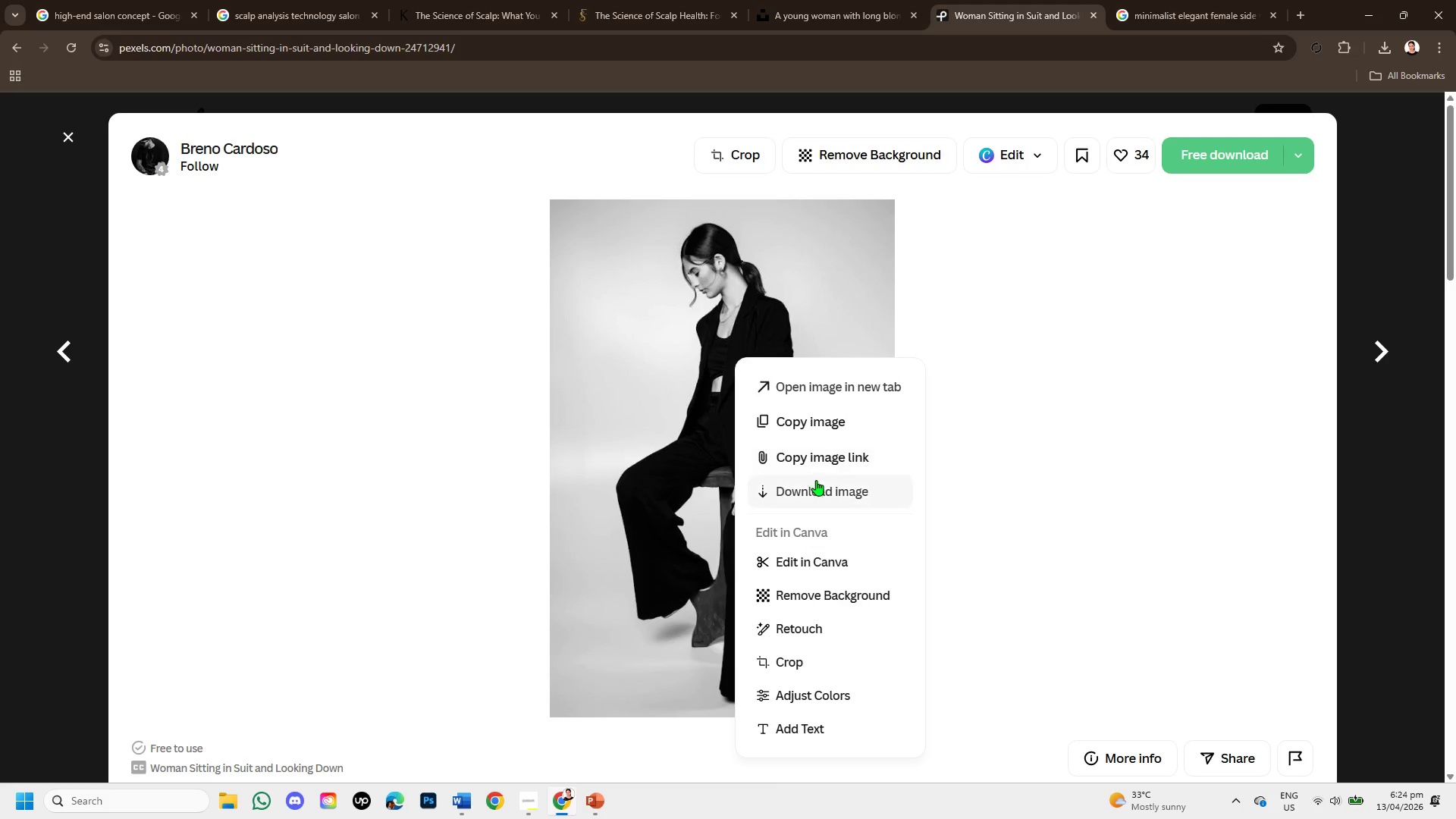 
left_click([1284, 452])
 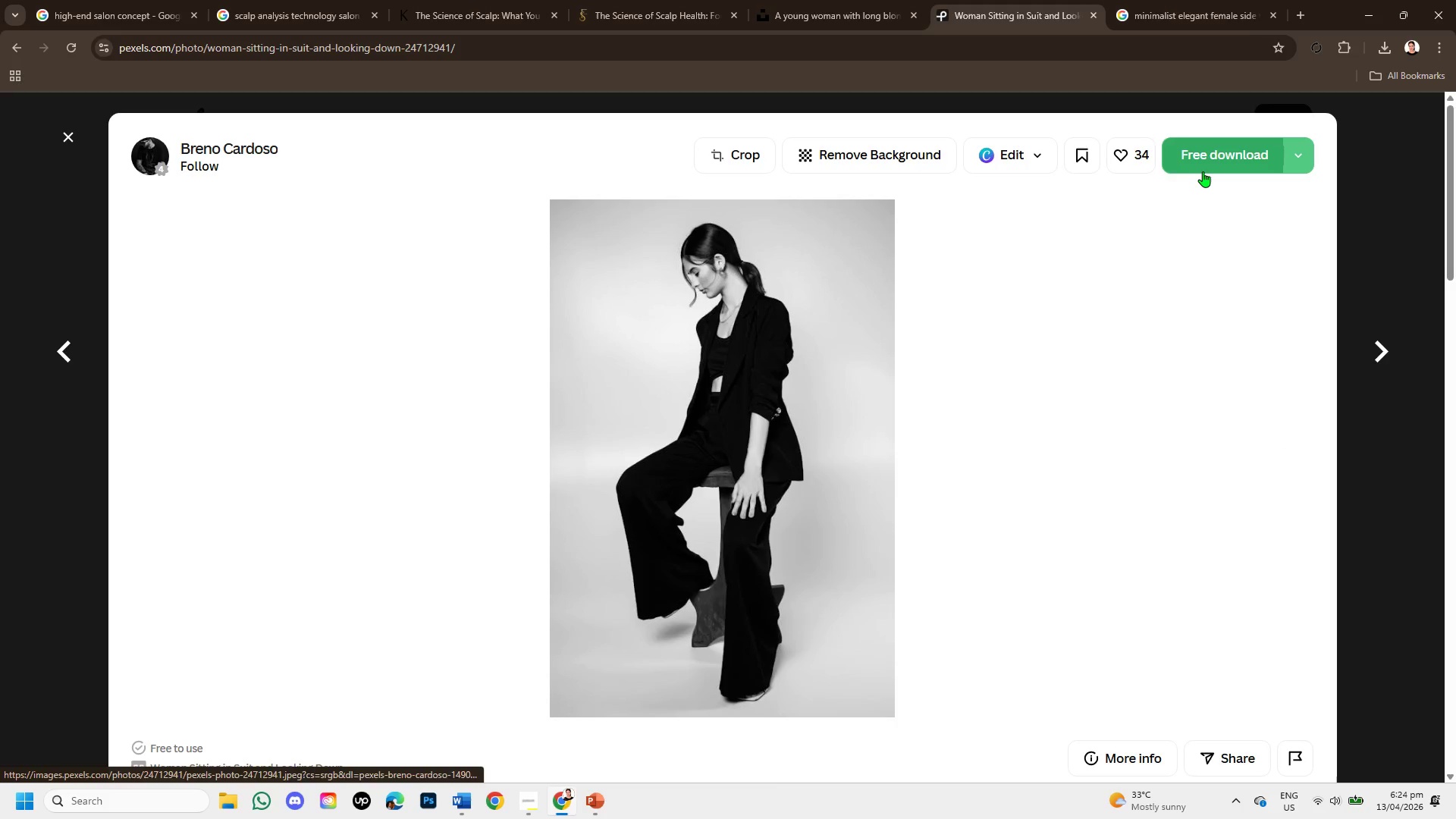 
left_click([1203, 173])
 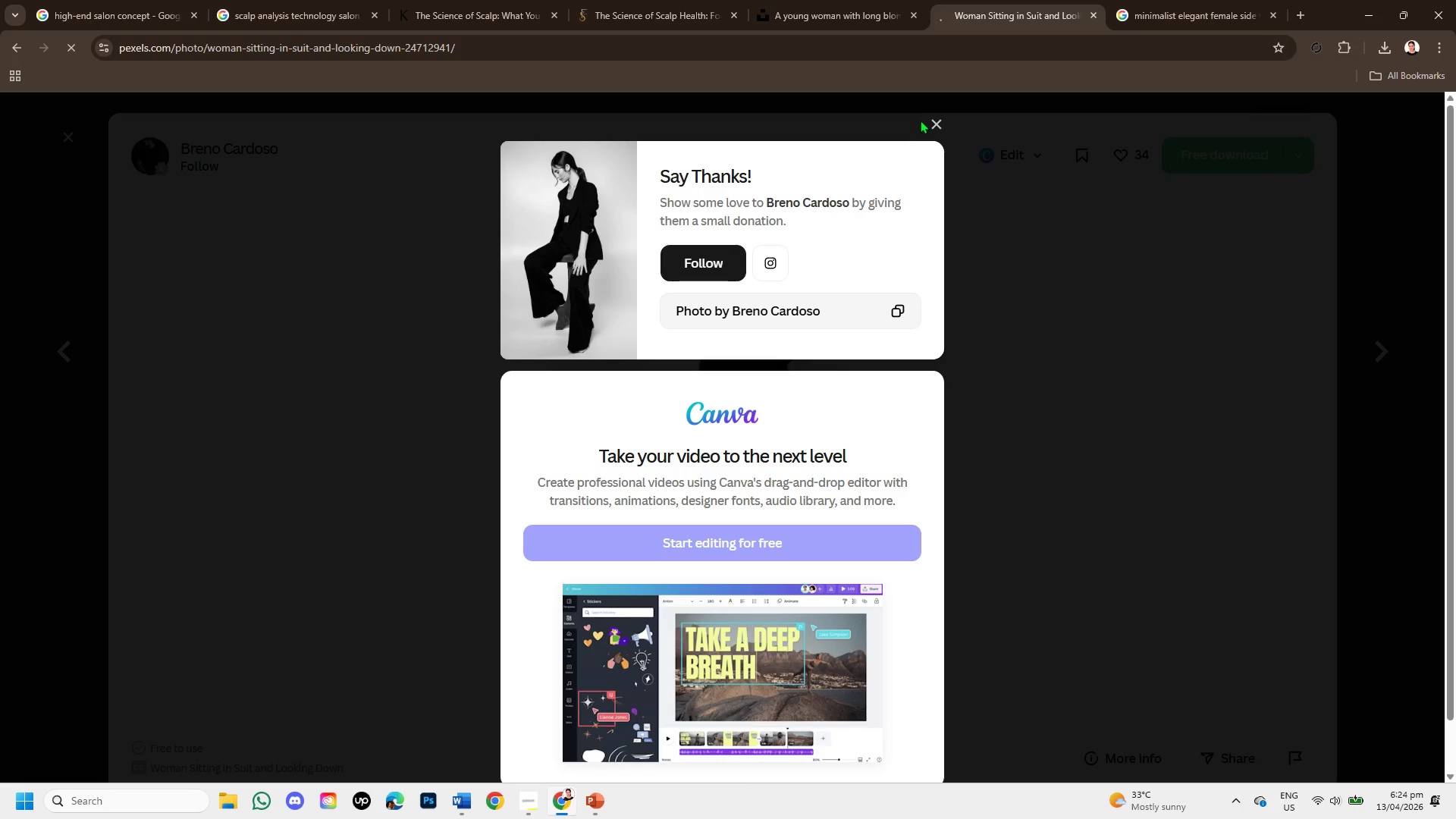 
left_click([927, 123])
 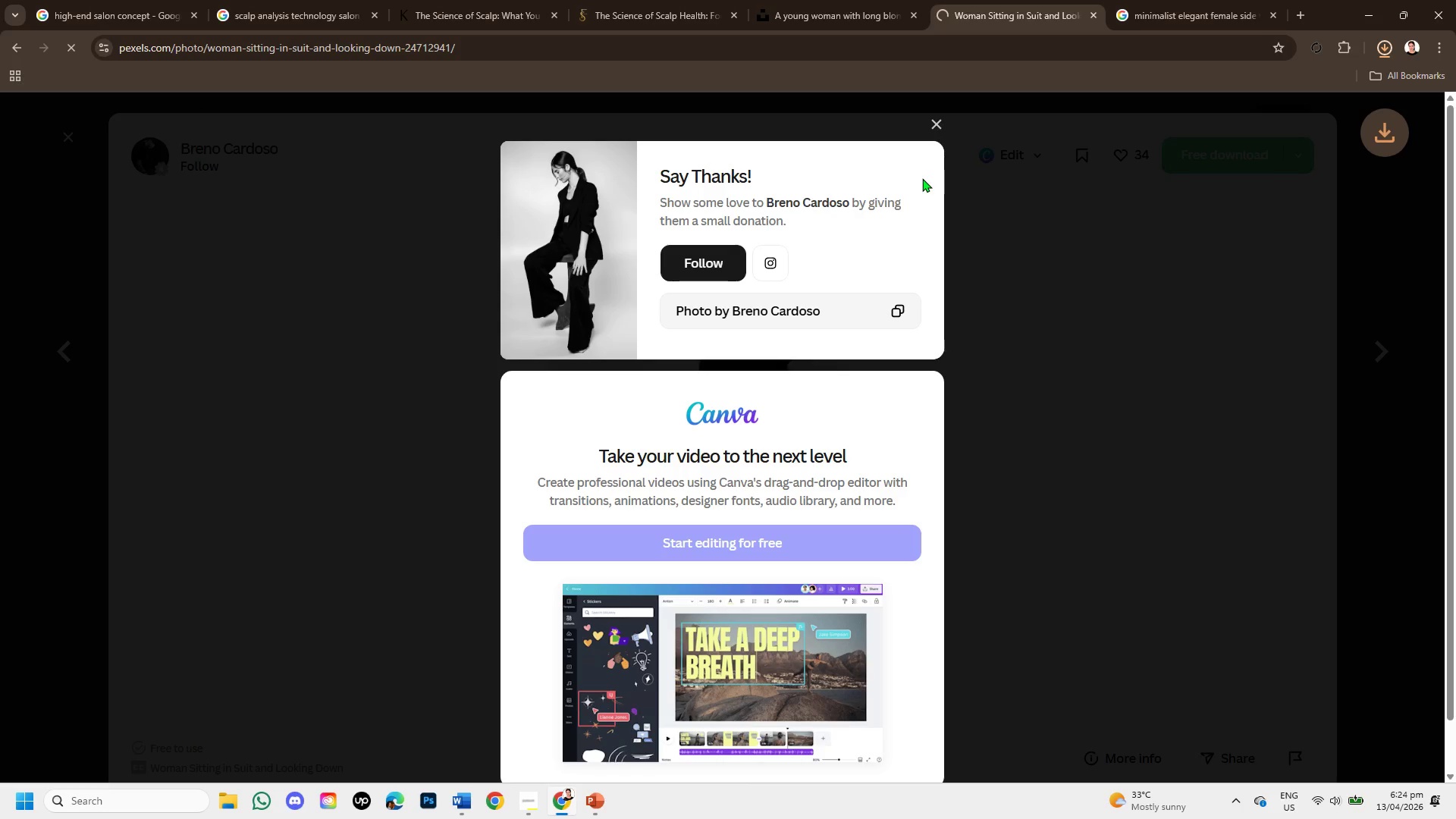 
scroll: coordinate [826, 448], scroll_direction: down, amount: 6.0
 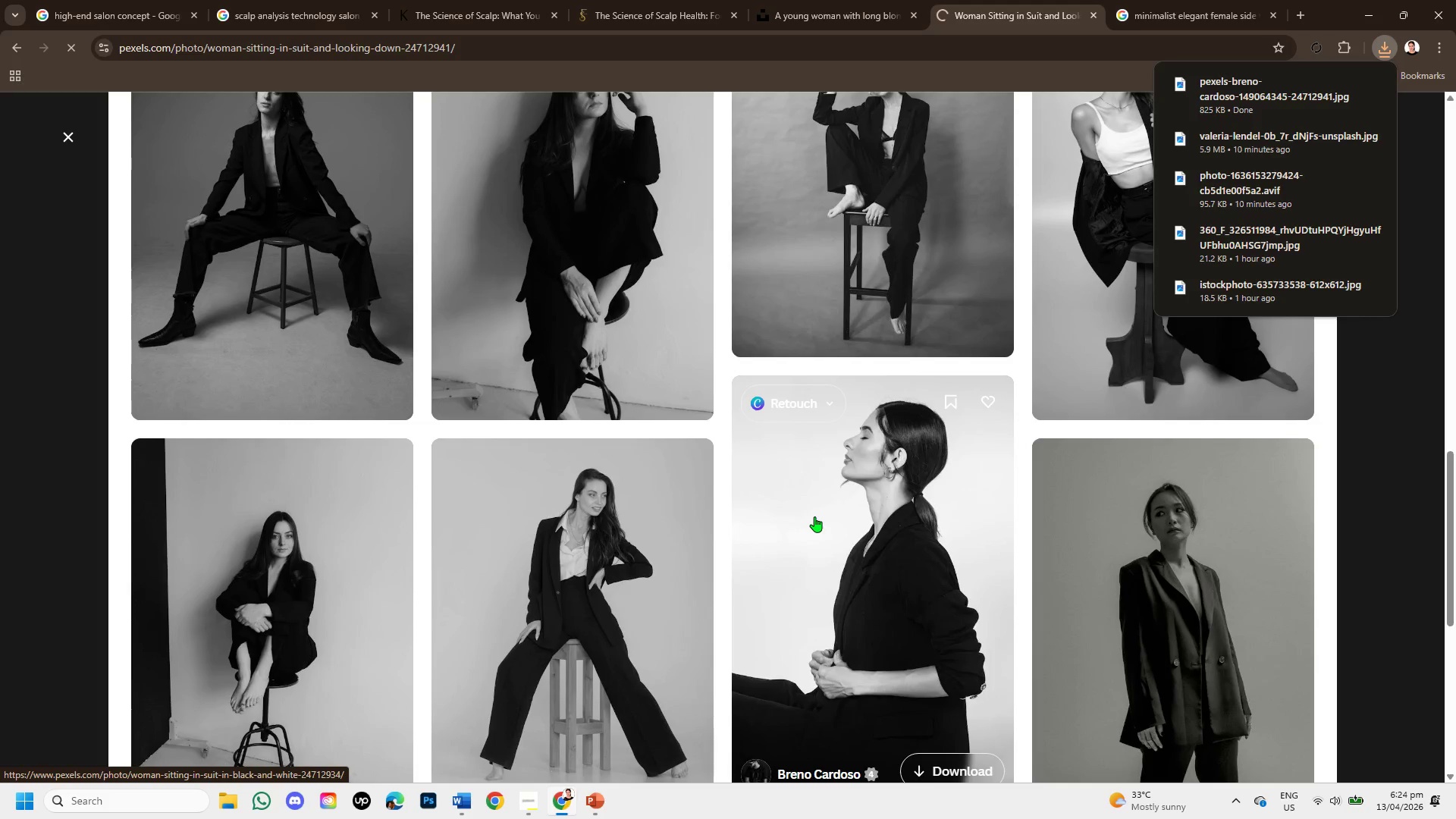 
scroll: coordinate [814, 516], scroll_direction: up, amount: 1.0
 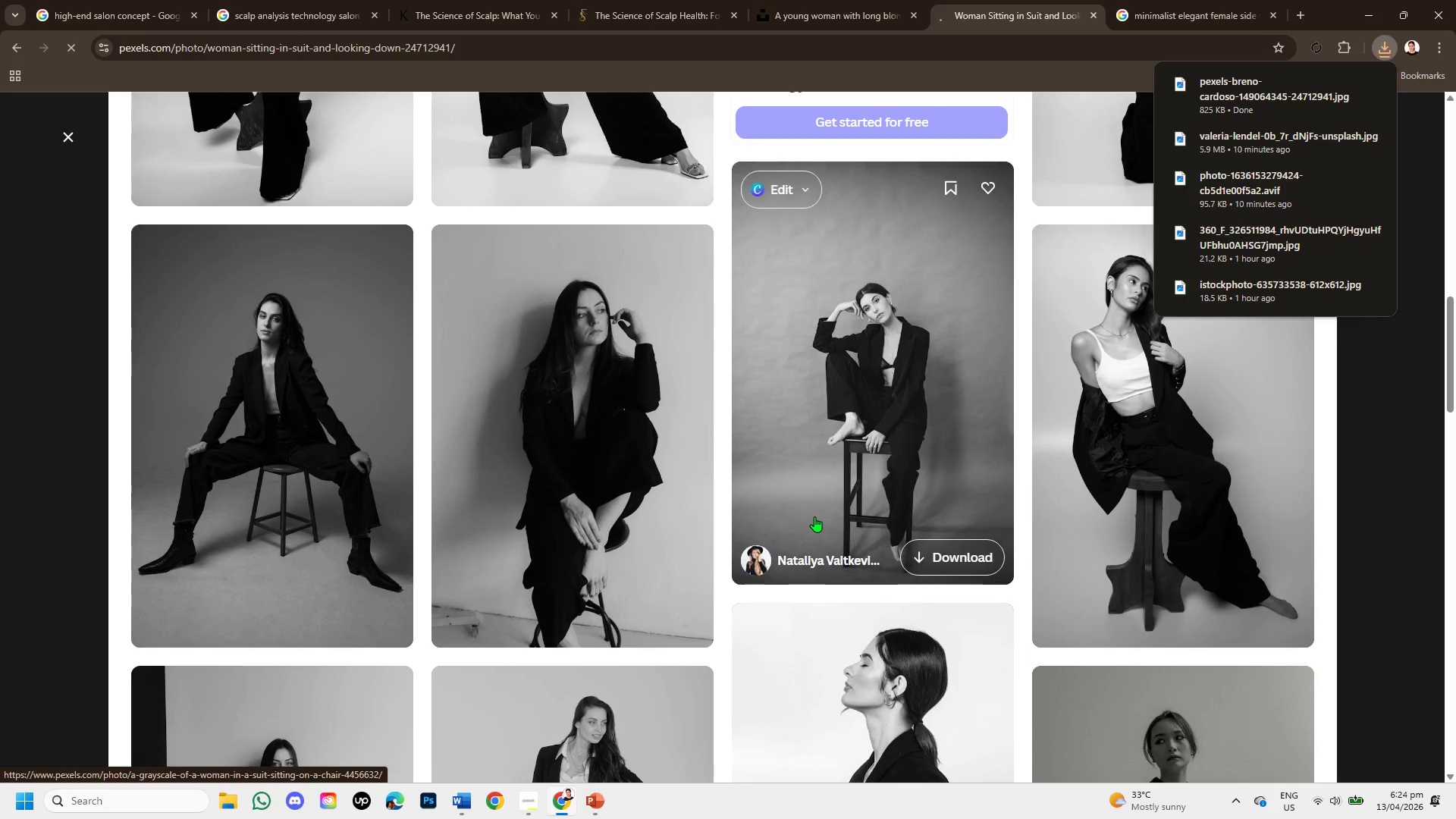 
scroll: coordinate [814, 516], scroll_direction: down, amount: 2.0
 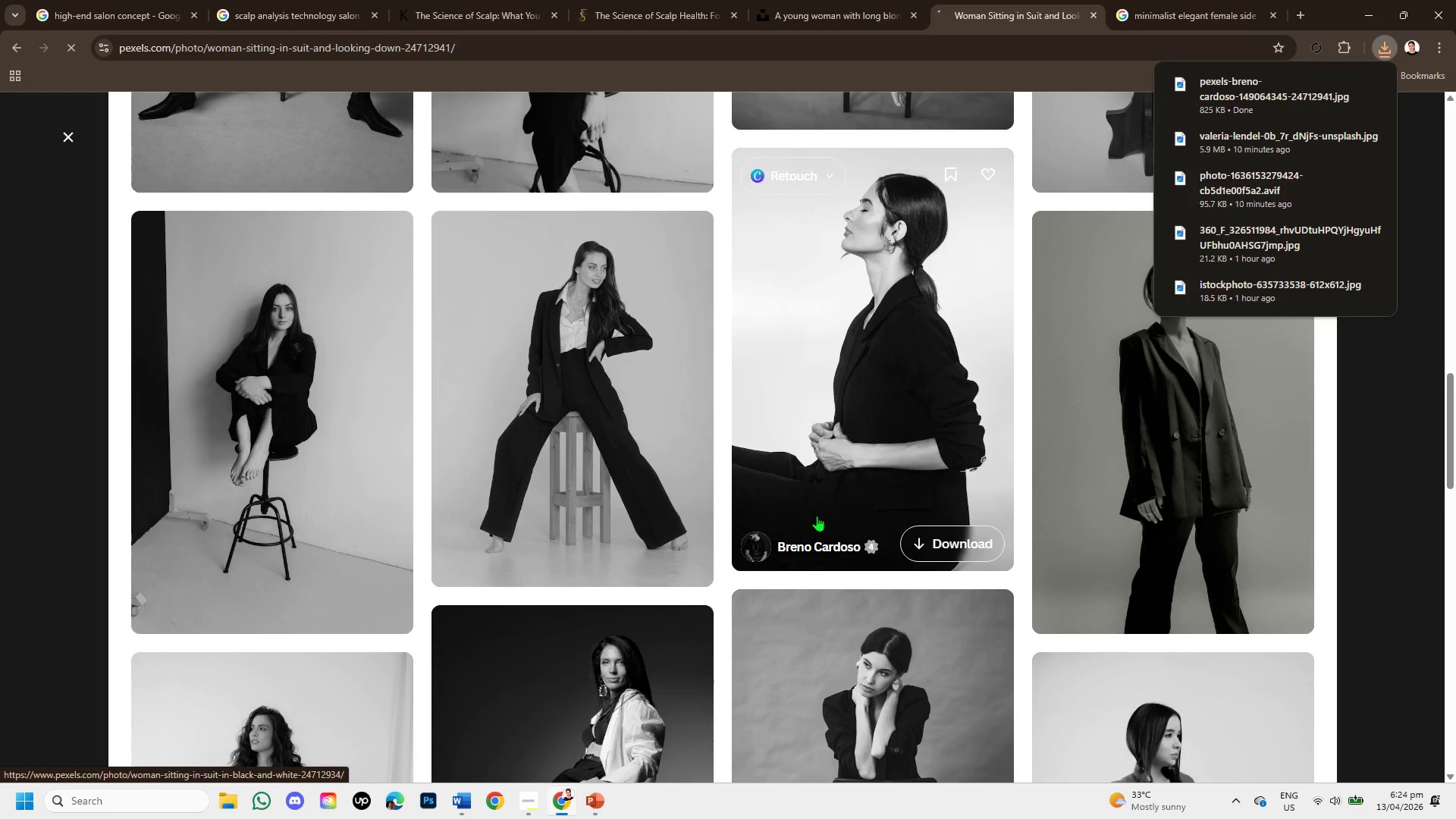 
left_click([851, 419])
 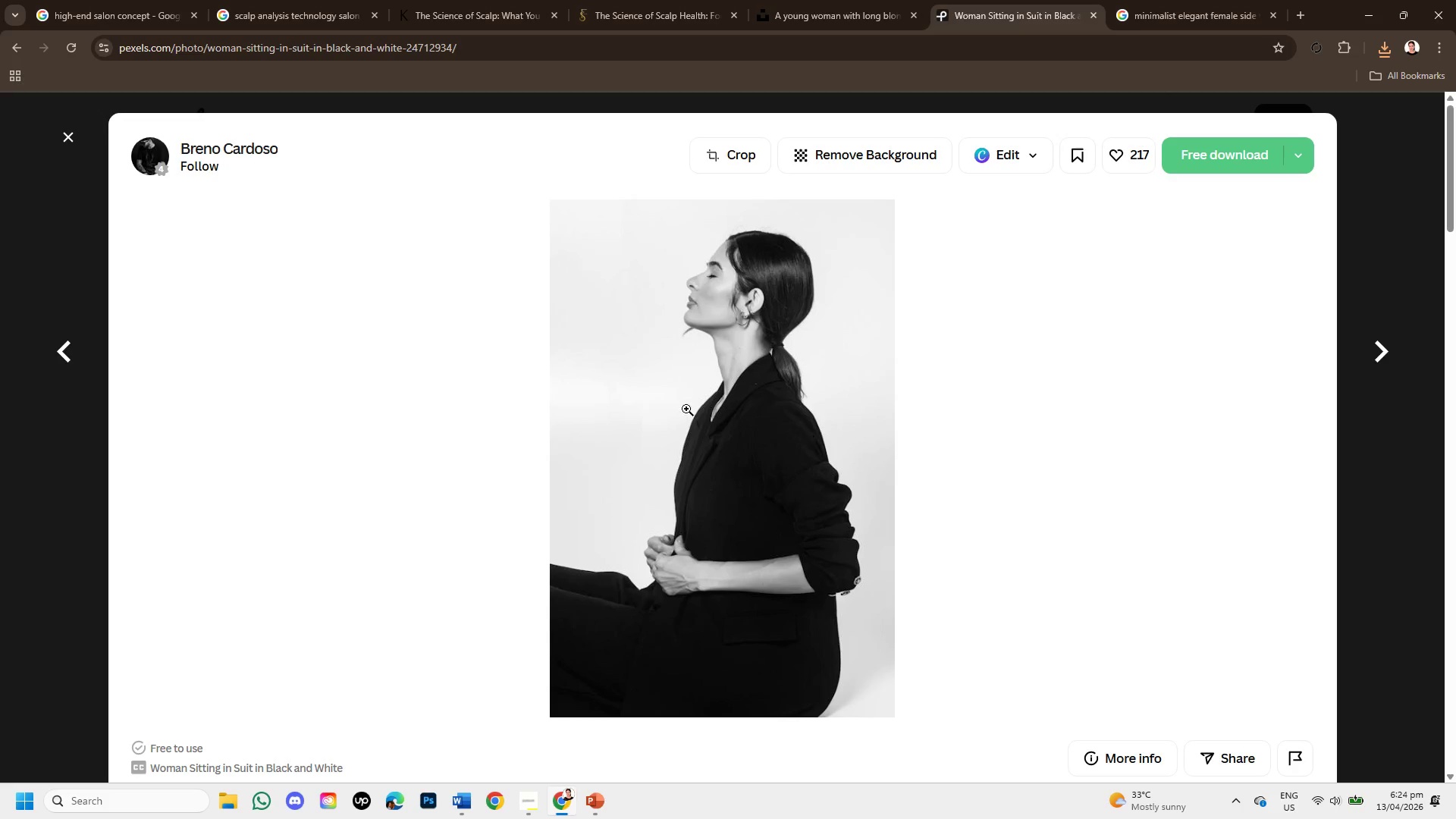 
right_click([653, 397])
 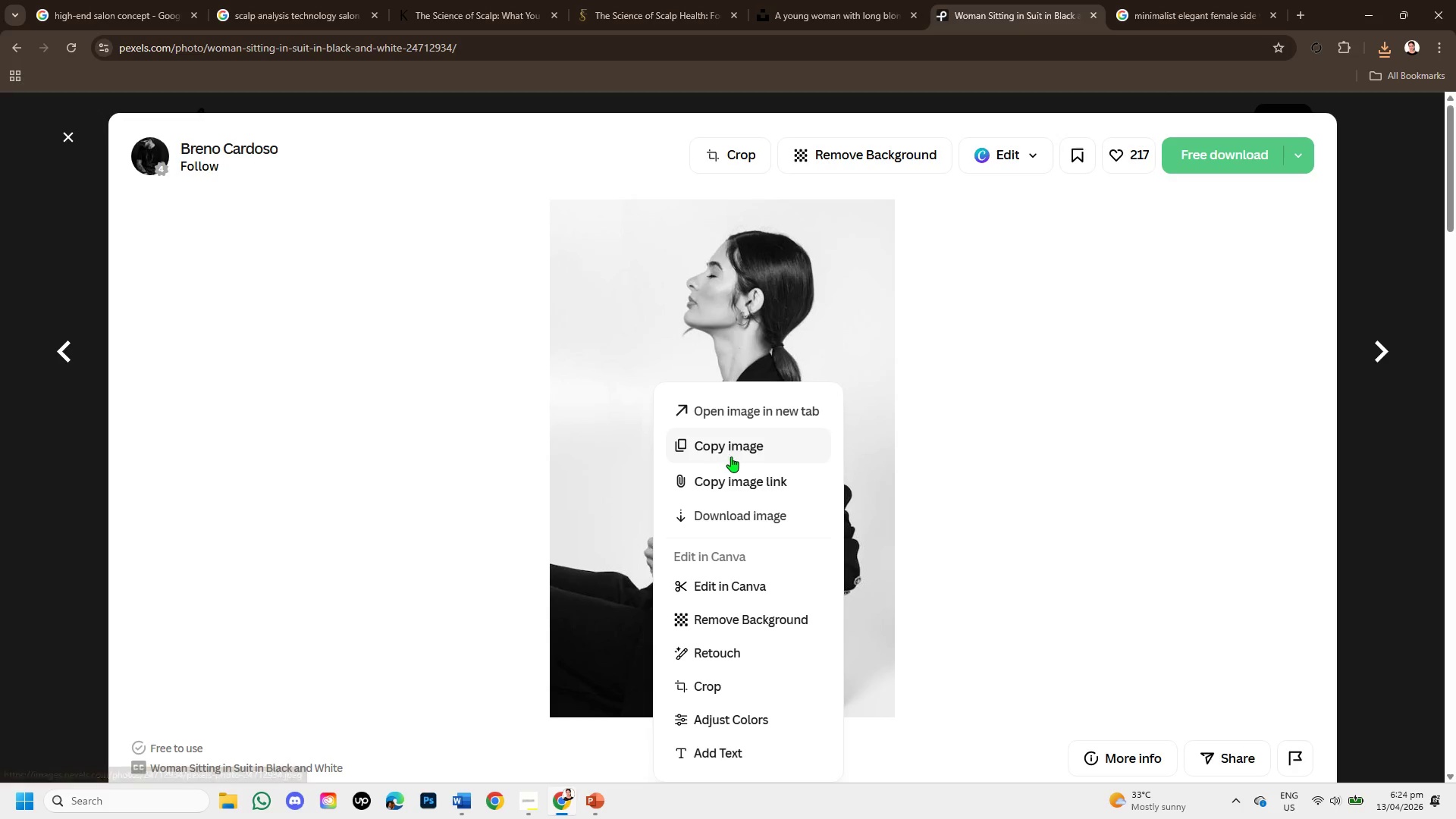 
left_click([1200, 149])
 